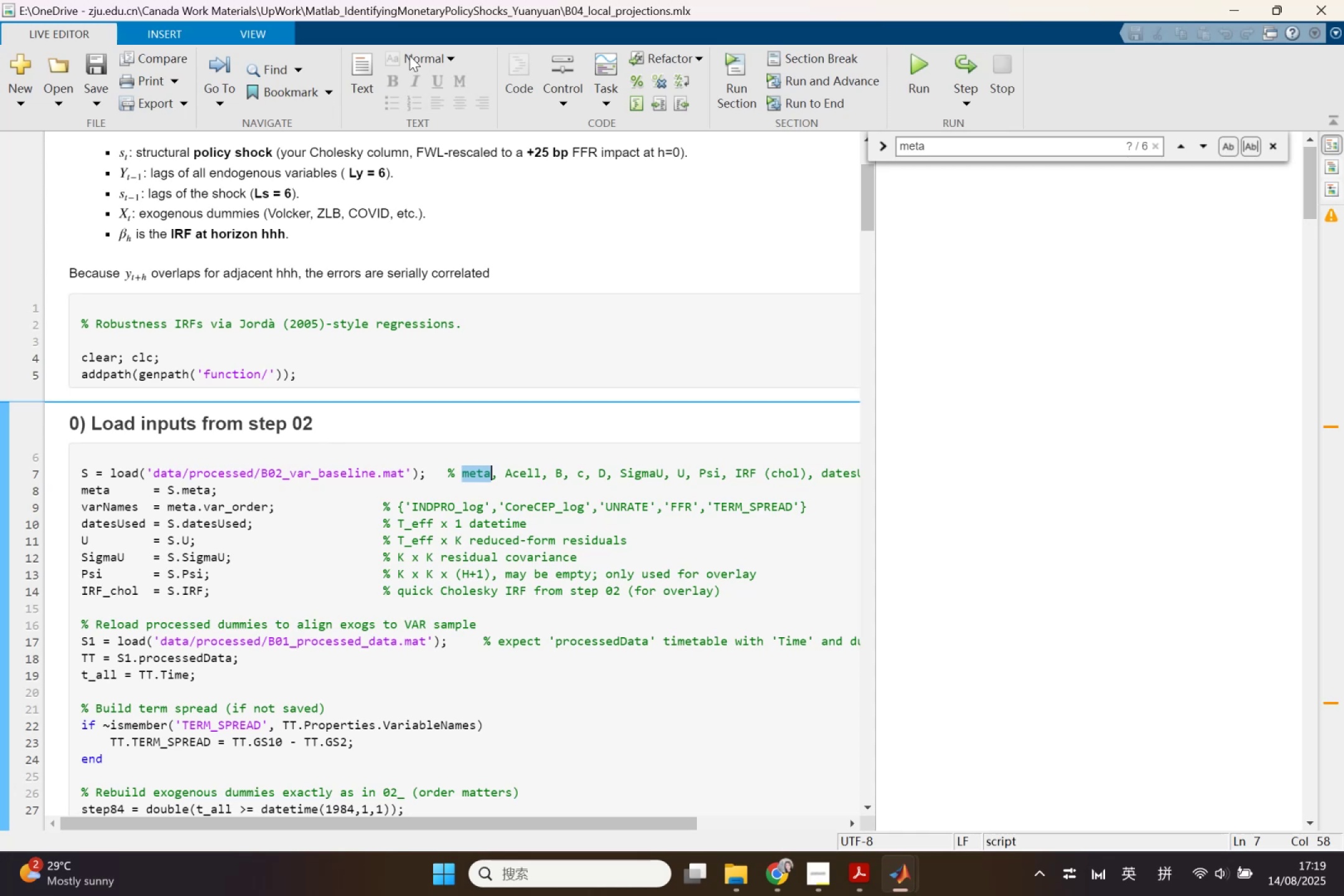 
left_click_drag(start_coordinate=[408, 12], to_coordinate=[870, 198])
 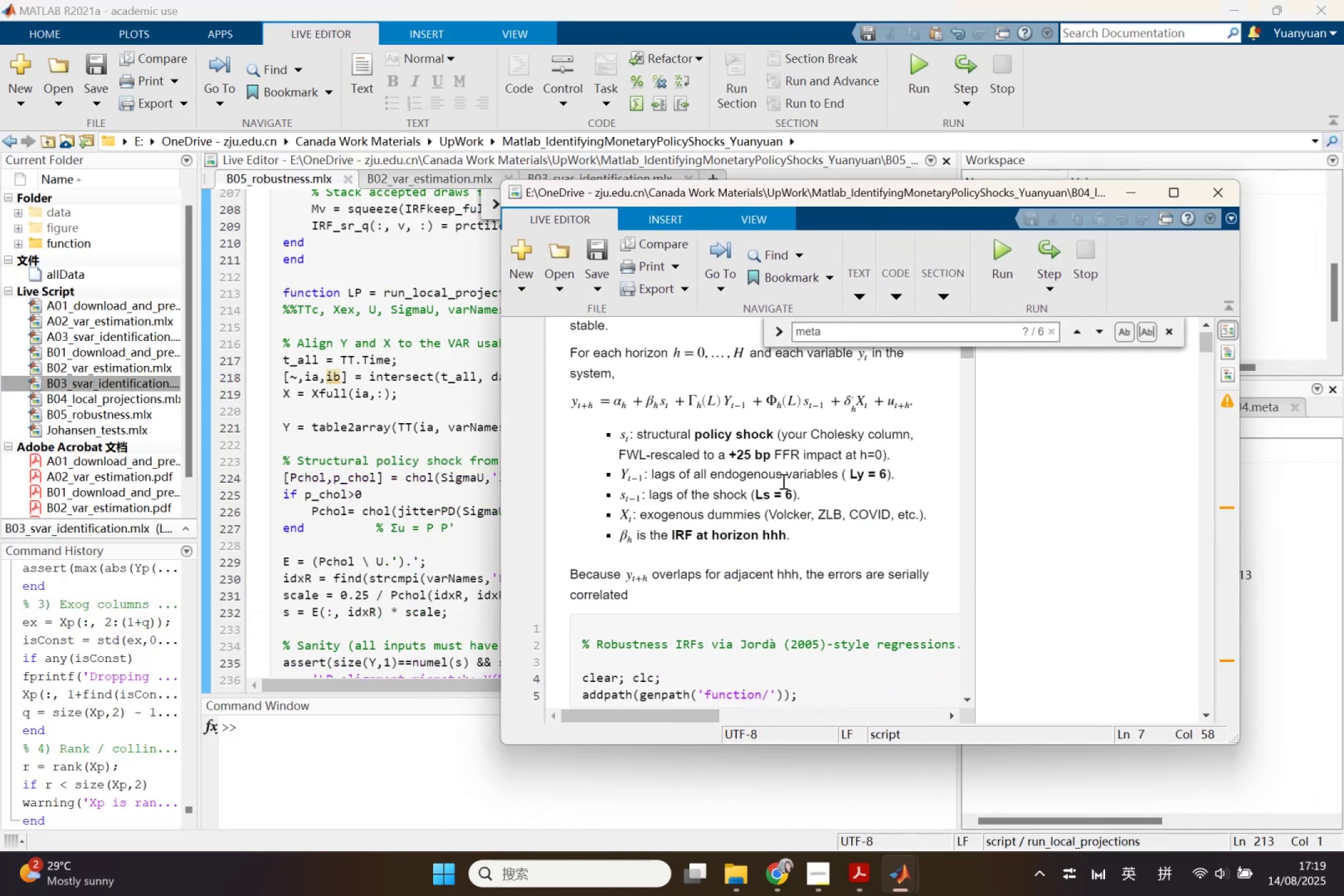 
scroll: coordinate [782, 482], scroll_direction: down, amount: 5.0
 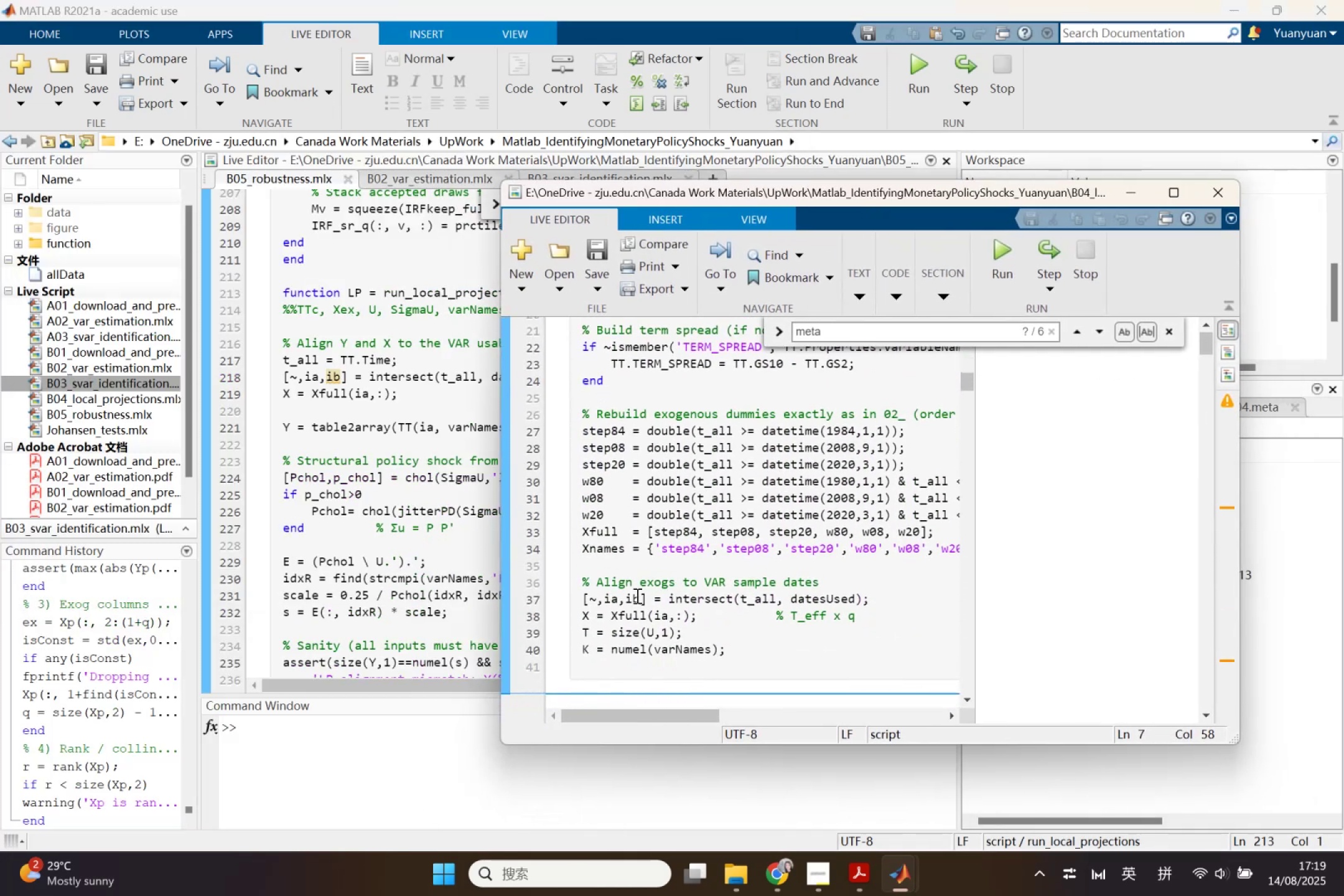 
double_click([633, 595])
 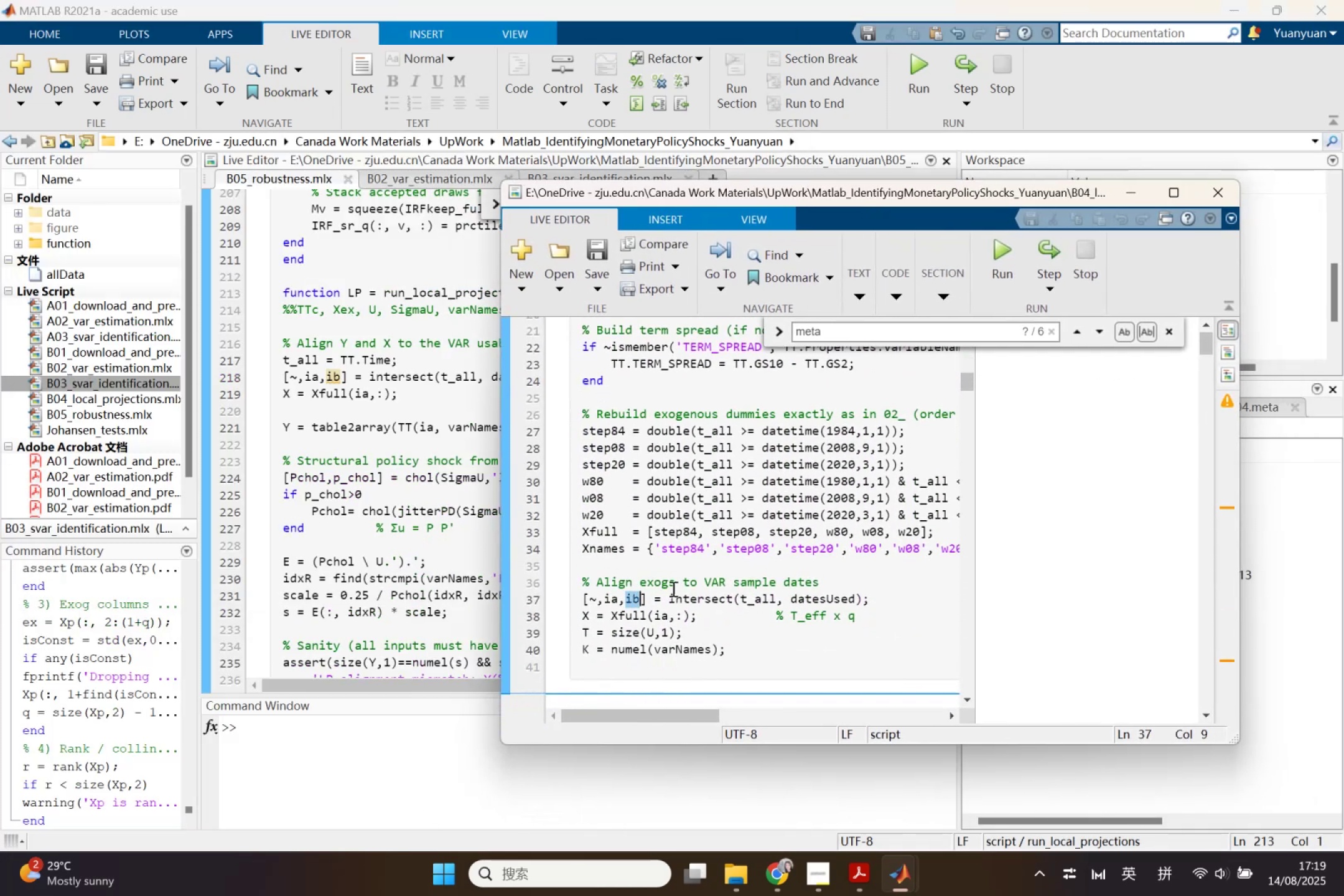 
scroll: coordinate [683, 589], scroll_direction: down, amount: 2.0
 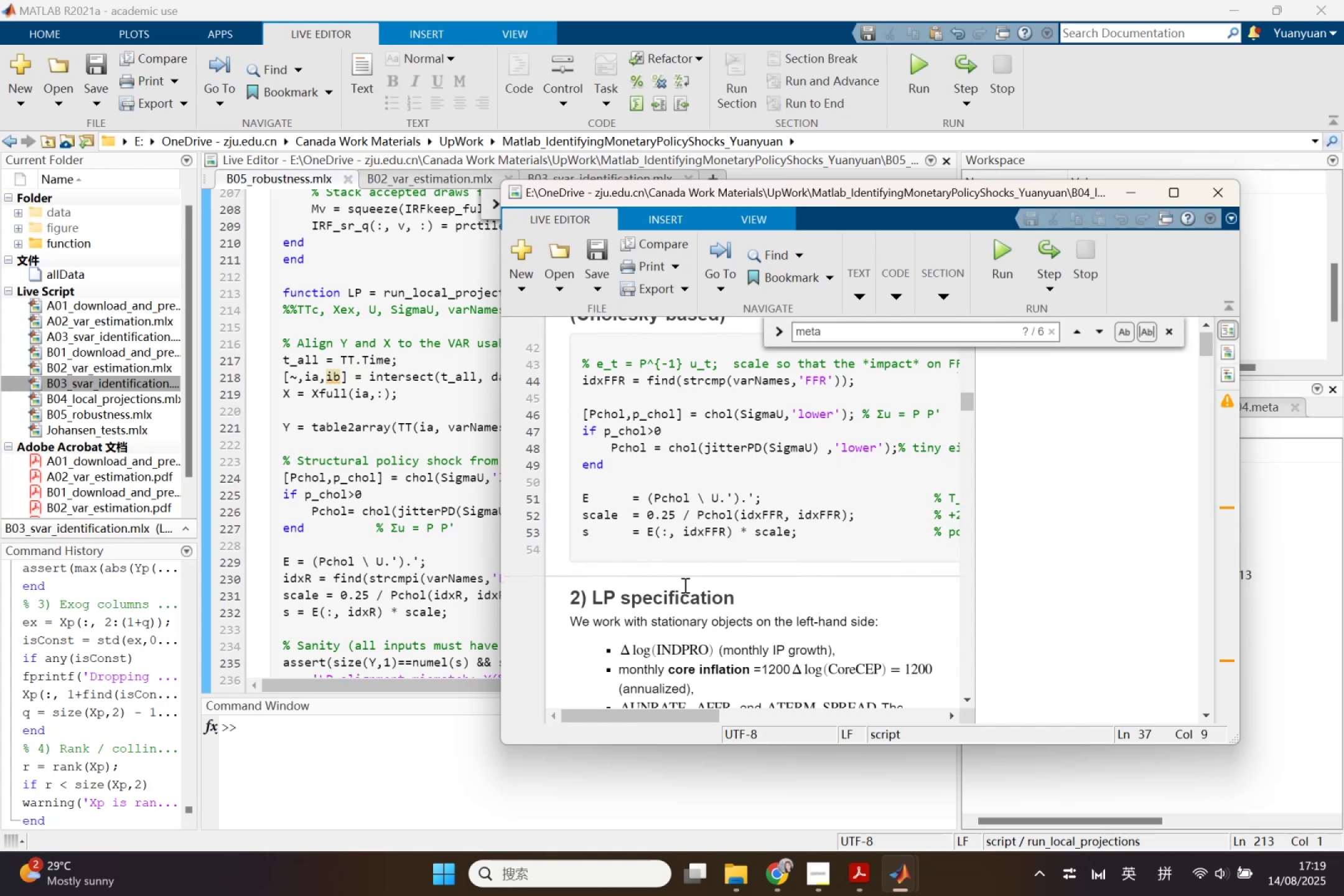 
scroll: coordinate [684, 585], scroll_direction: up, amount: 1.0
 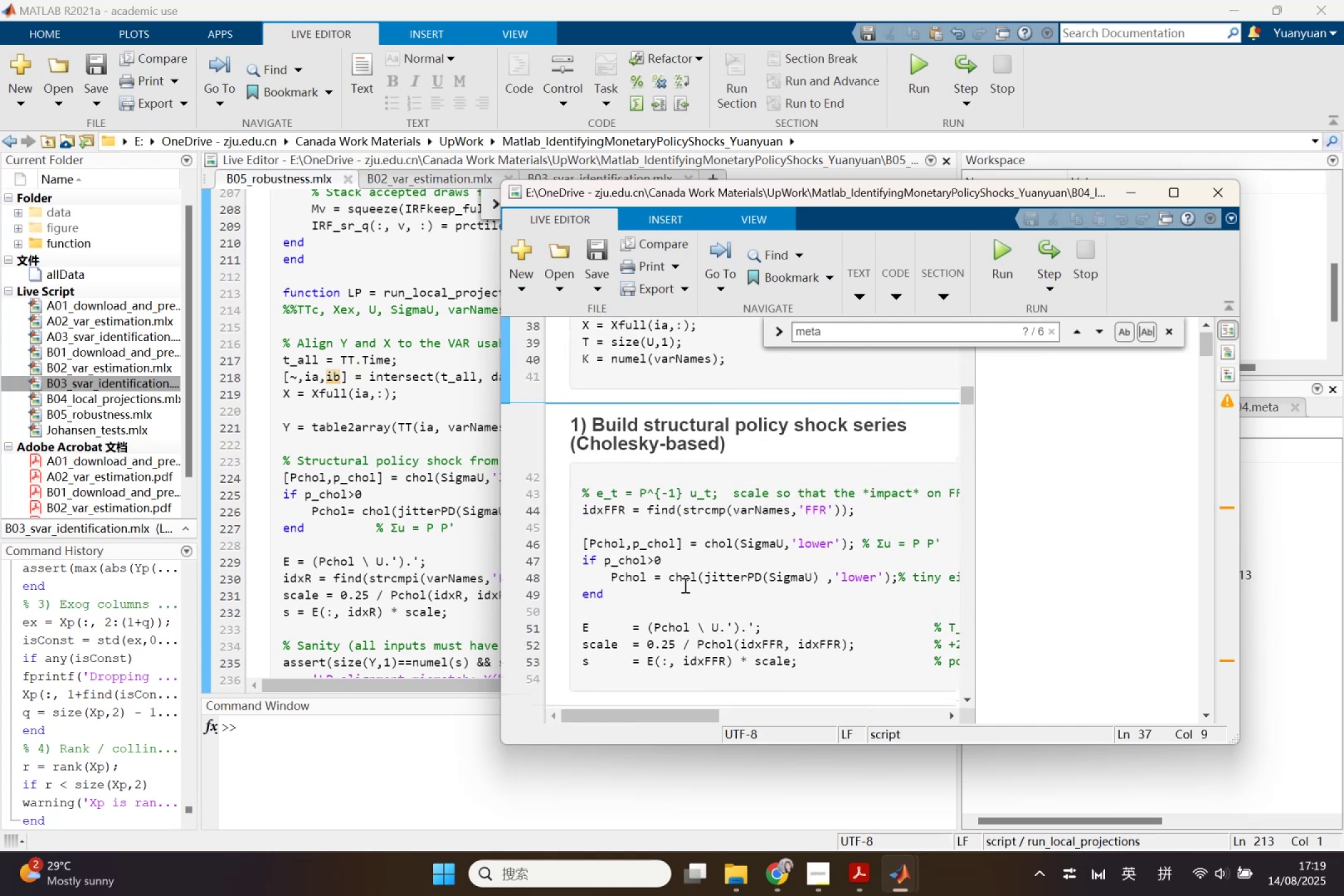 
scroll: coordinate [684, 585], scroll_direction: down, amount: 7.0
 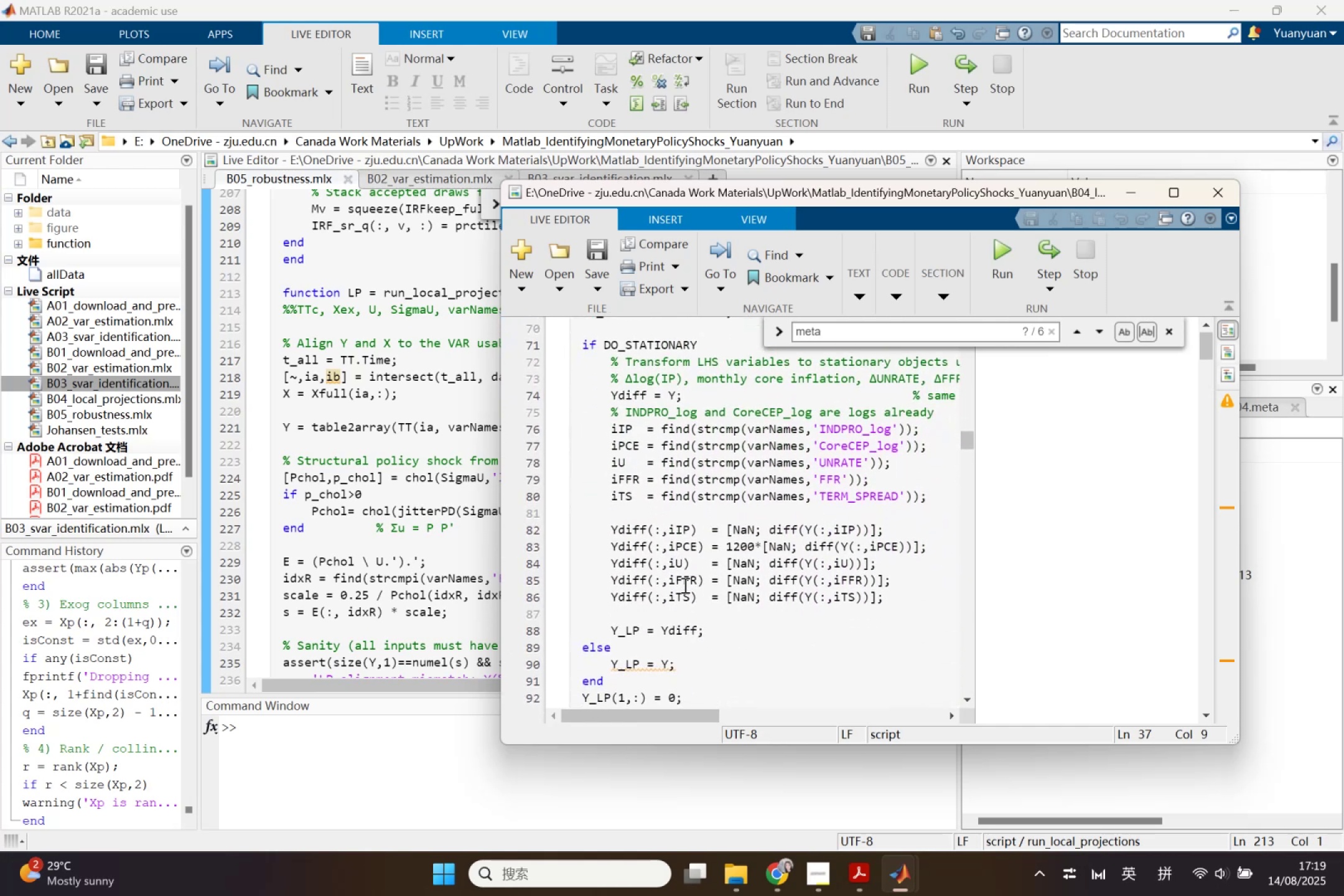 
scroll: coordinate [684, 585], scroll_direction: up, amount: 3.0
 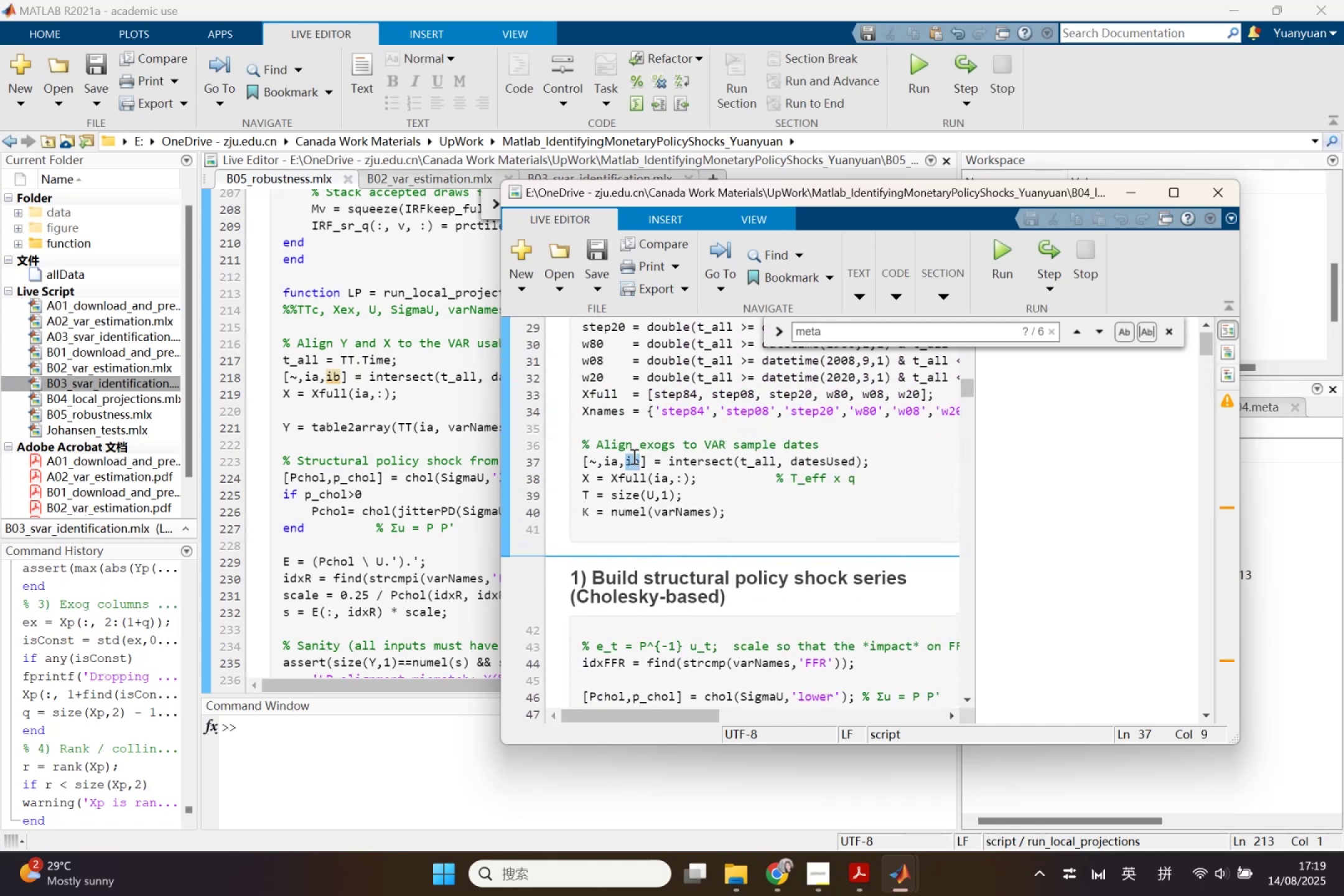 
left_click([626, 459])
 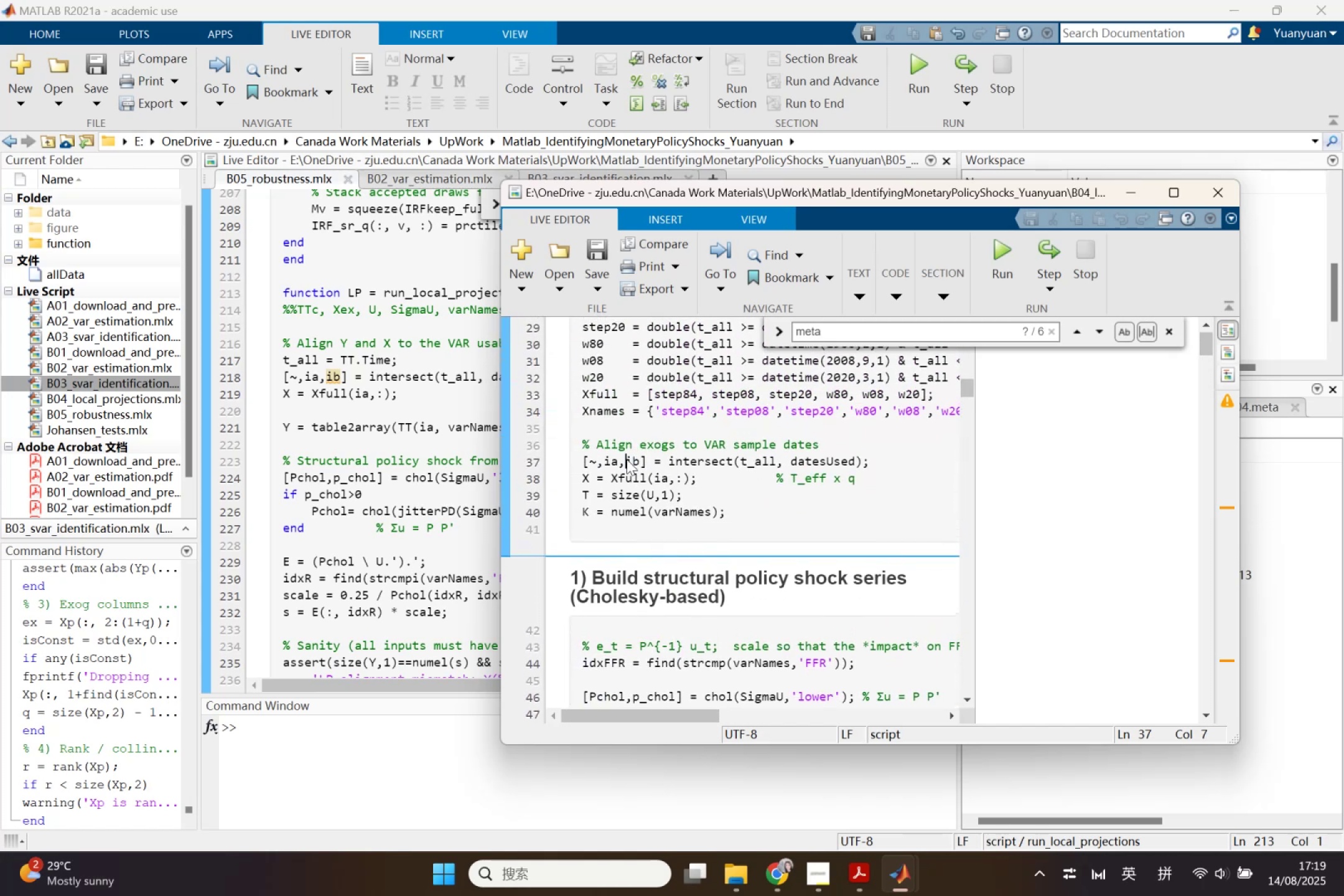 
left_click_drag(start_coordinate=[627, 459], to_coordinate=[637, 461])
 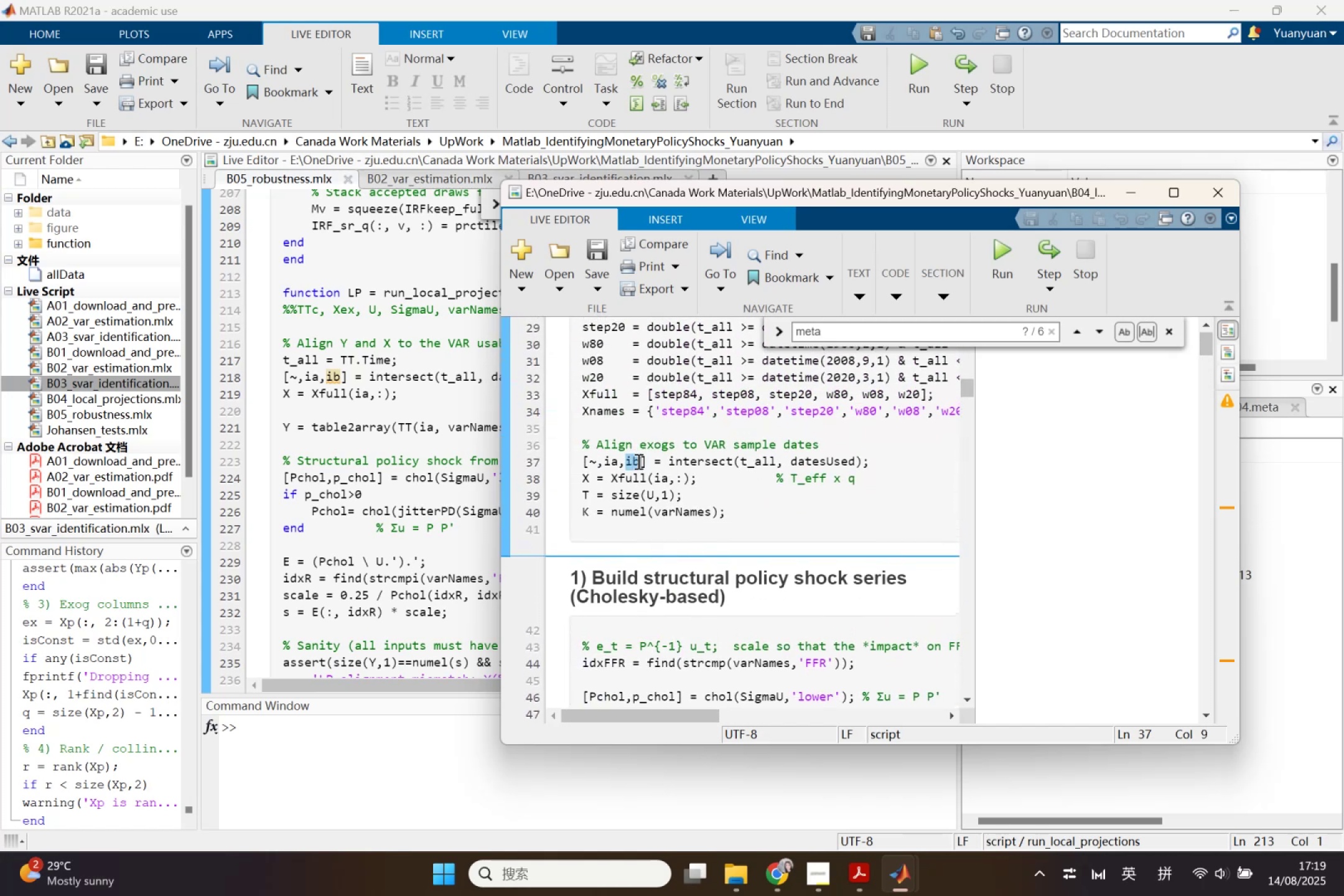 
key(Control+F)
 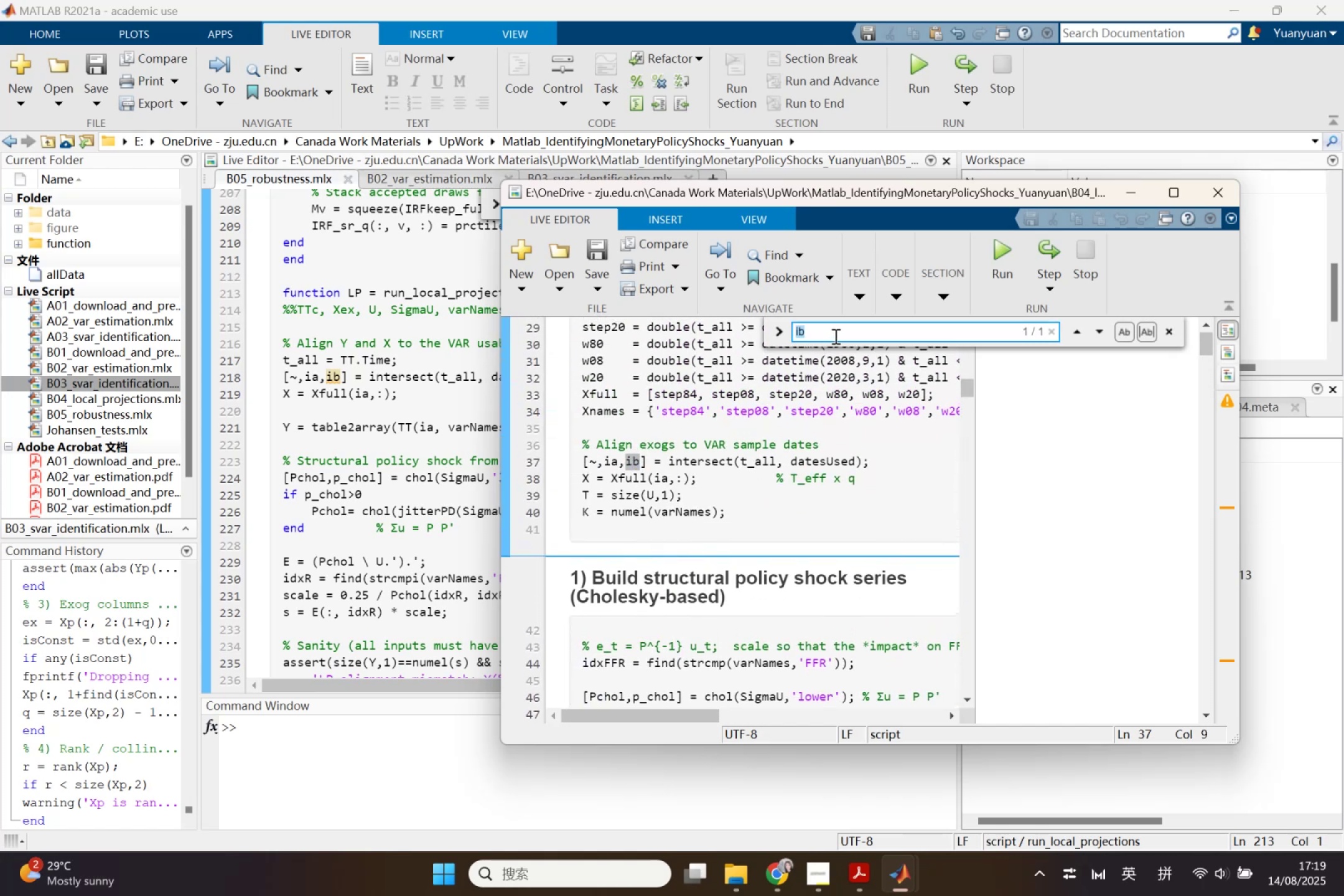 
left_click([834, 336])
 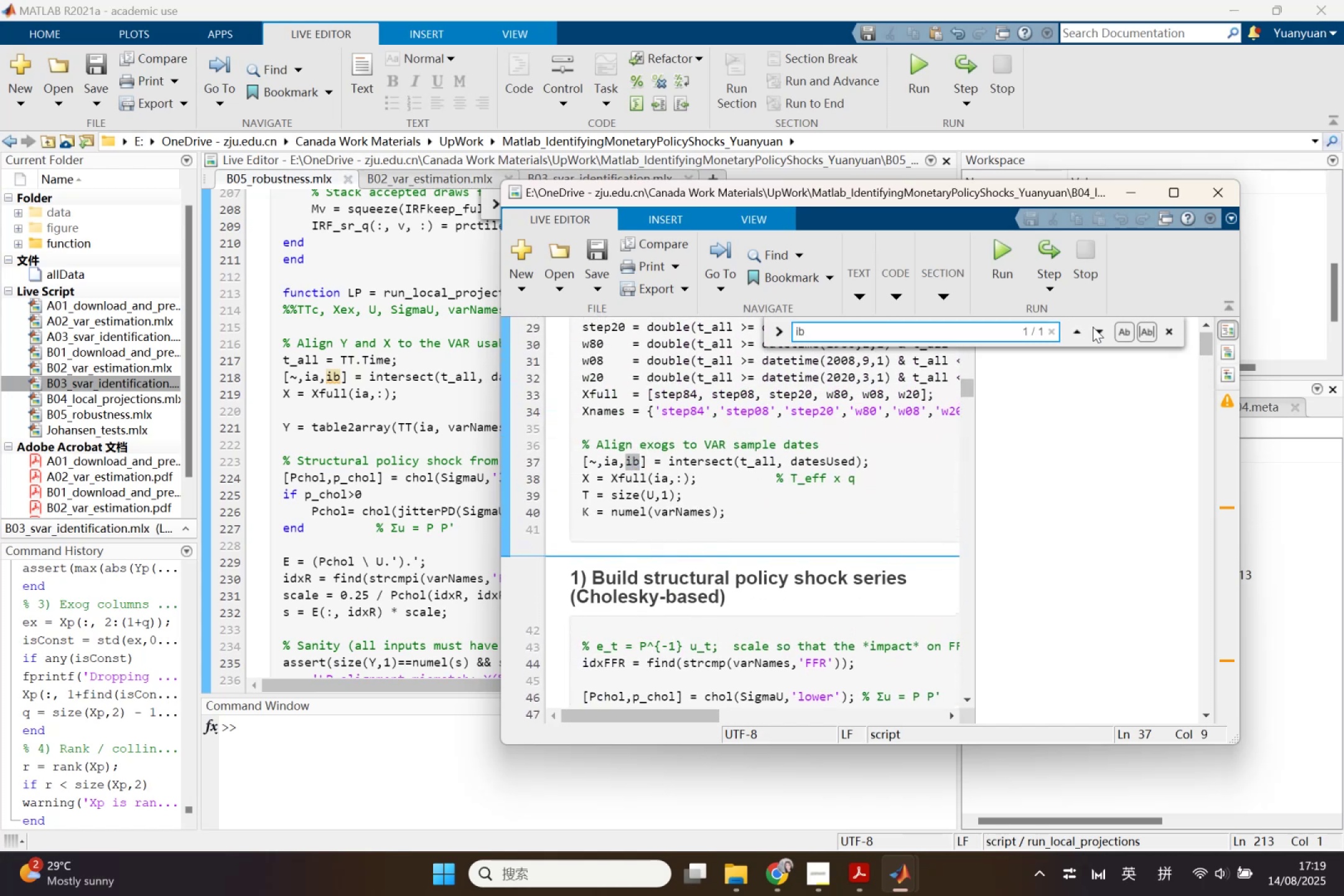 
left_click([1098, 327])
 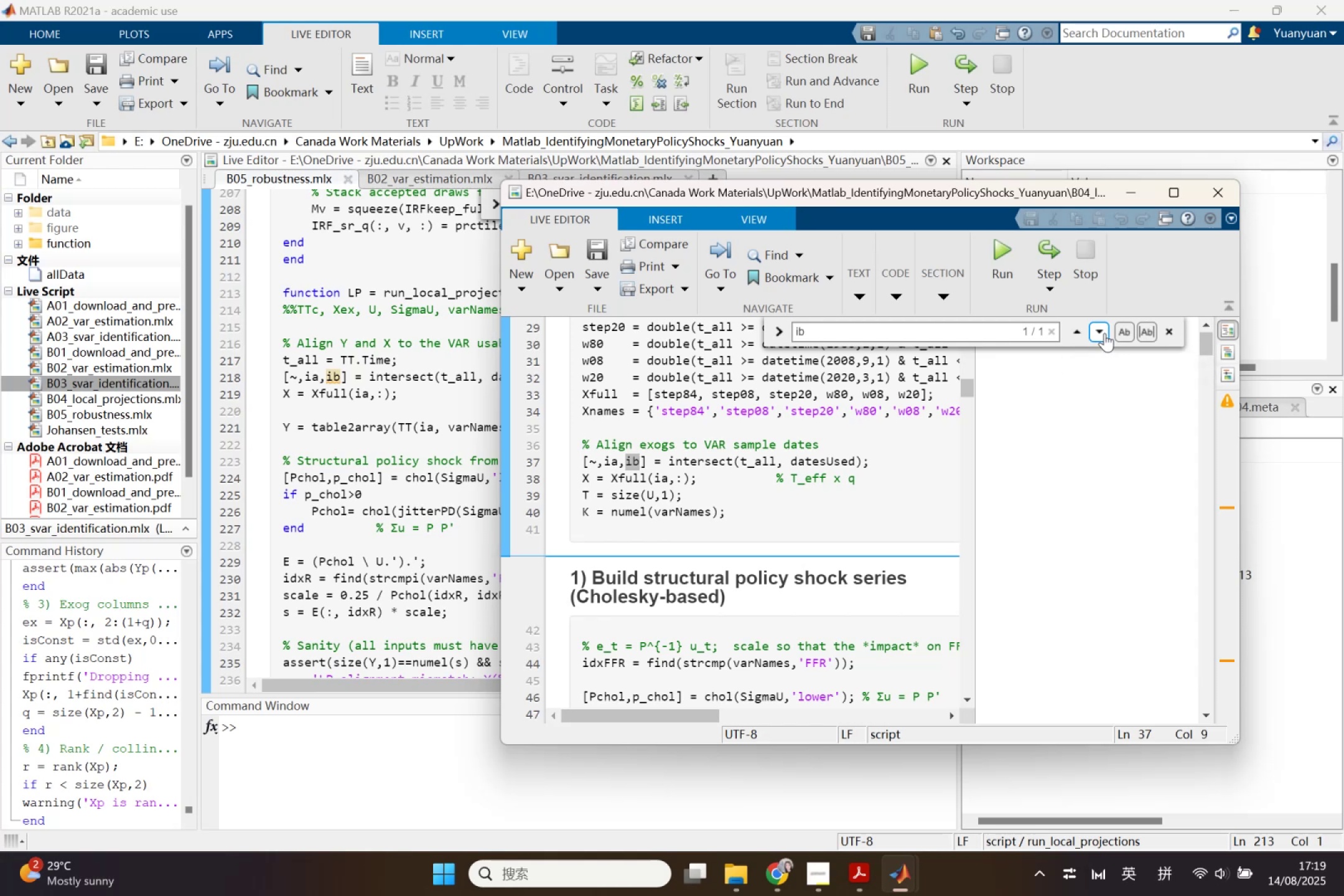 
double_click([1073, 333])
 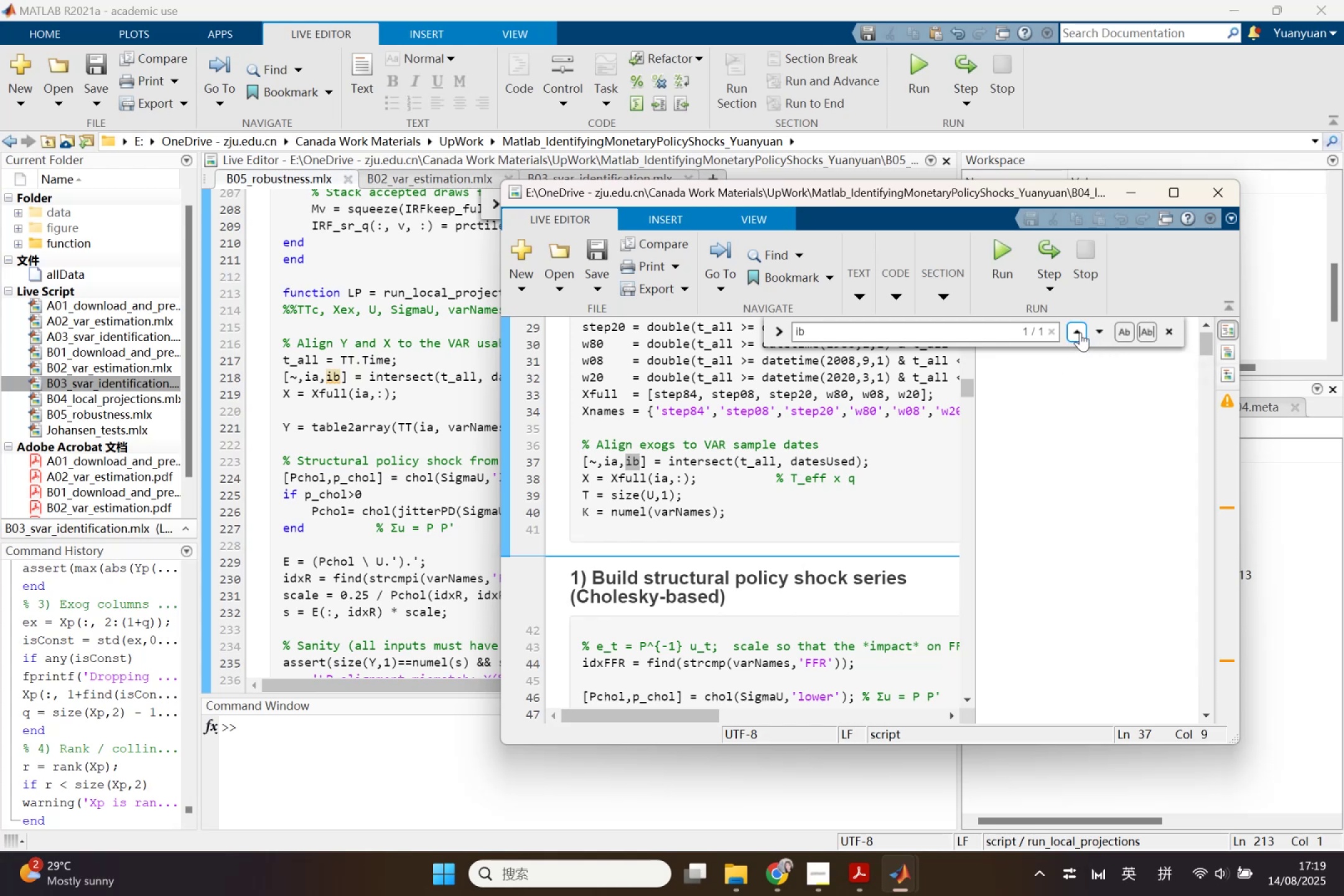 
left_click([1094, 332])
 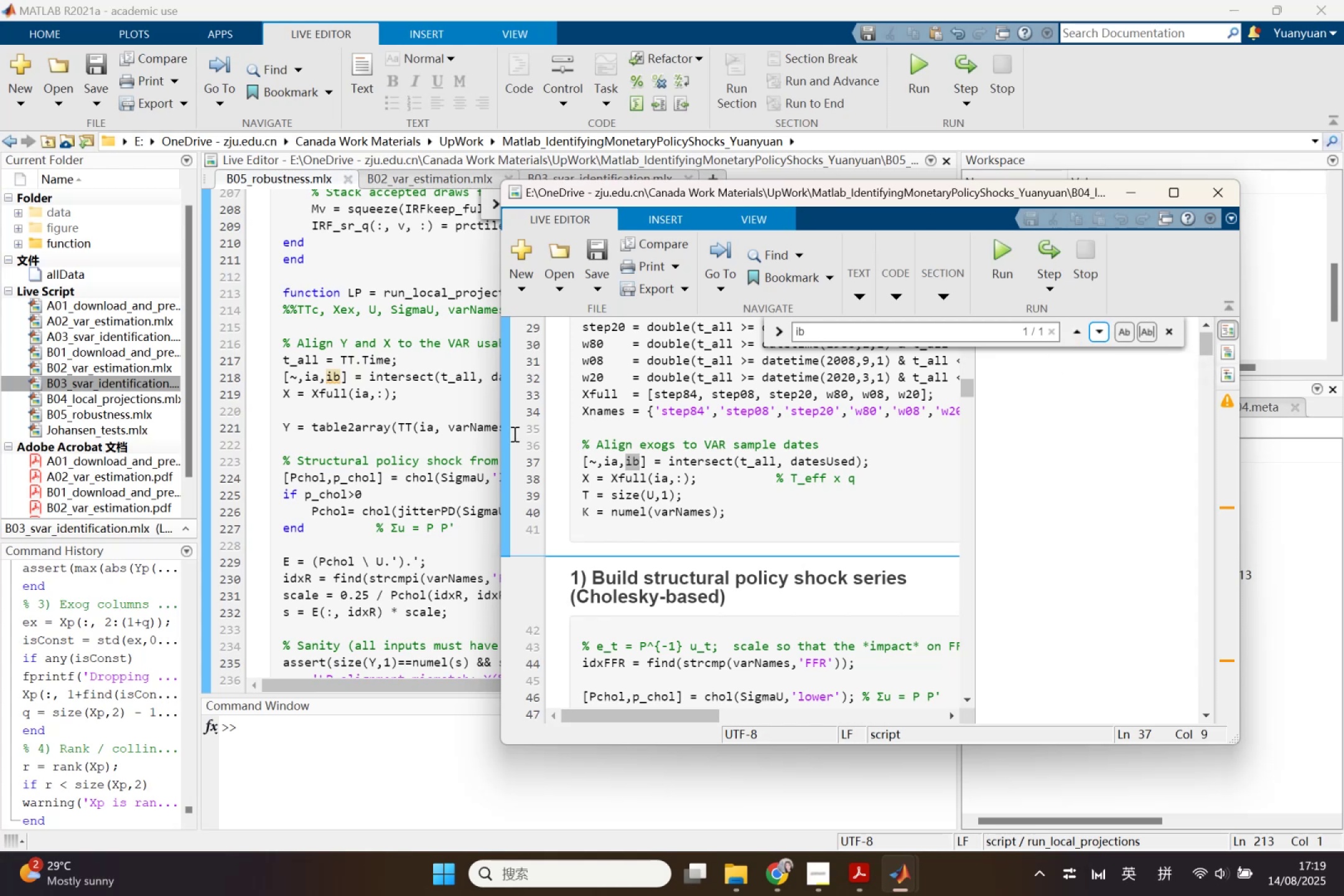 
left_click([368, 395])
 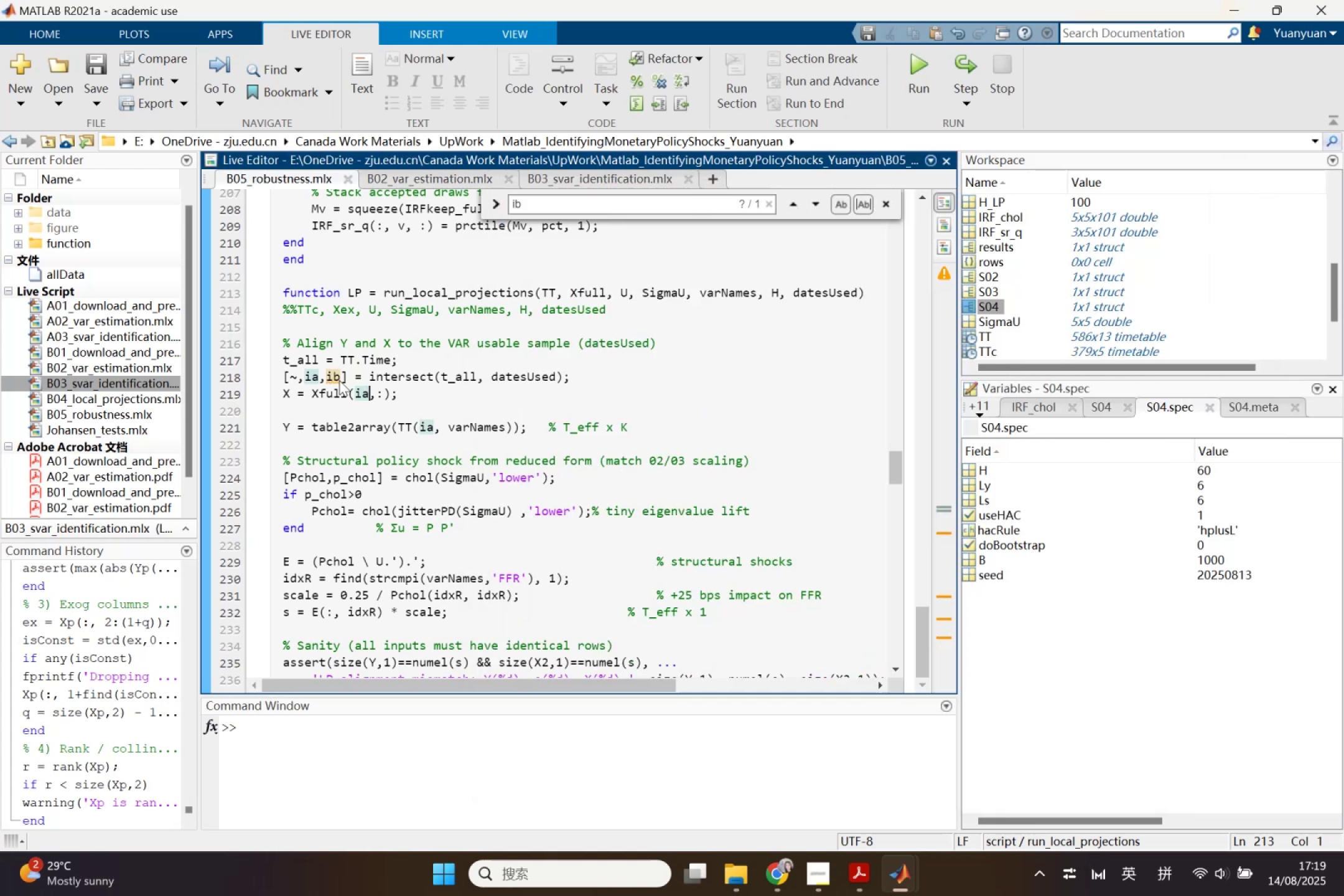 
left_click_drag(start_coordinate=[338, 377], to_coordinate=[328, 376])
 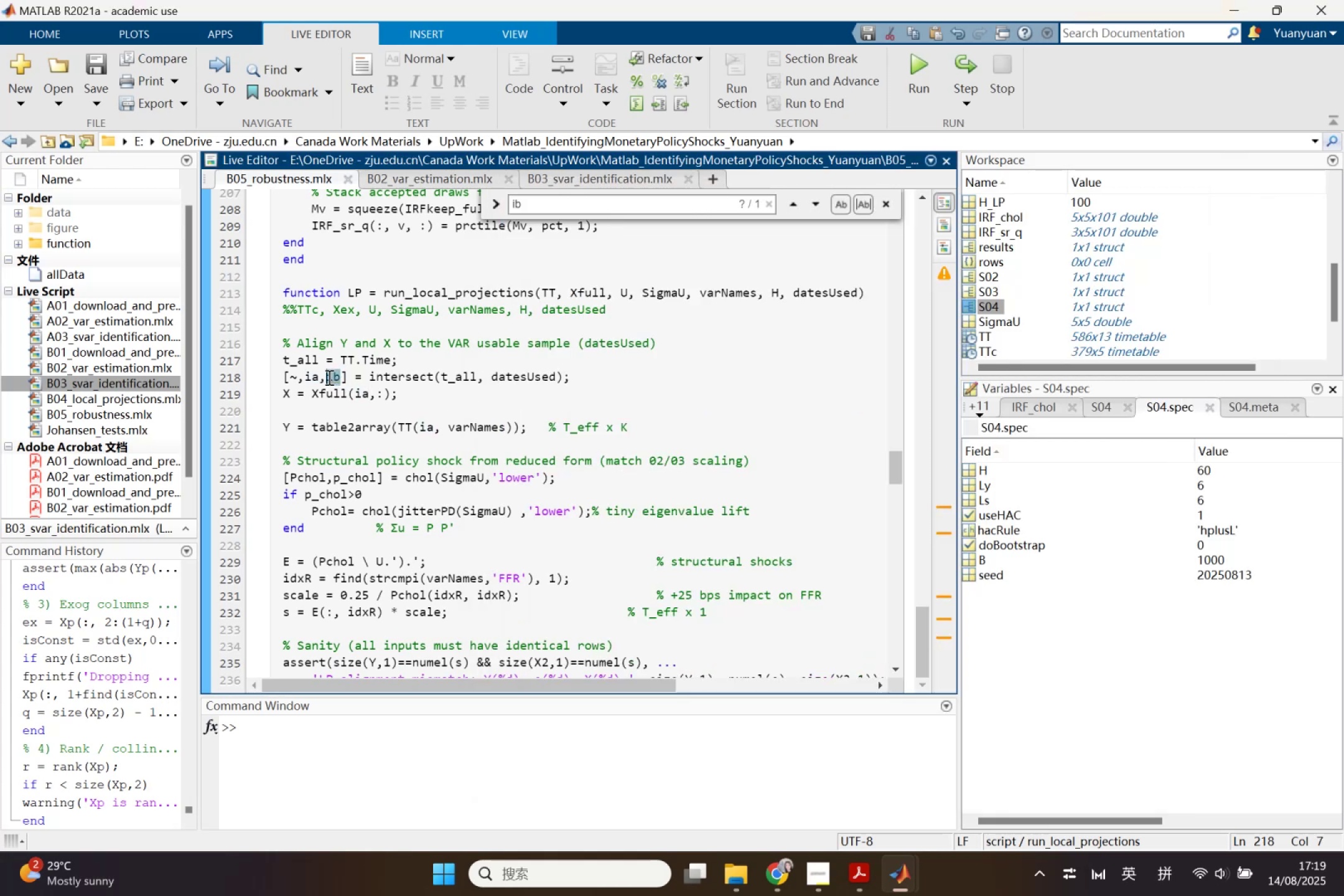 
key(Shift+Backquote)
 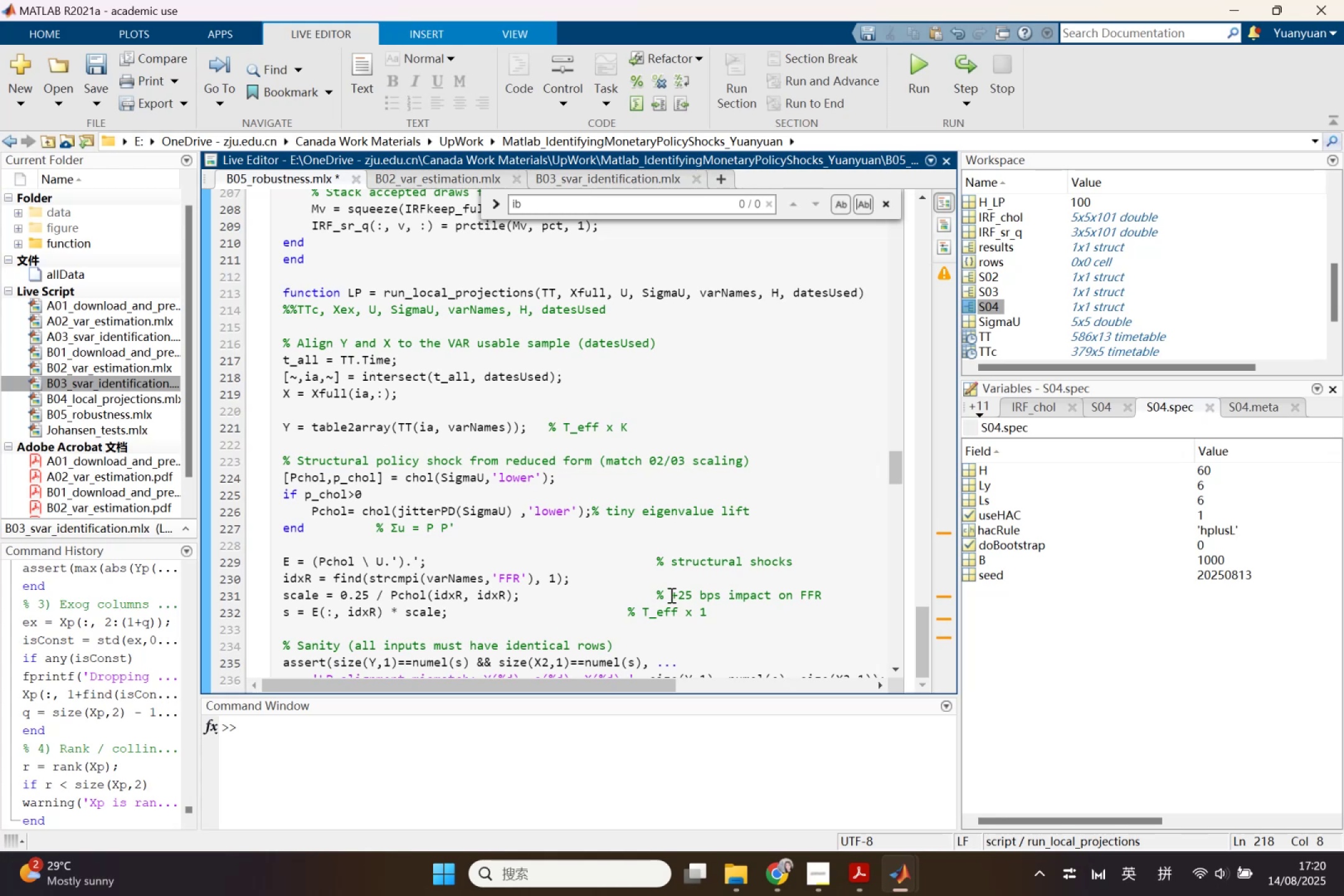 
wait(7.68)
 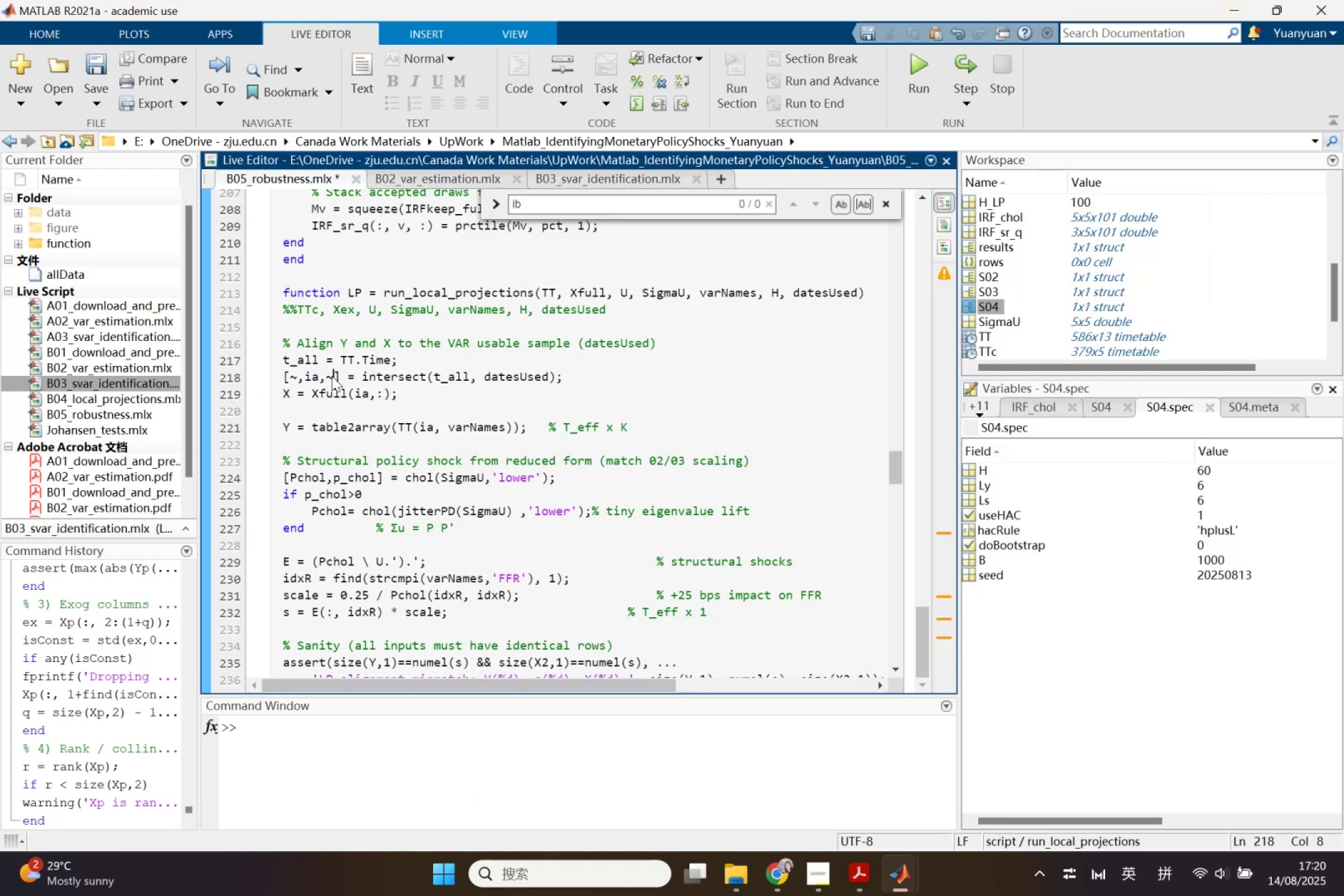 
mouse_move([913, 777])
 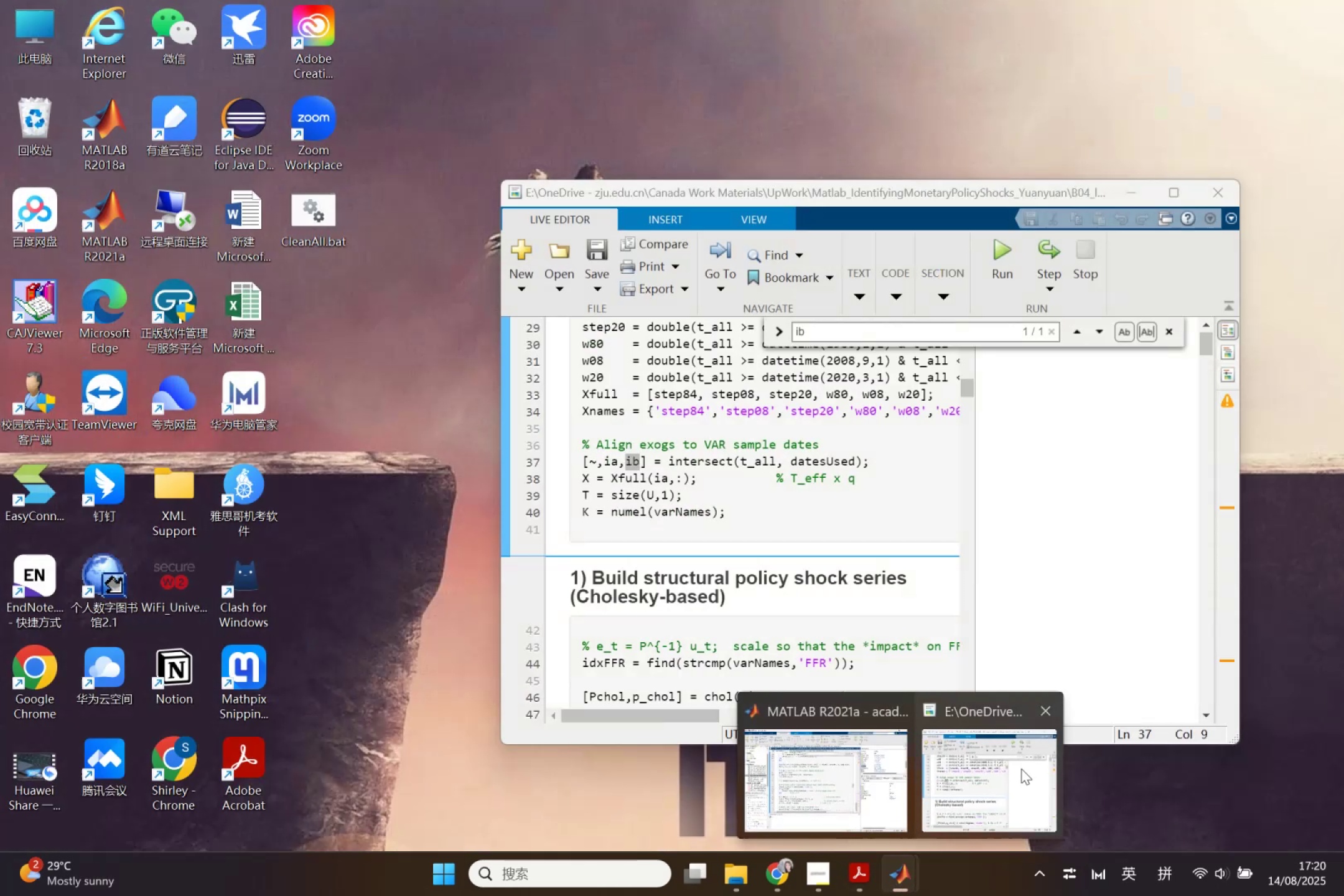 
left_click([1021, 768])
 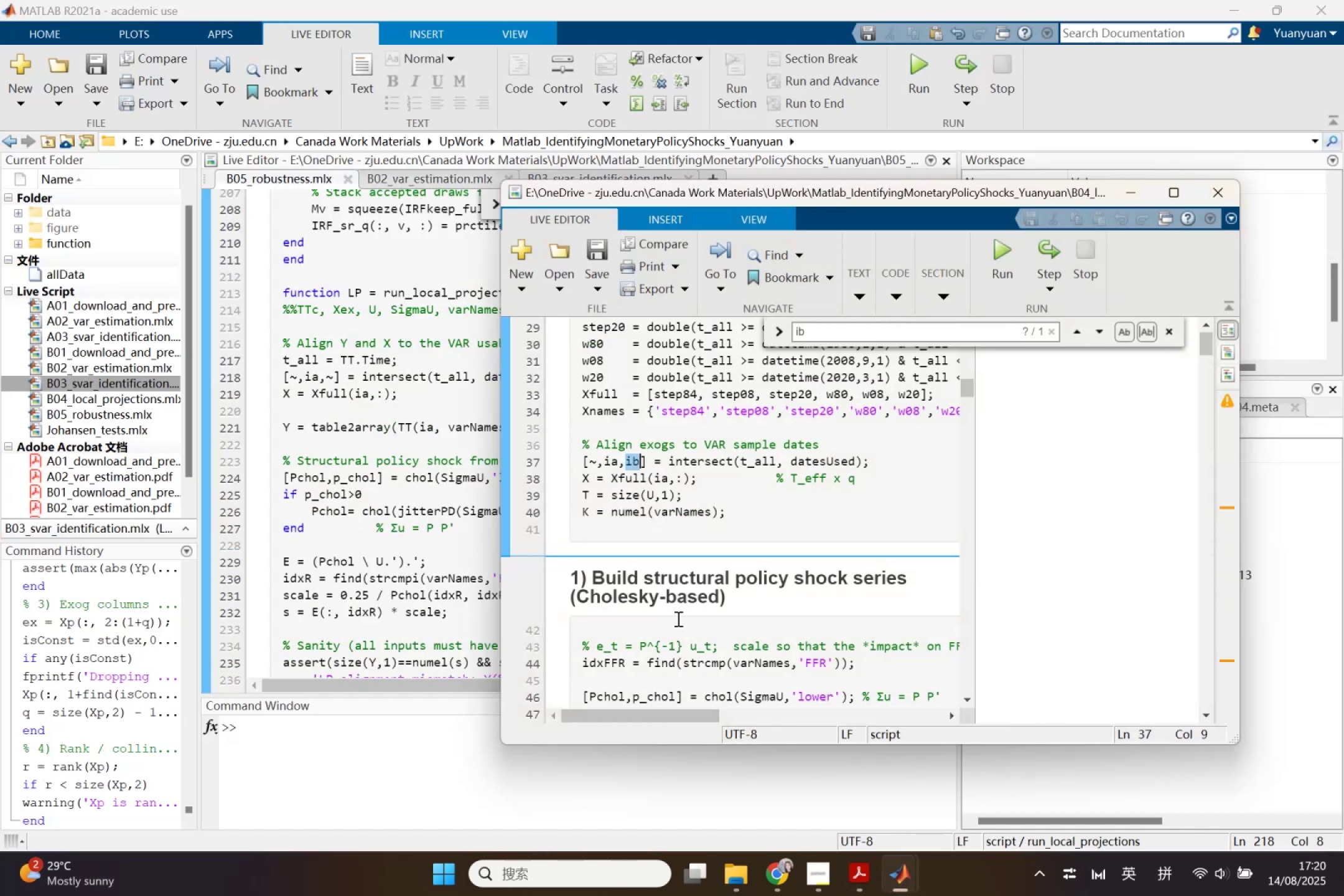 
scroll: coordinate [681, 604], scroll_direction: down, amount: 1.0
 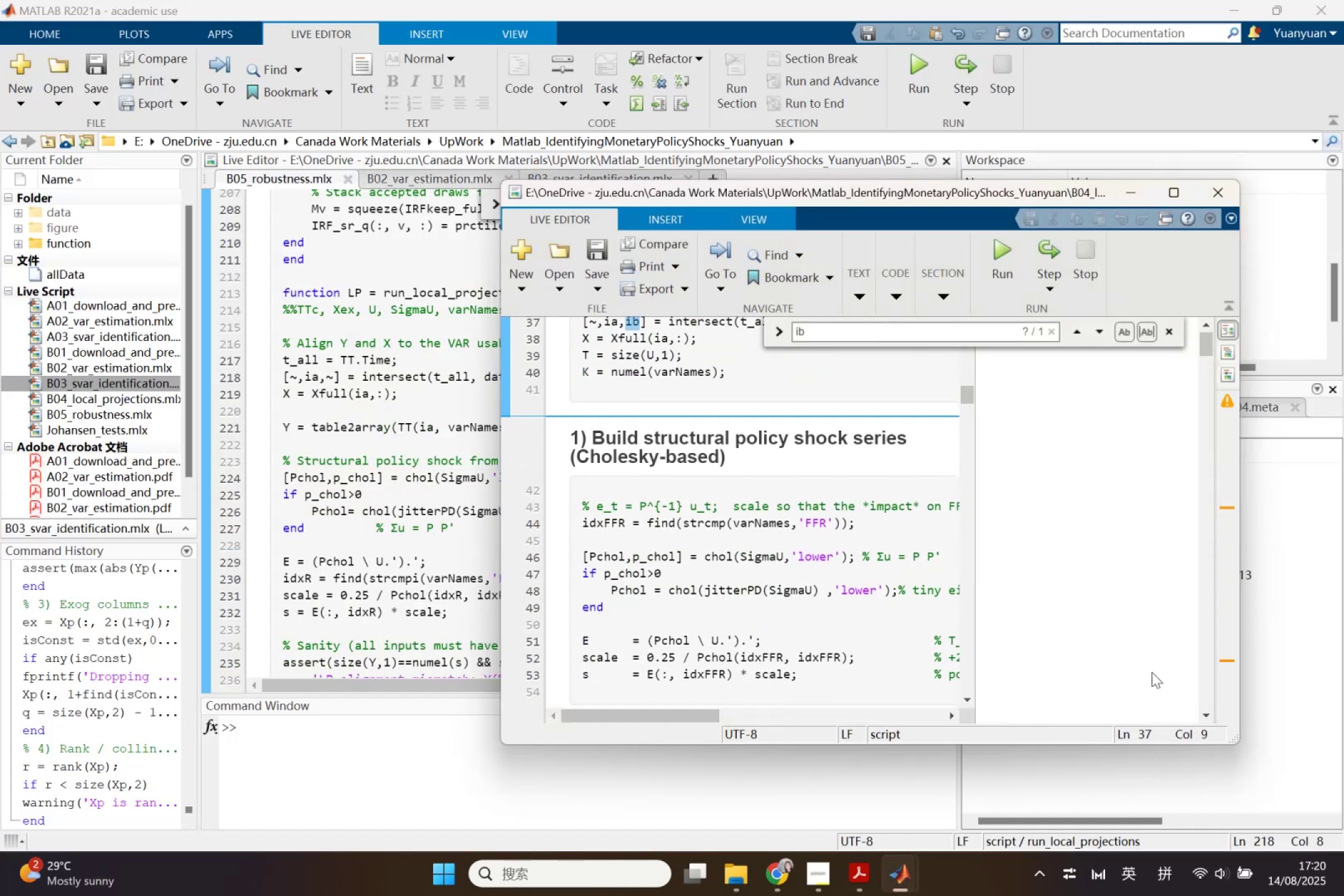 
left_click_drag(start_coordinate=[1234, 740], to_coordinate=[1343, 796])
 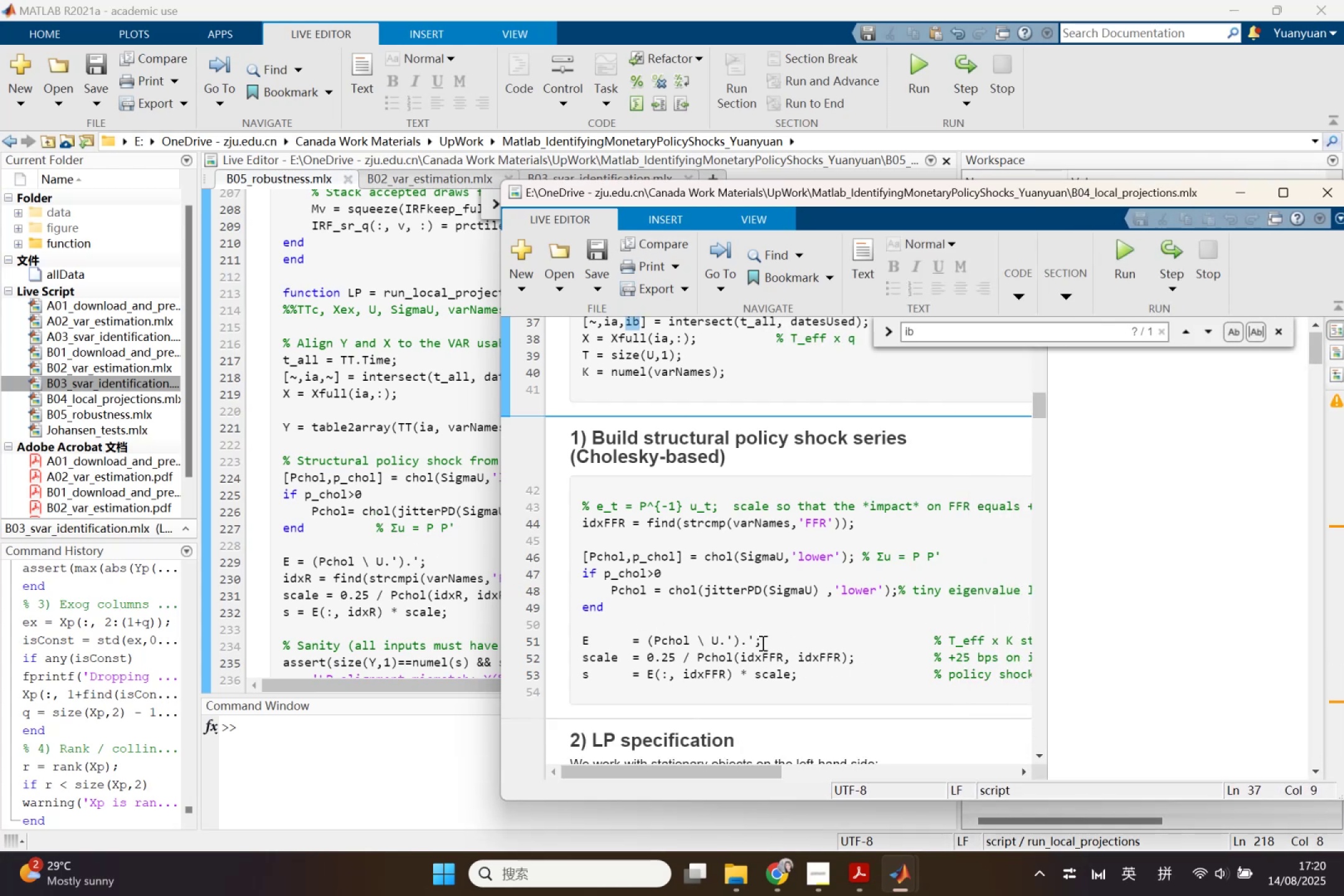 
wait(7.81)
 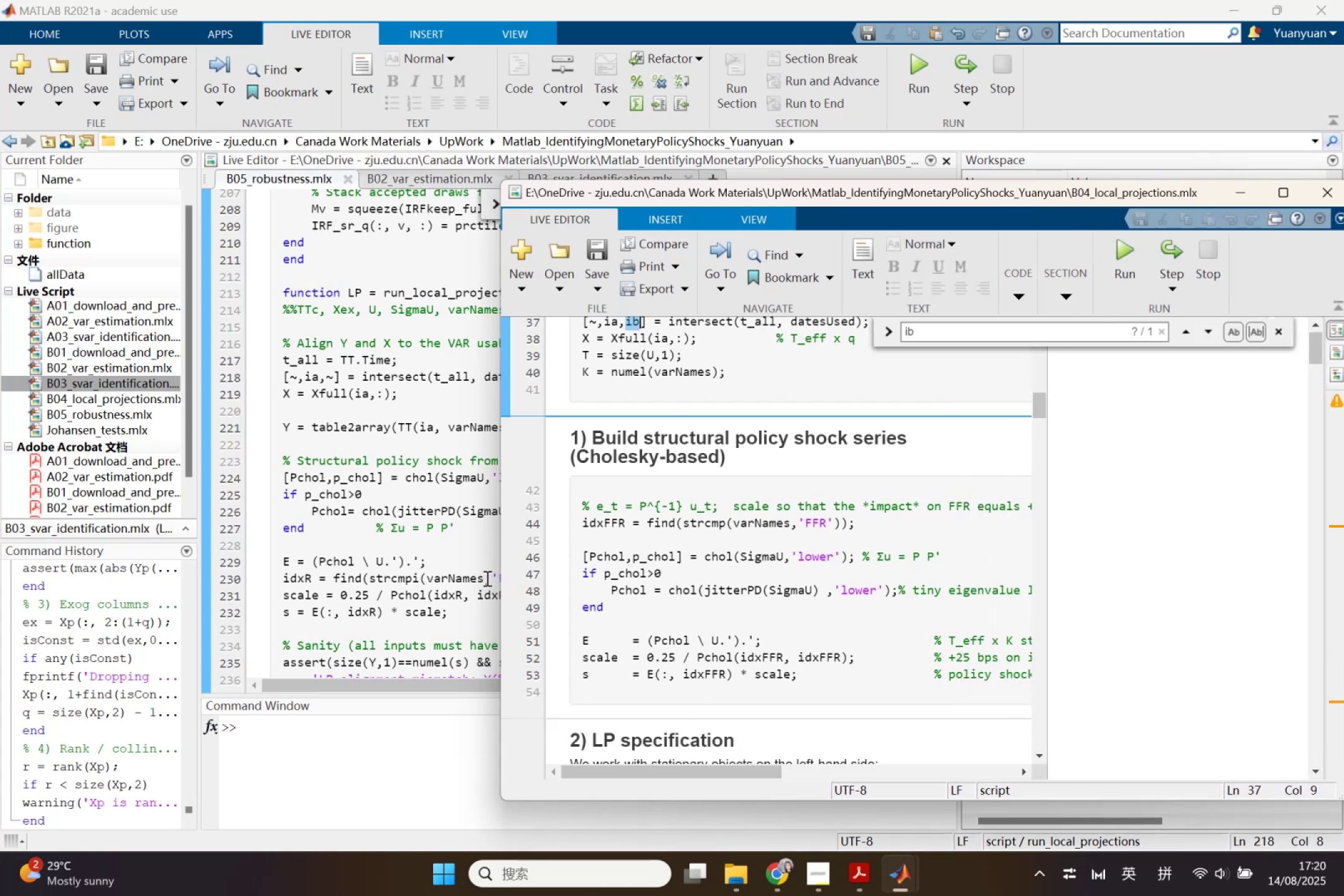 
left_click([709, 642])
 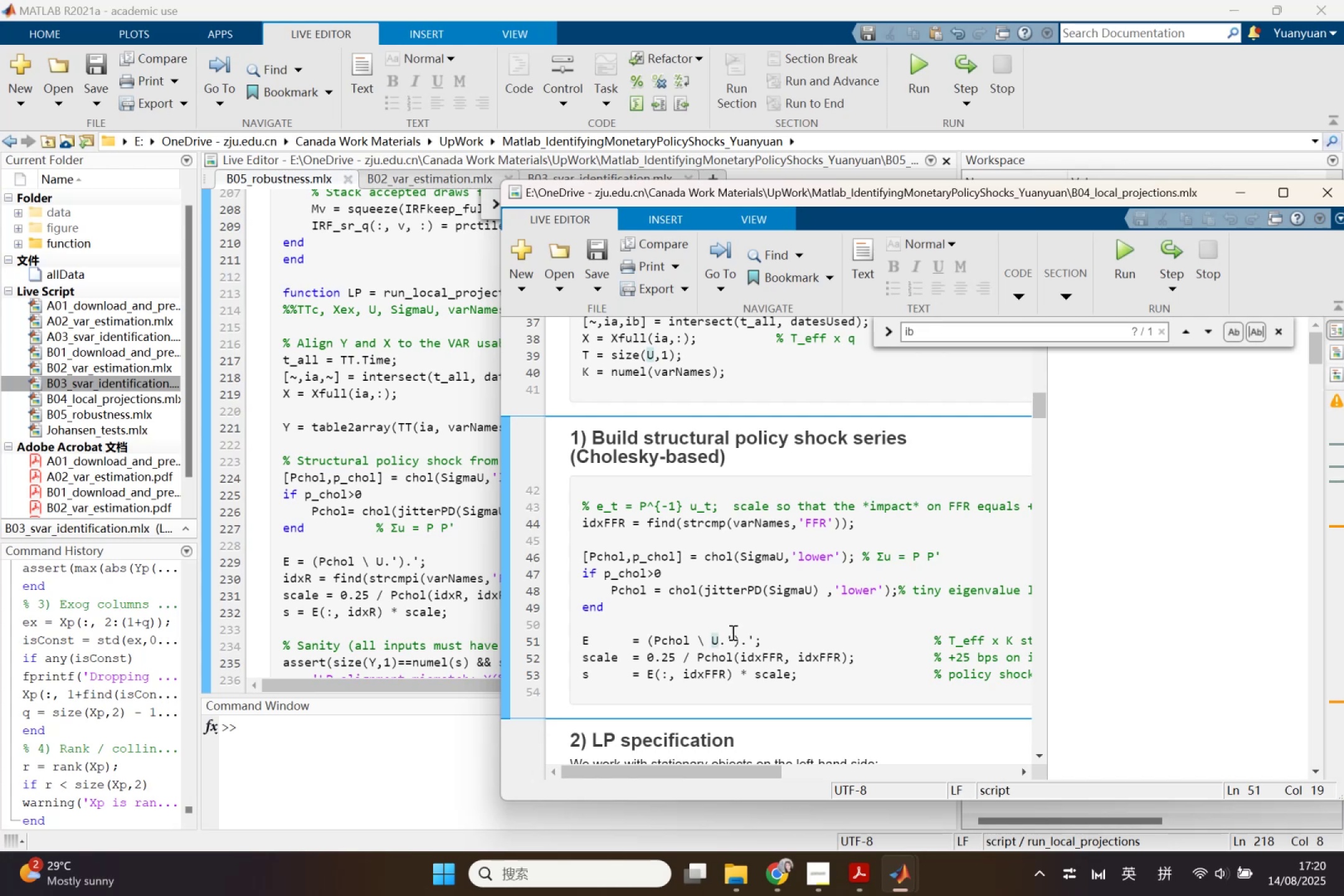 
scroll: coordinate [766, 632], scroll_direction: up, amount: 3.0
 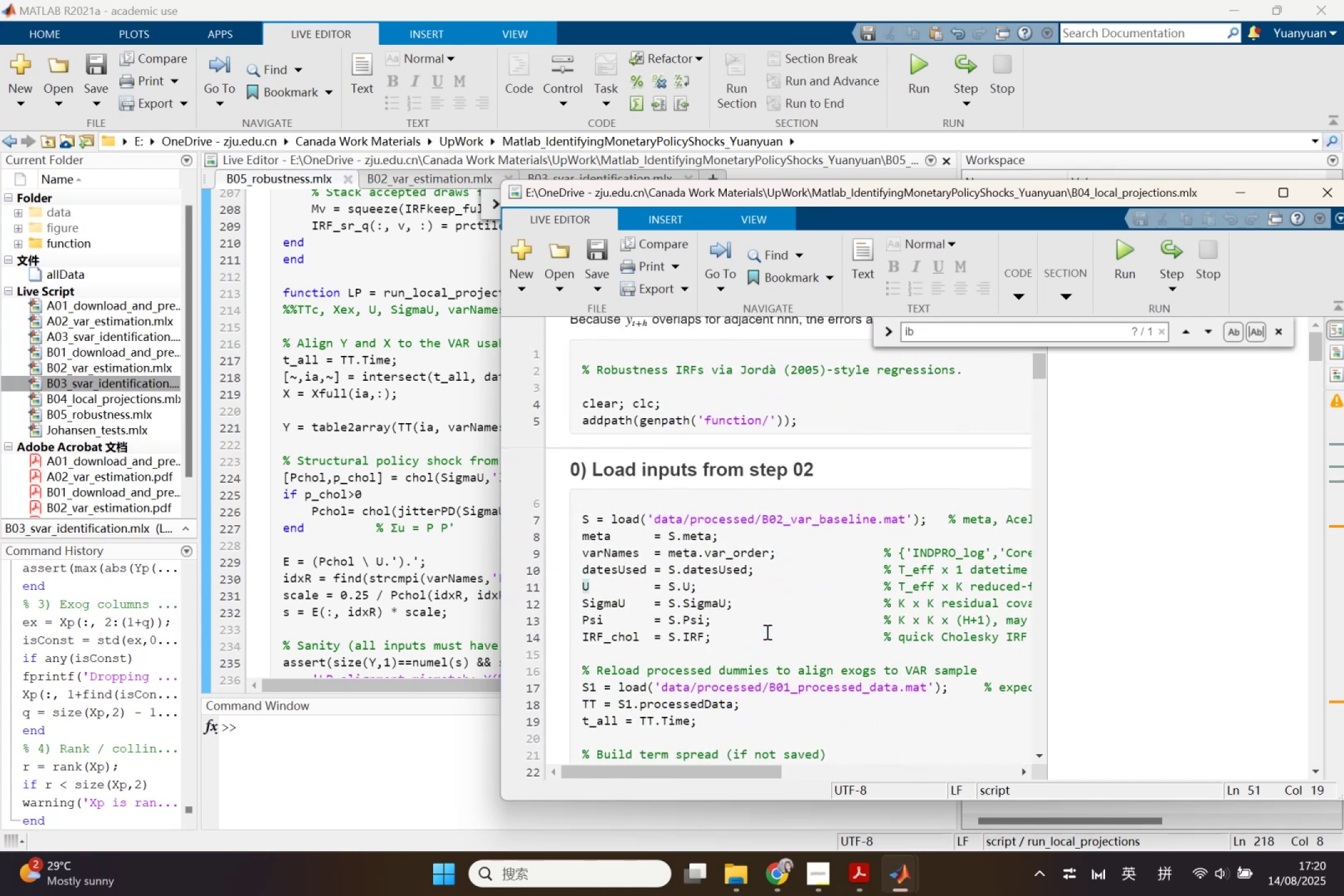 
scroll: coordinate [769, 601], scroll_direction: down, amount: 5.0
 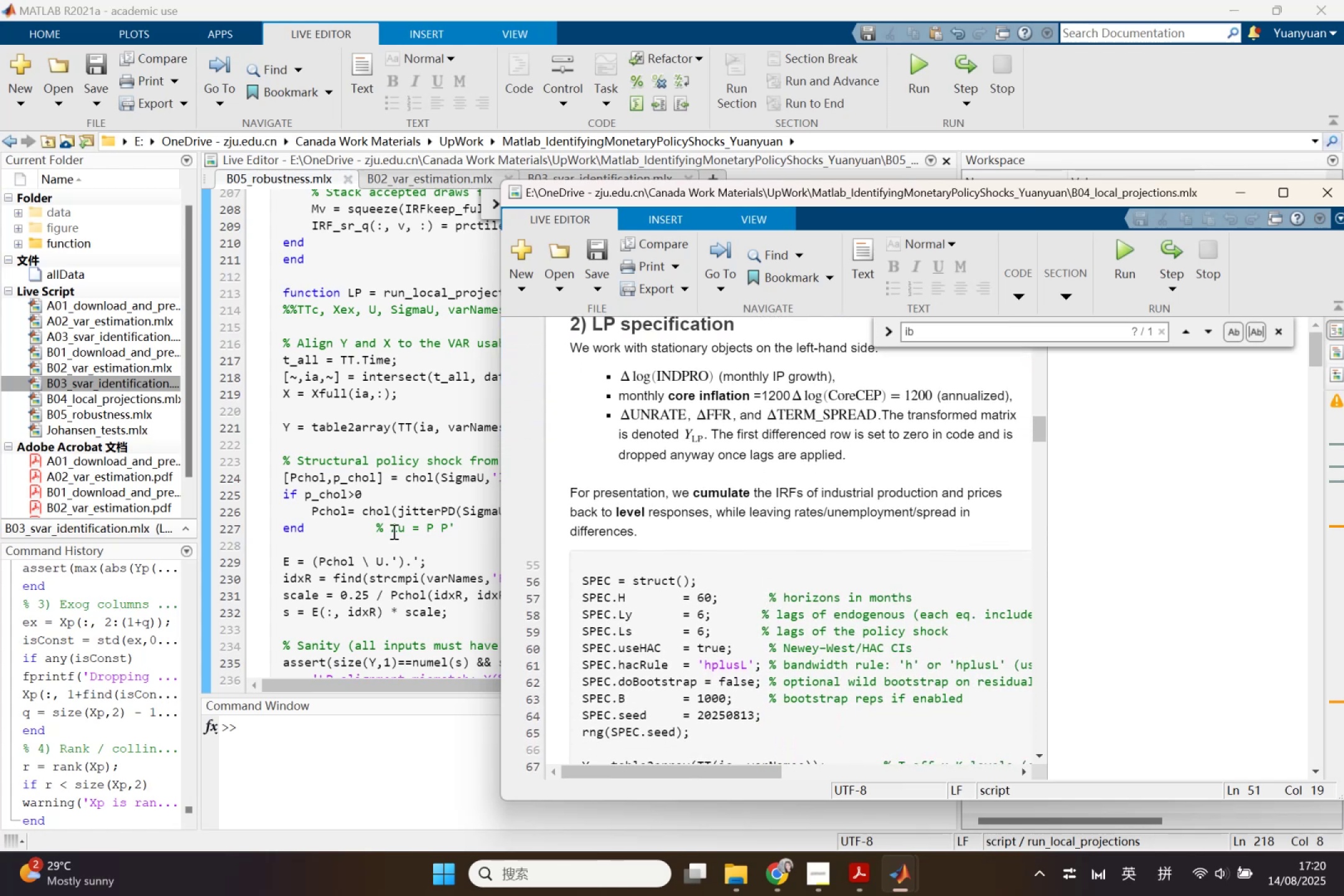 
left_click([393, 531])
 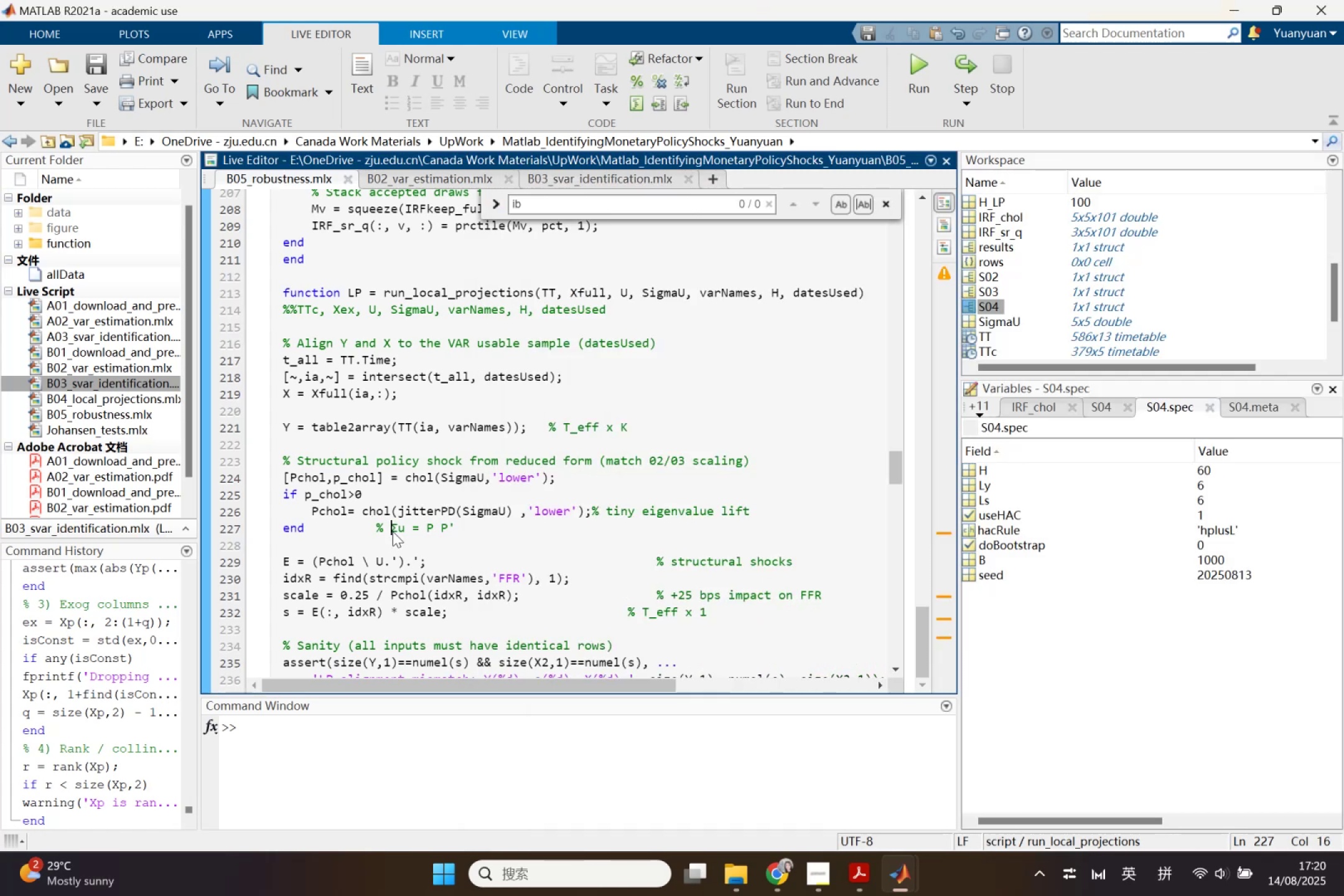 
scroll: coordinate [410, 546], scroll_direction: down, amount: 1.0
 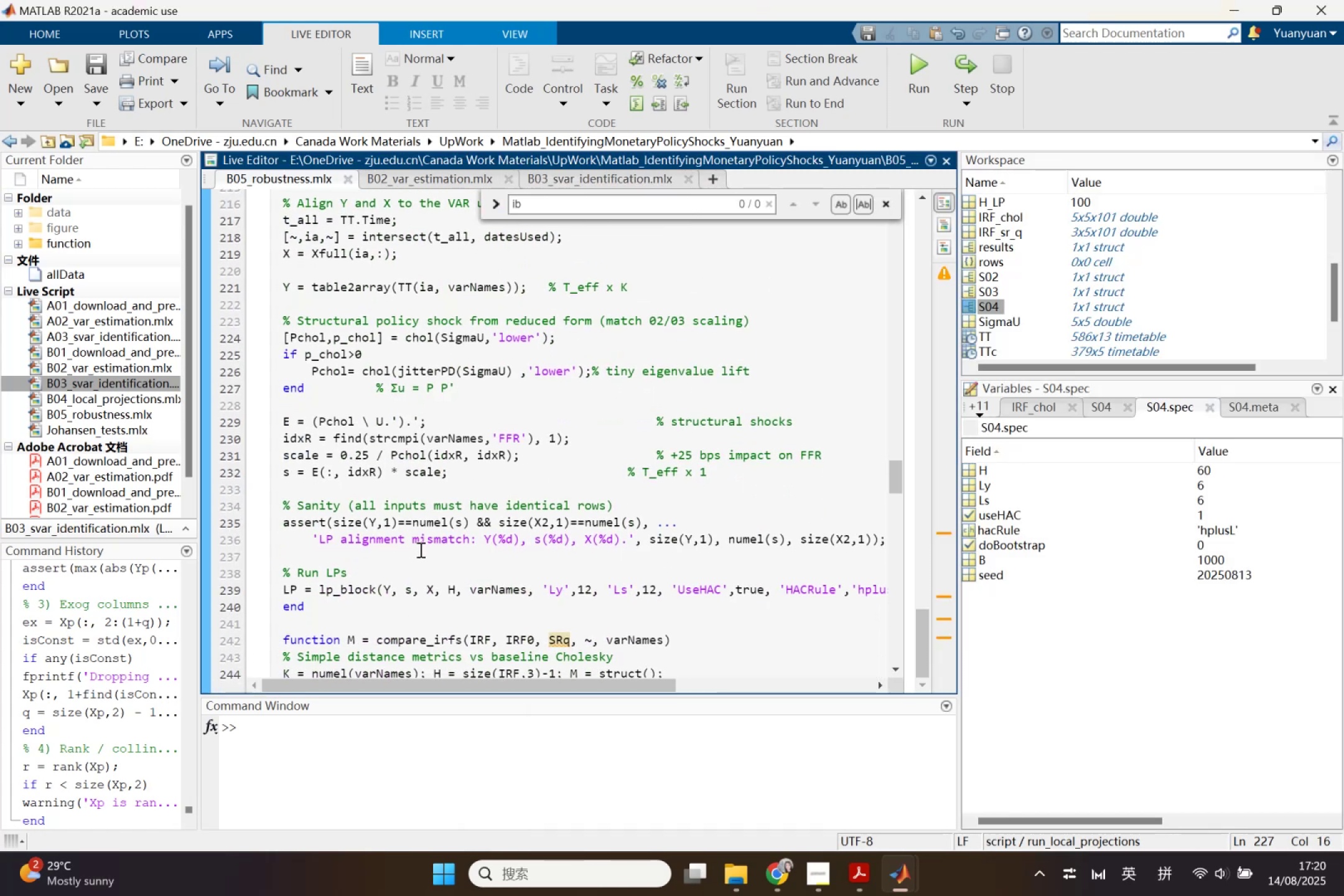 
wait(11.79)
 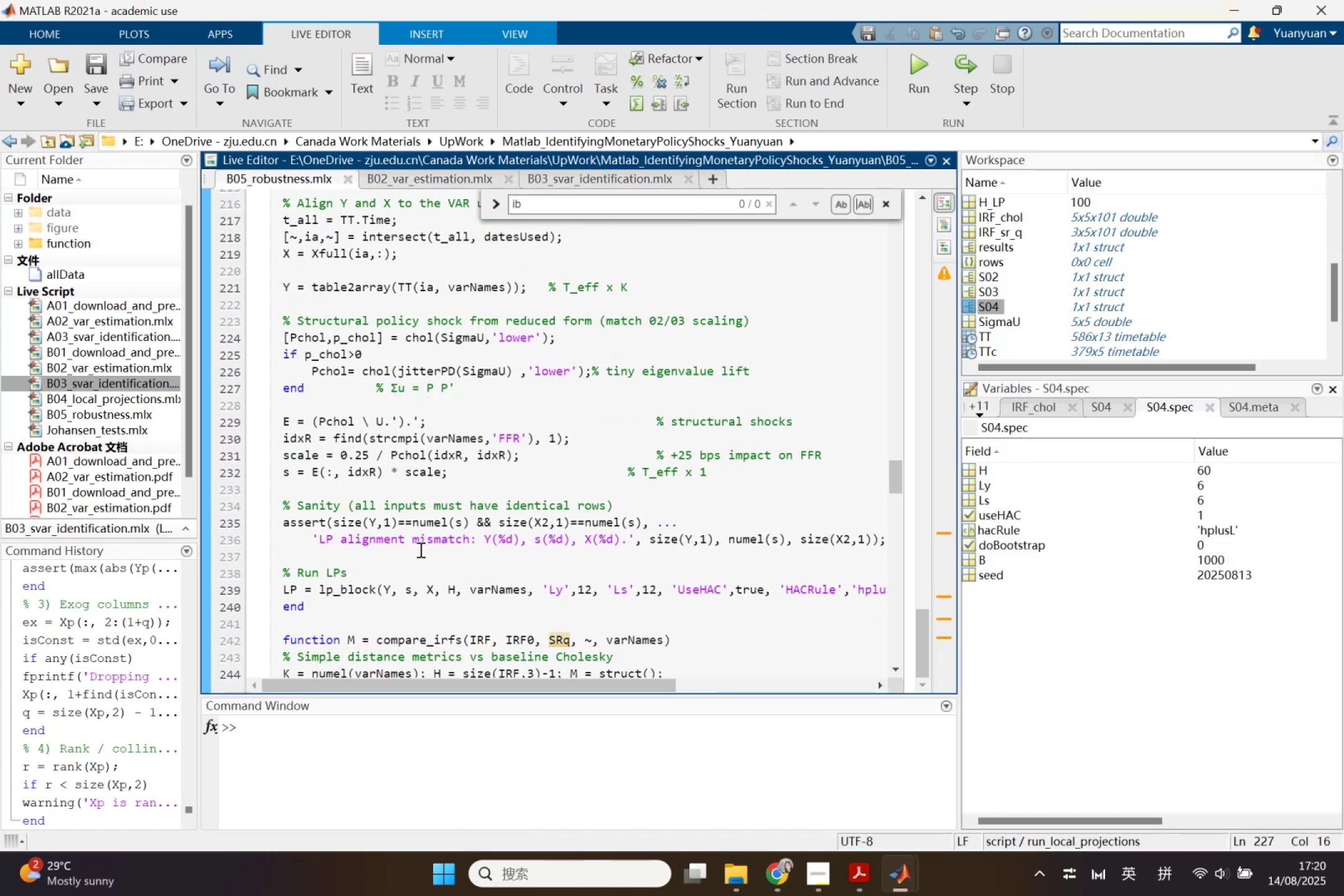 
left_click_drag(start_coordinate=[542, 585], to_coordinate=[656, 590])
 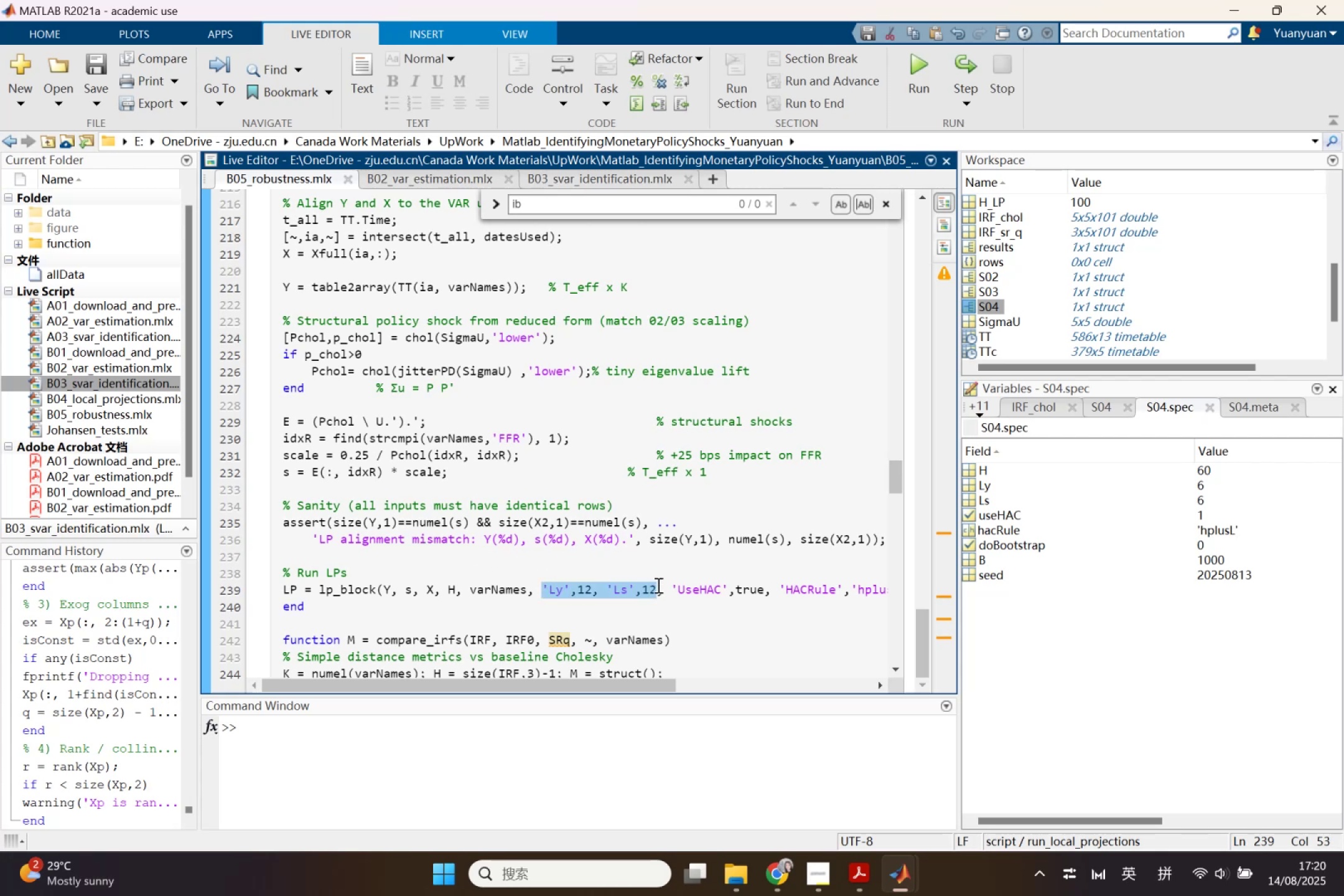 
key(Control+C)
 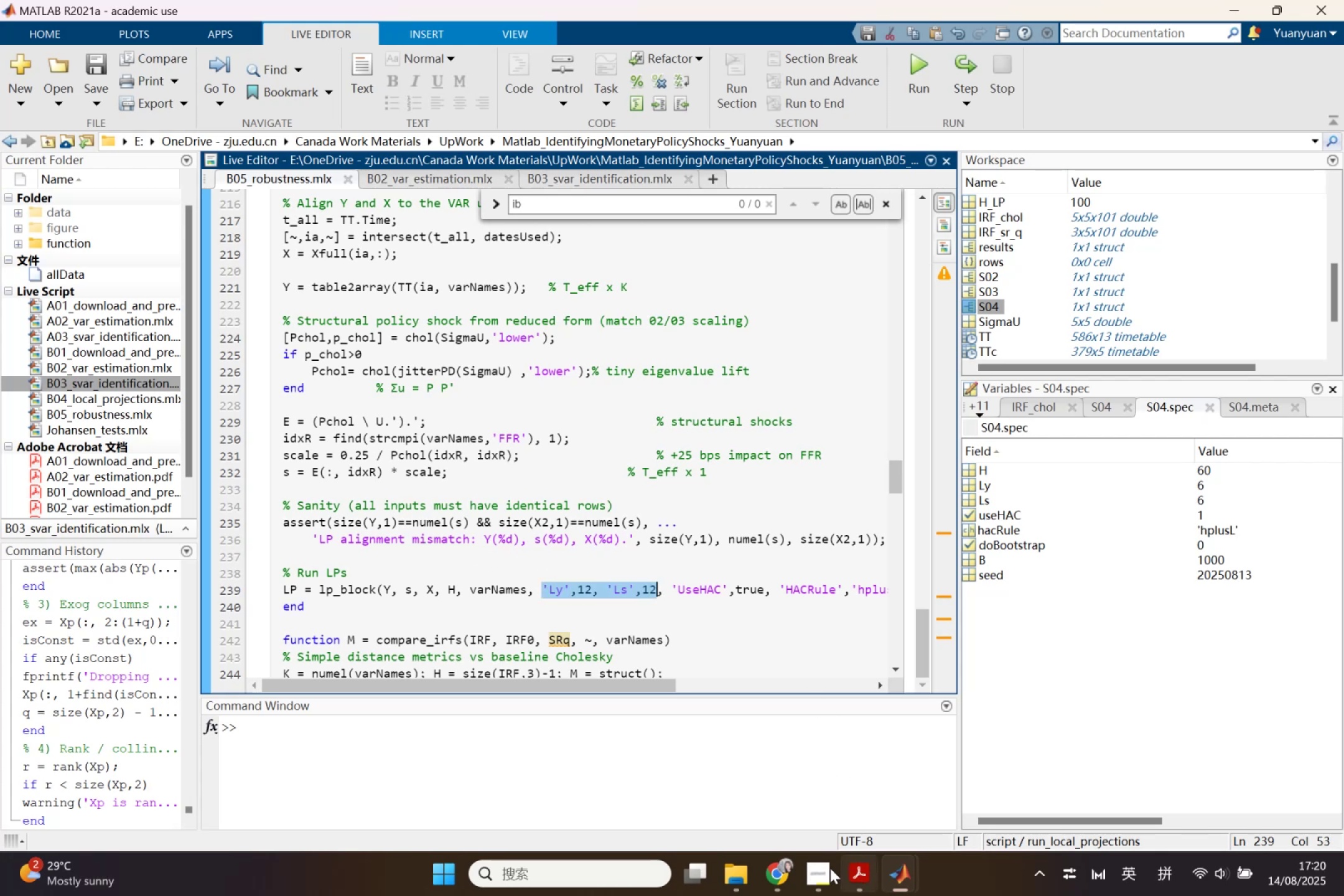 
left_click([796, 867])
 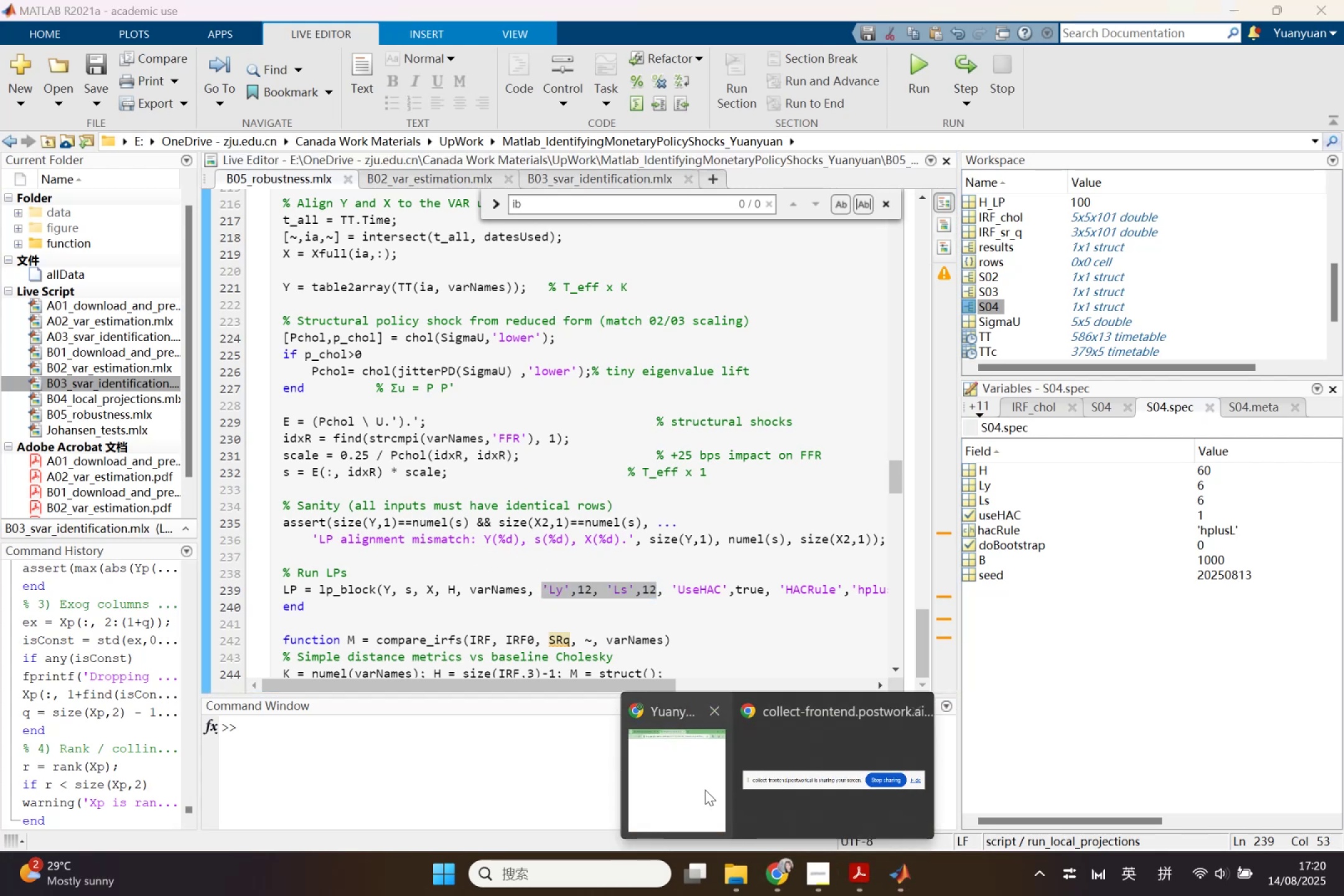 
left_click([705, 790])
 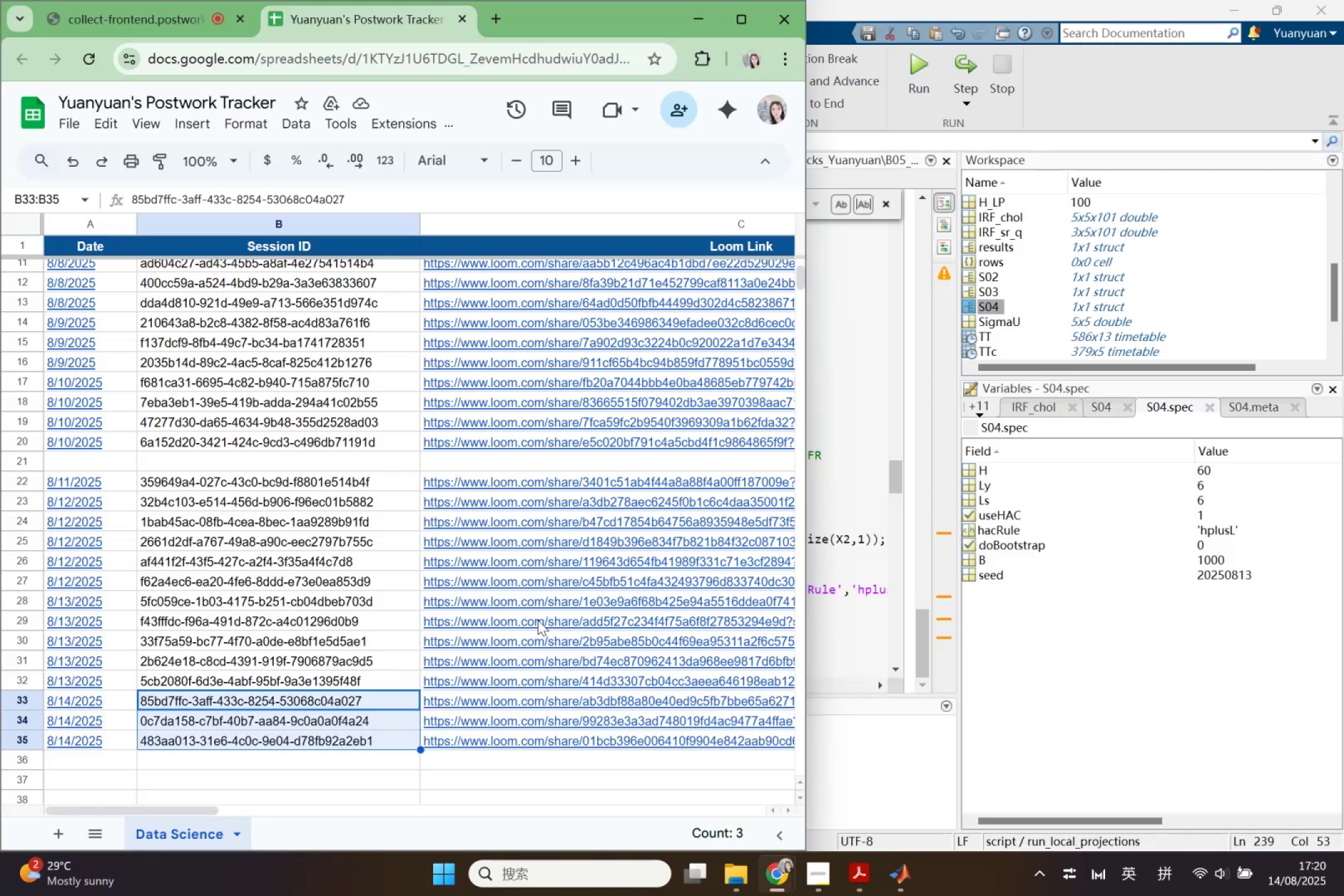 
scroll: coordinate [538, 620], scroll_direction: up, amount: 2.0
 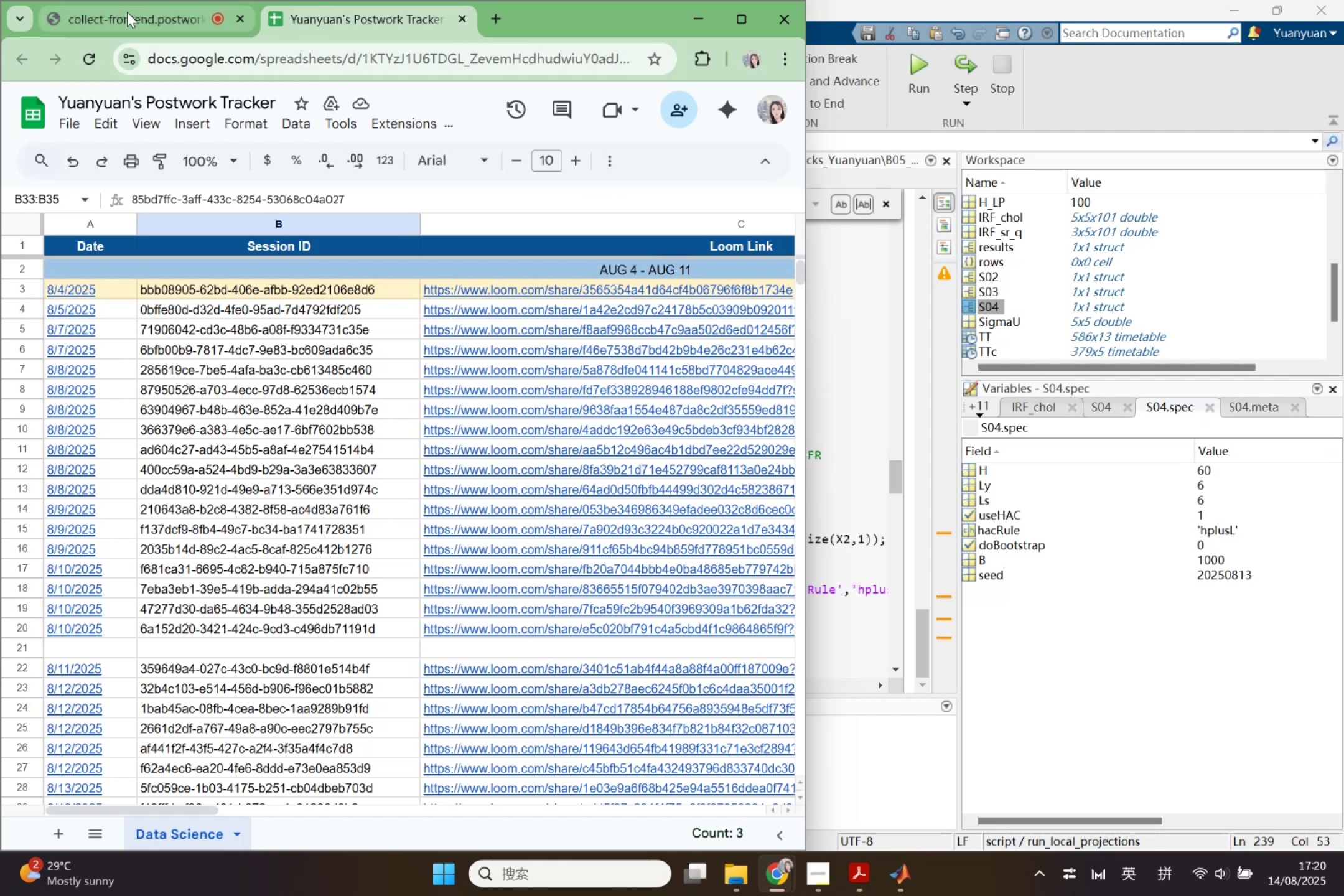 
left_click([127, 12])
 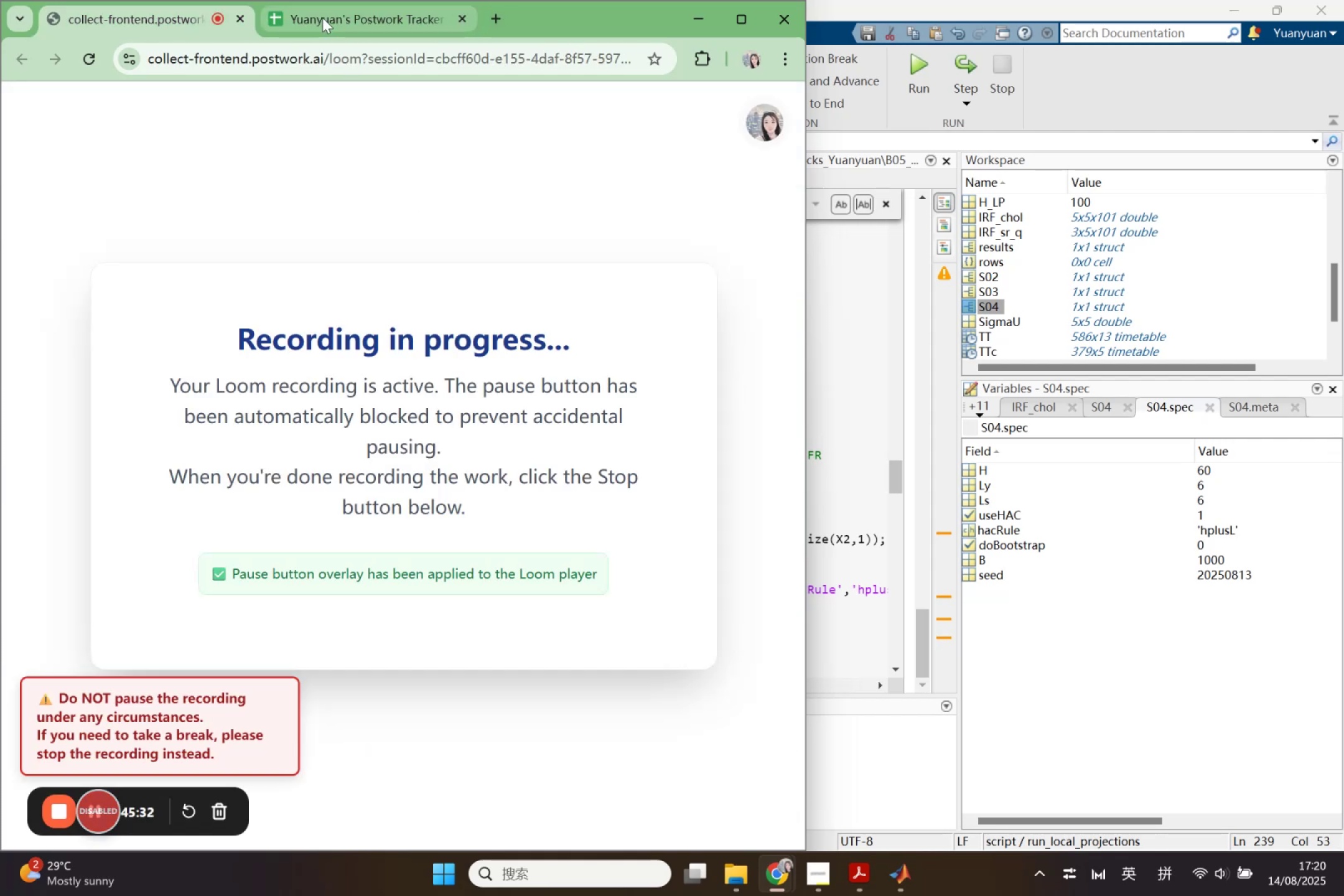 
left_click([322, 17])
 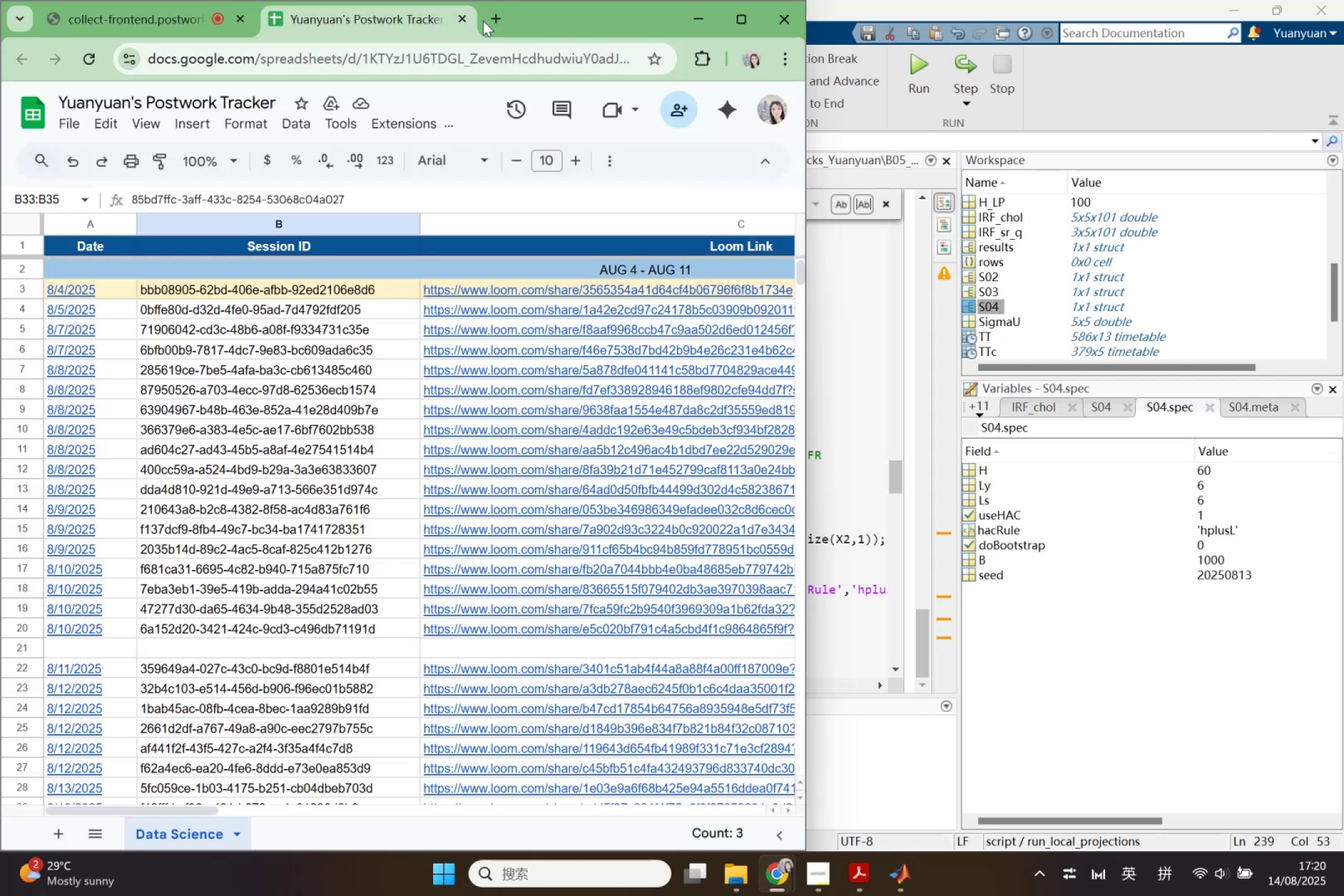 
left_click([495, 21])
 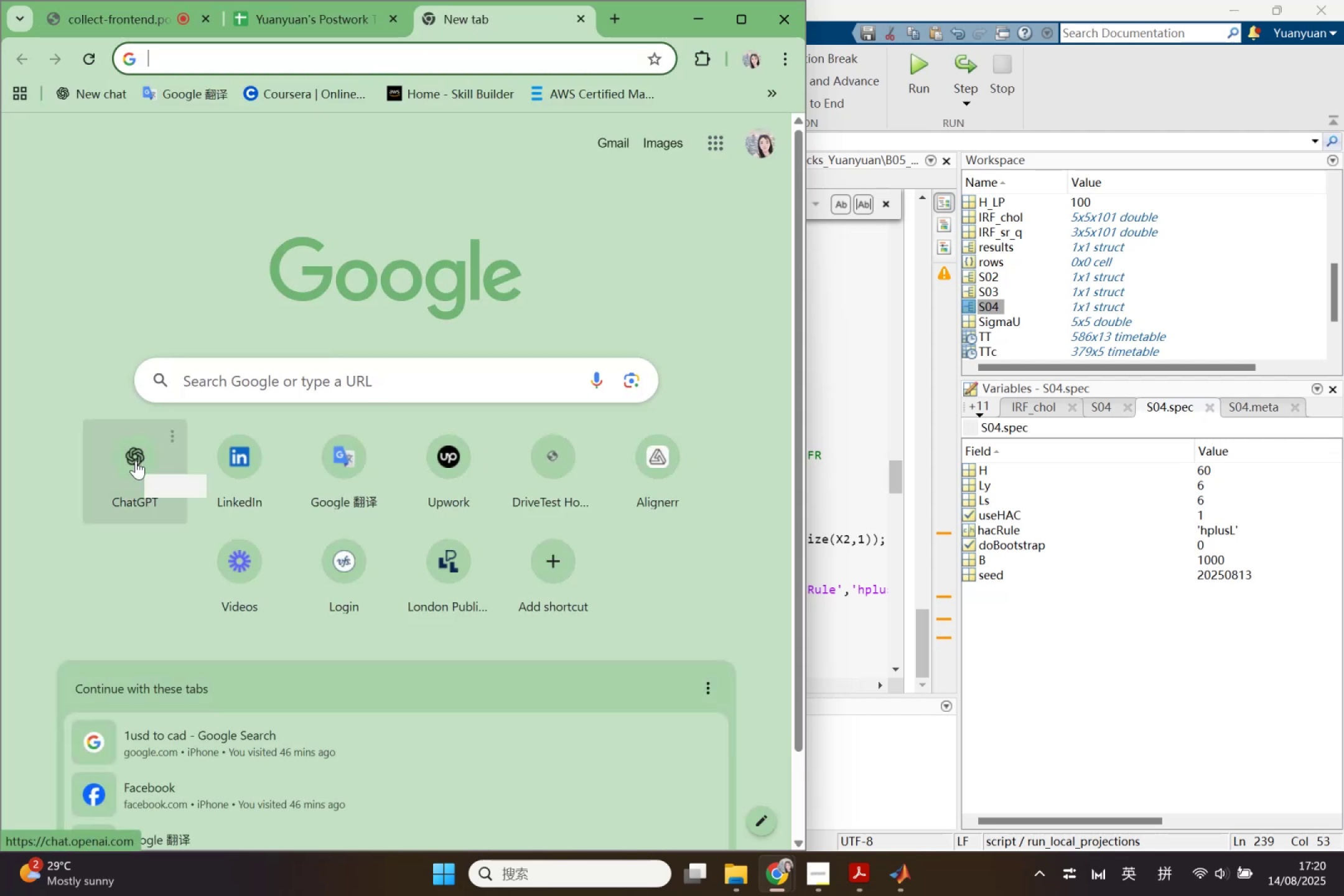 
left_click([106, 279])
 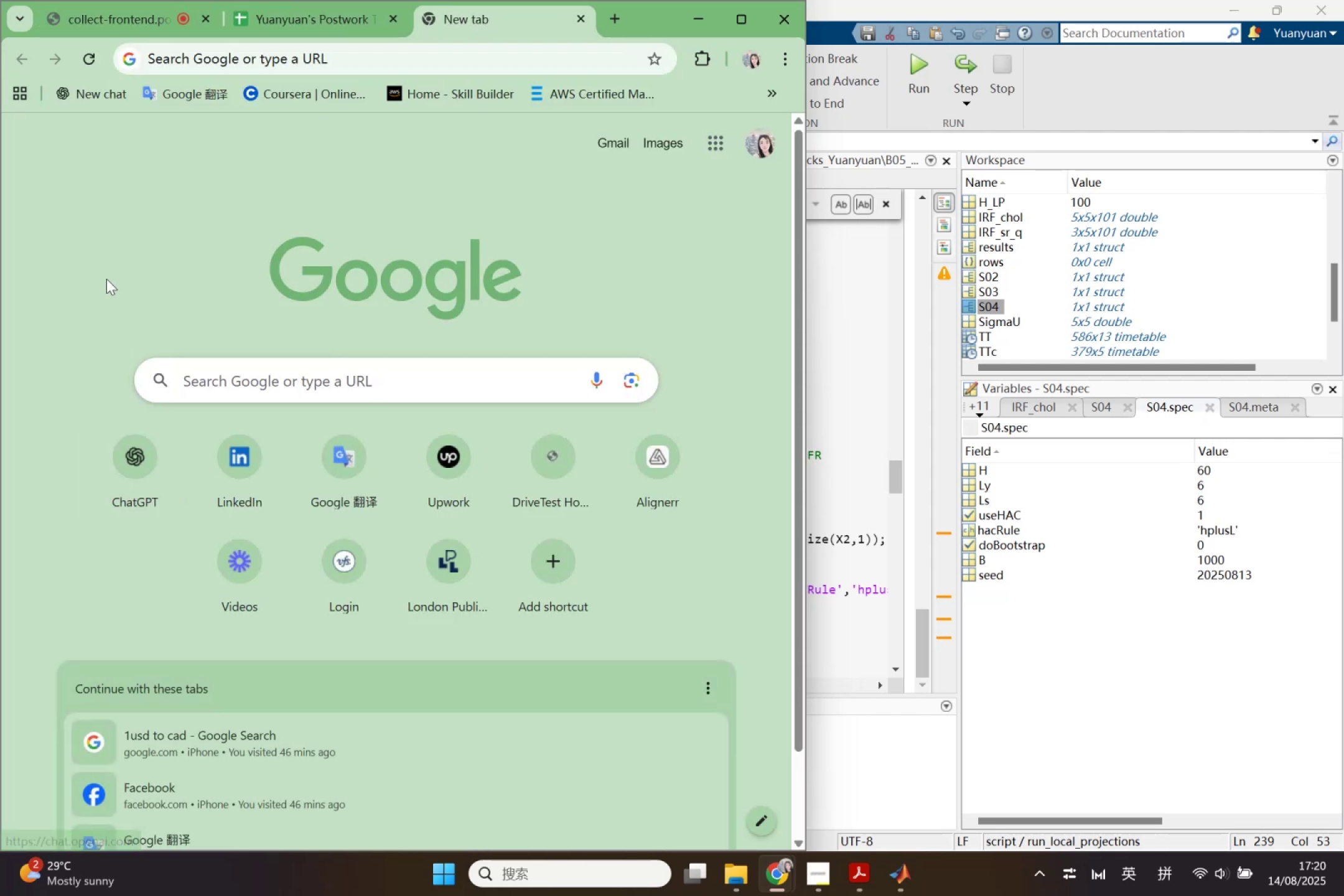 
key(Control+H)
 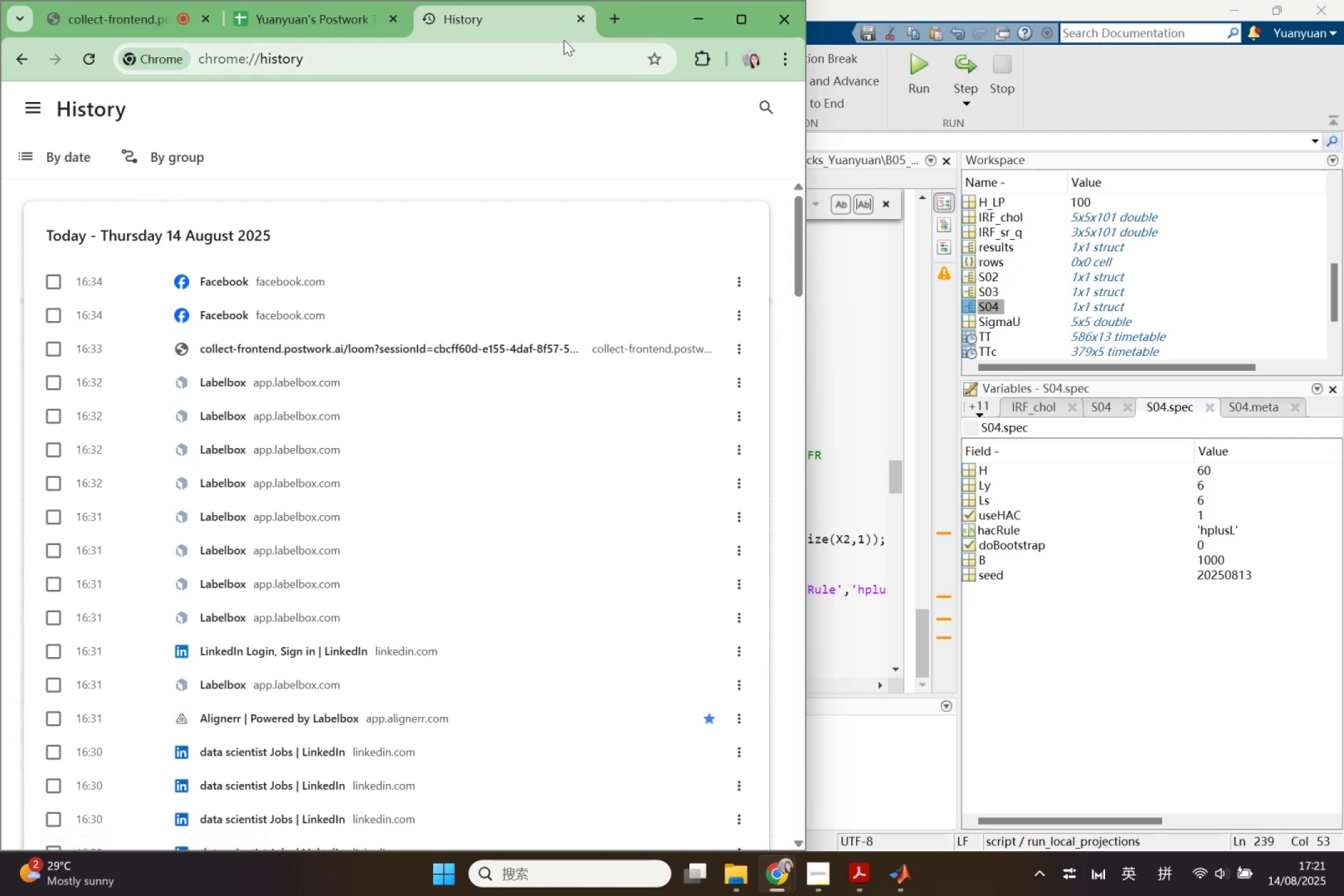 
left_click([492, 22])
 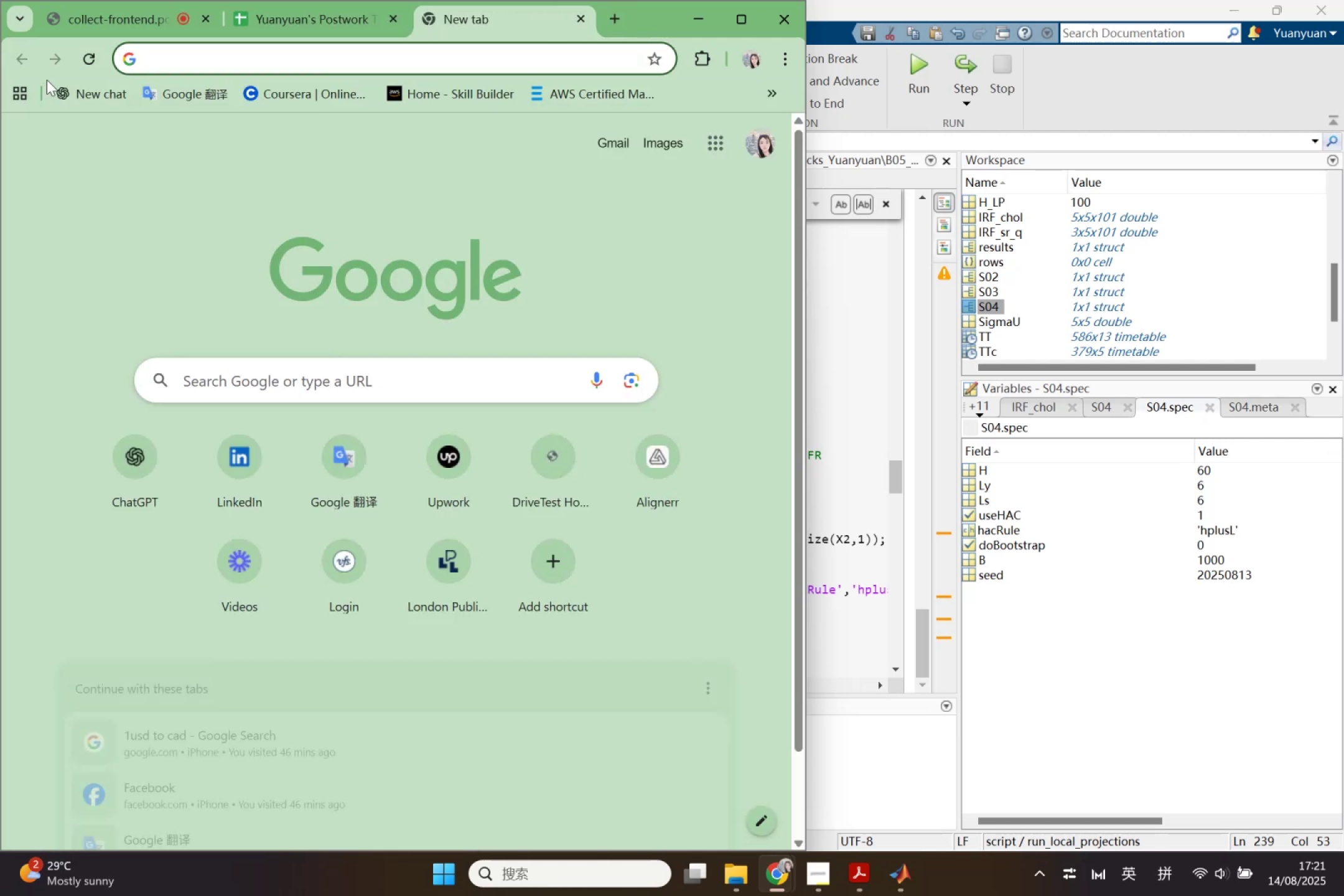 
left_click([78, 93])
 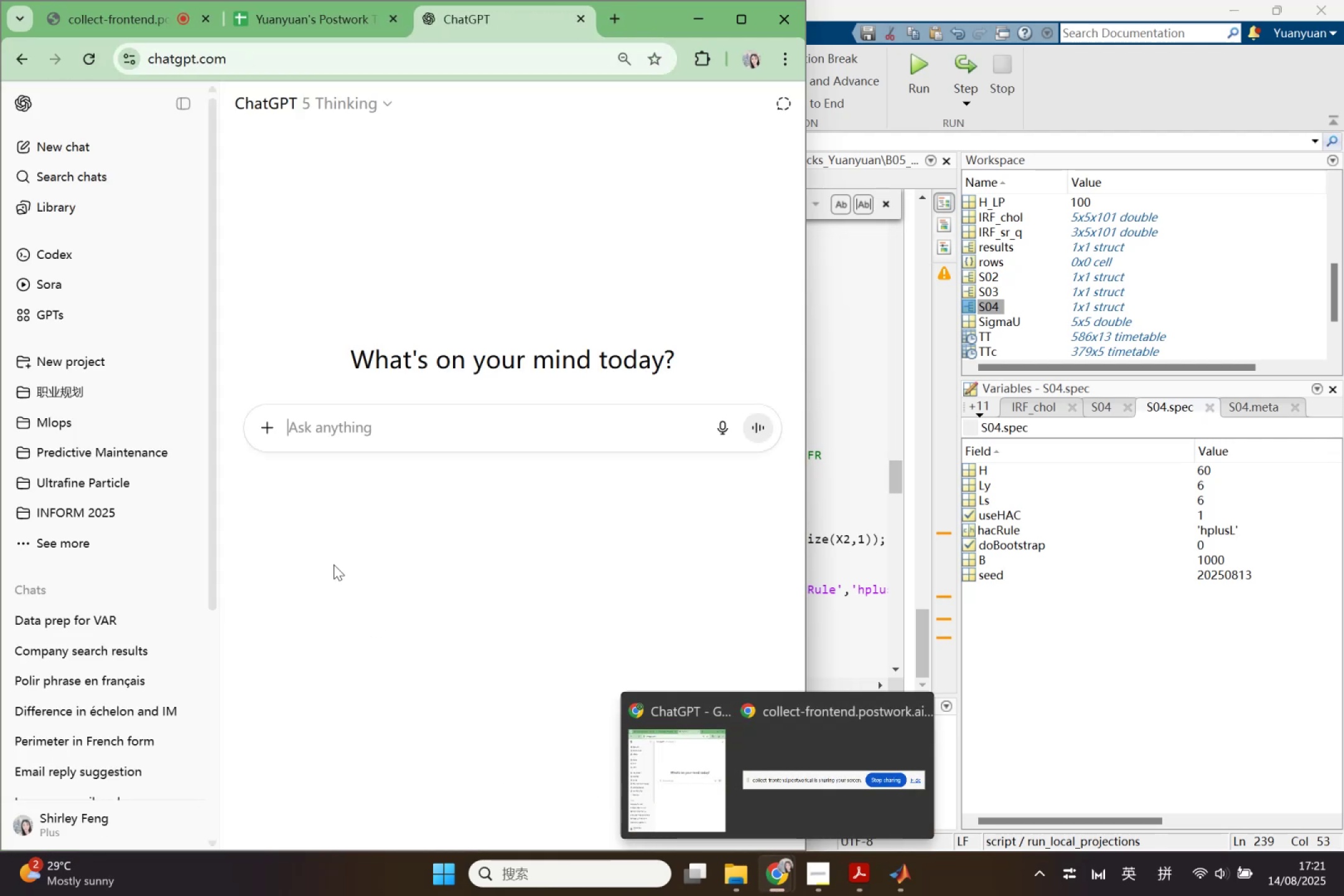 
left_click([111, 621])
 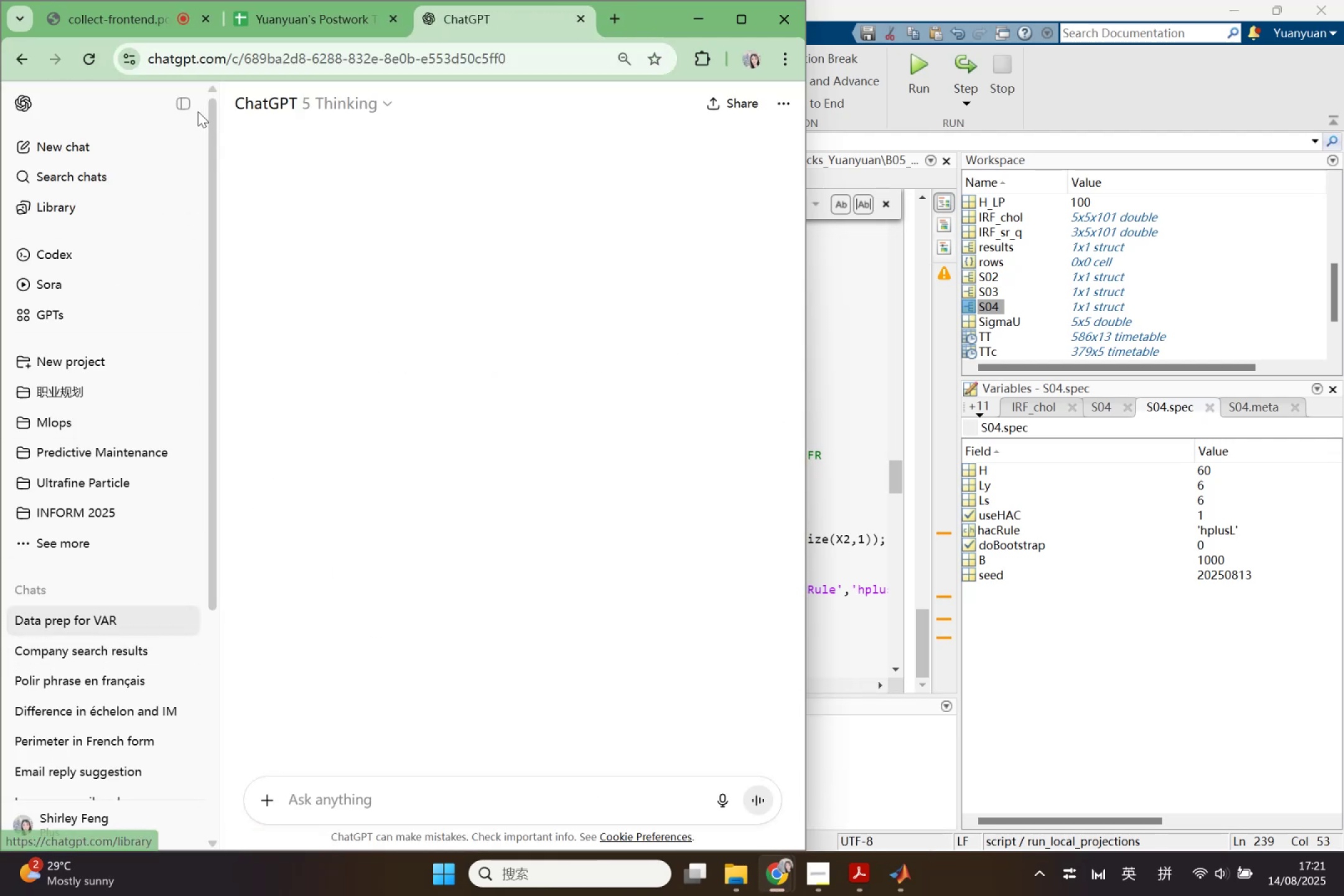 
left_click([177, 106])
 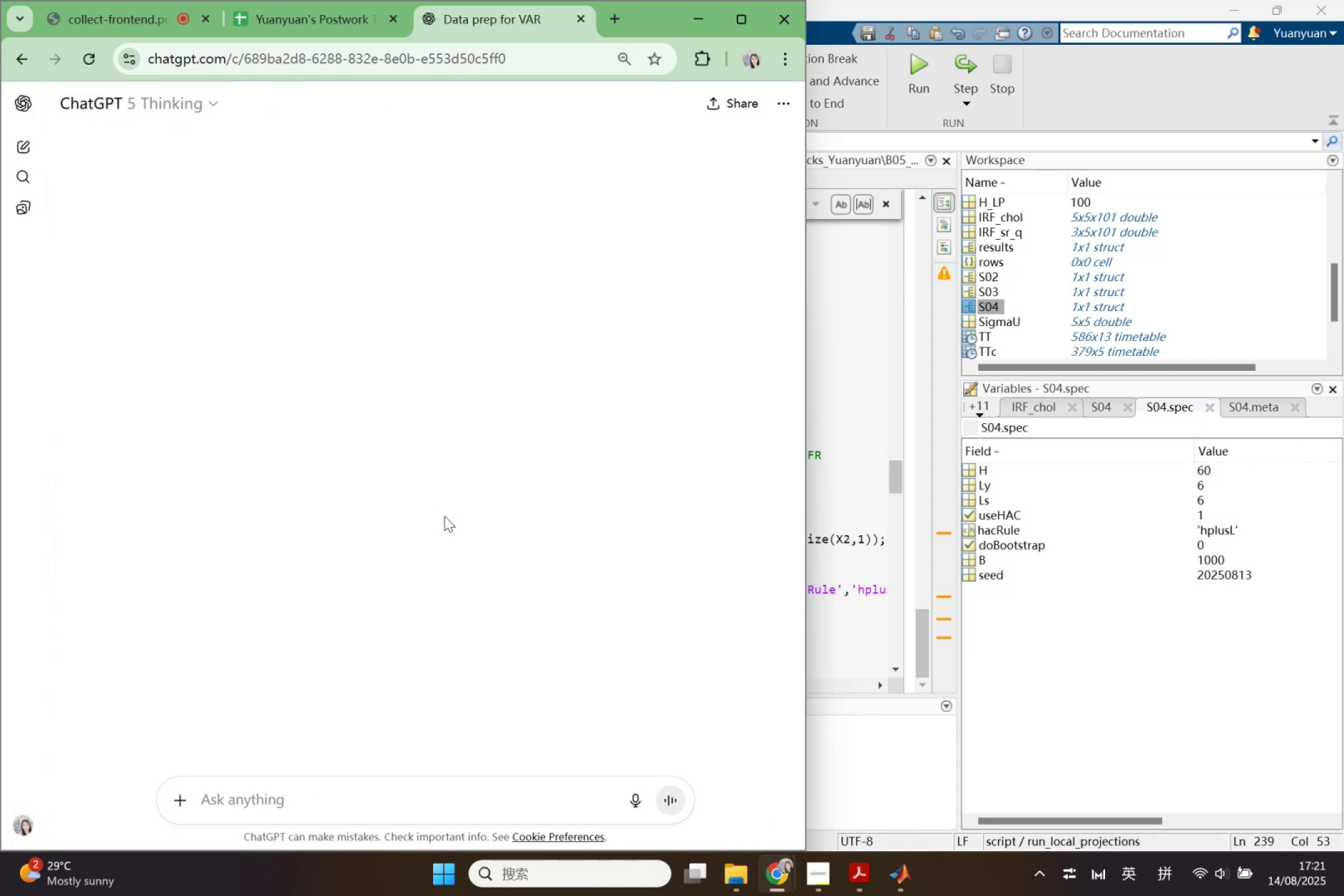 
scroll: coordinate [444, 516], scroll_direction: up, amount: 6.0
 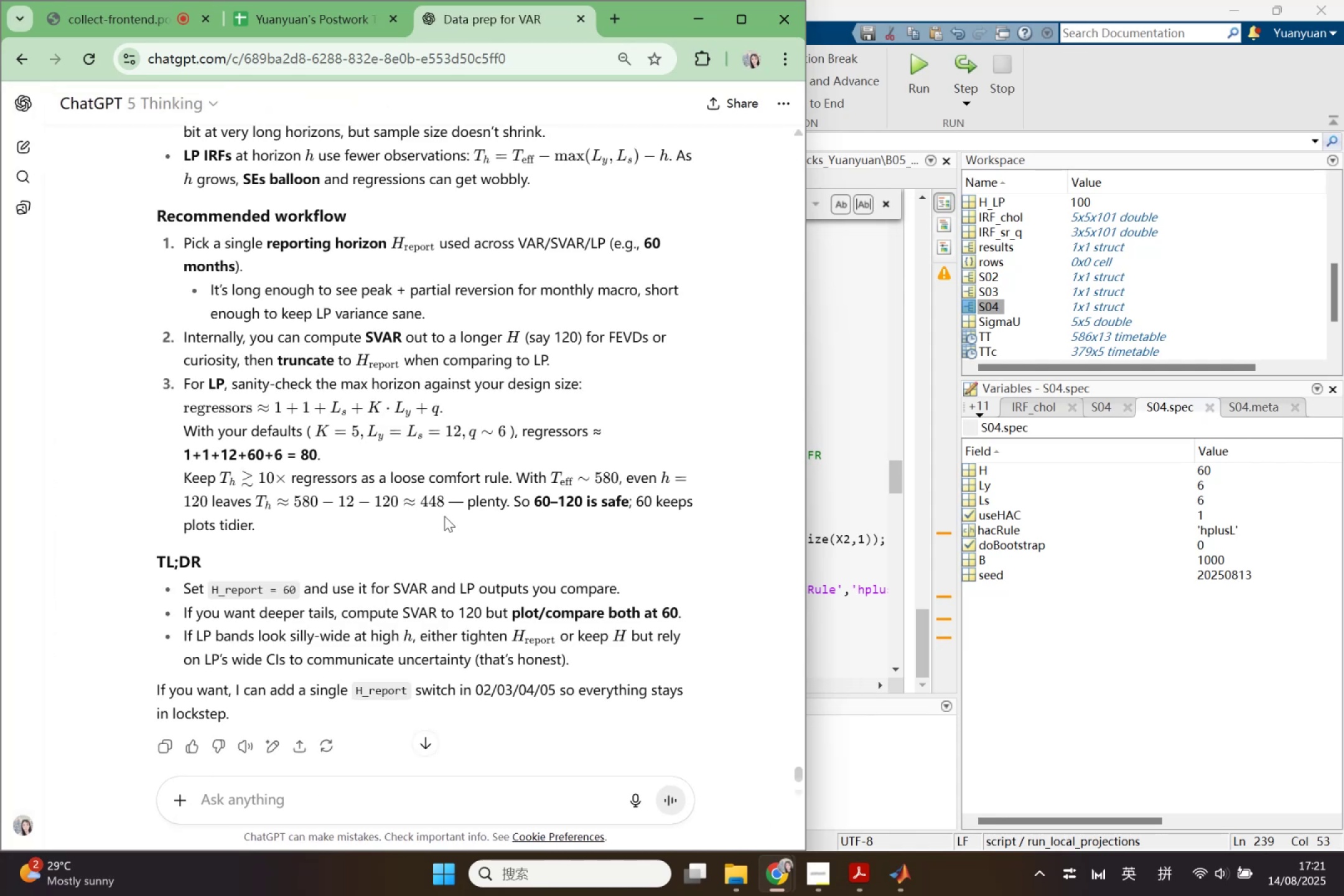 
scroll: coordinate [444, 516], scroll_direction: down, amount: 1.0
 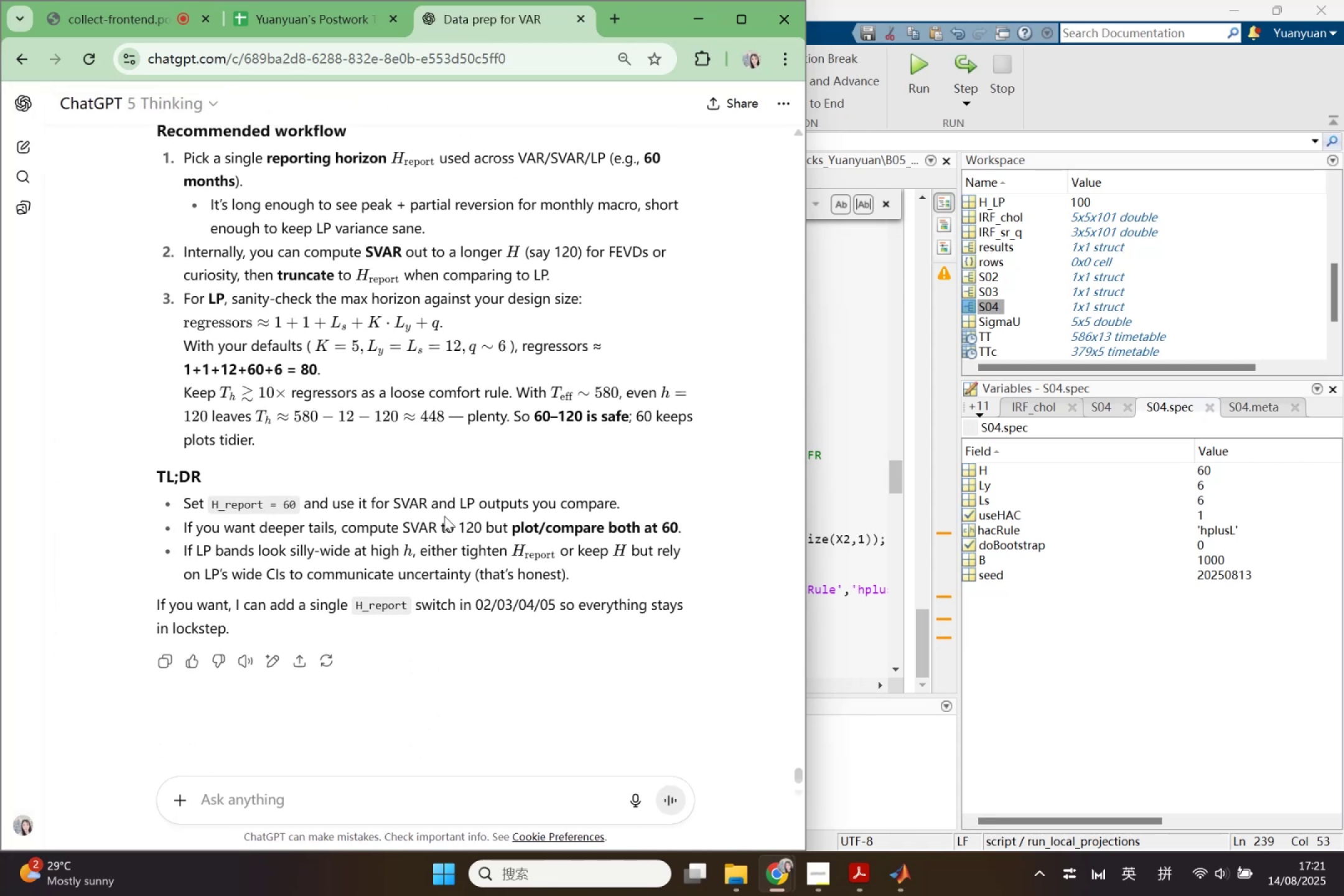 
scroll: coordinate [444, 516], scroll_direction: up, amount: 20.0
 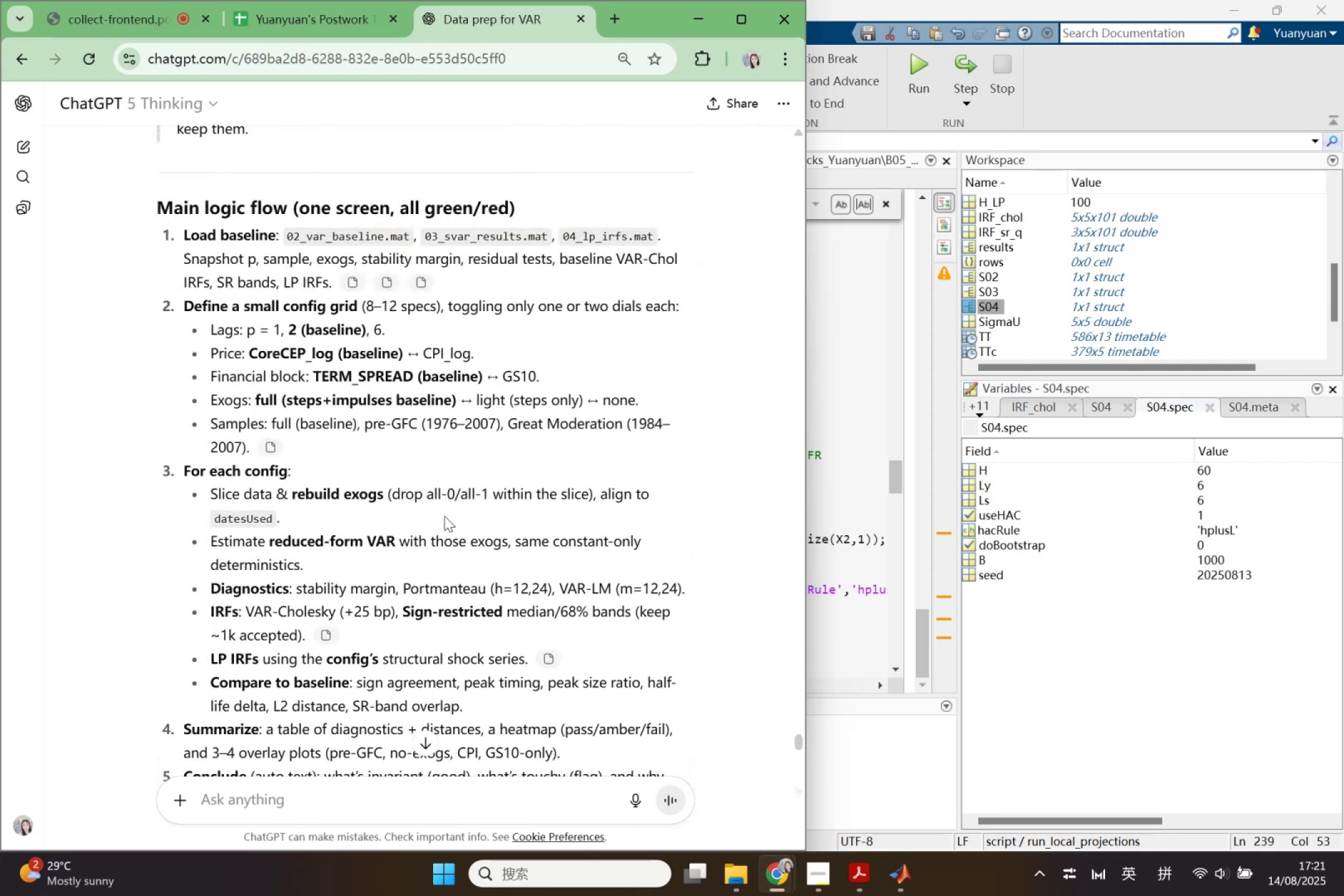 
scroll: coordinate [617, 609], scroll_direction: down, amount: 18.0
 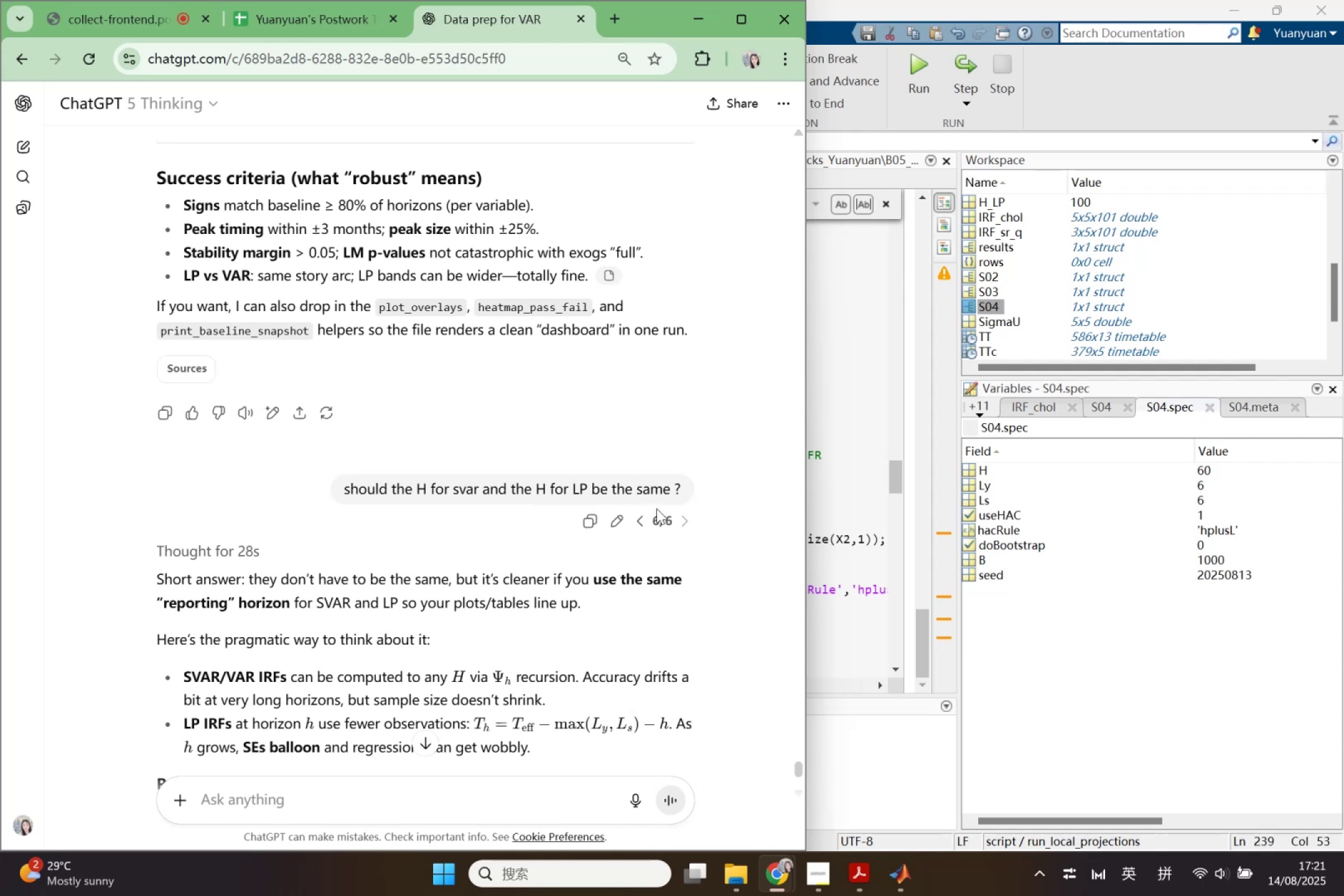 
left_click([619, 522])
 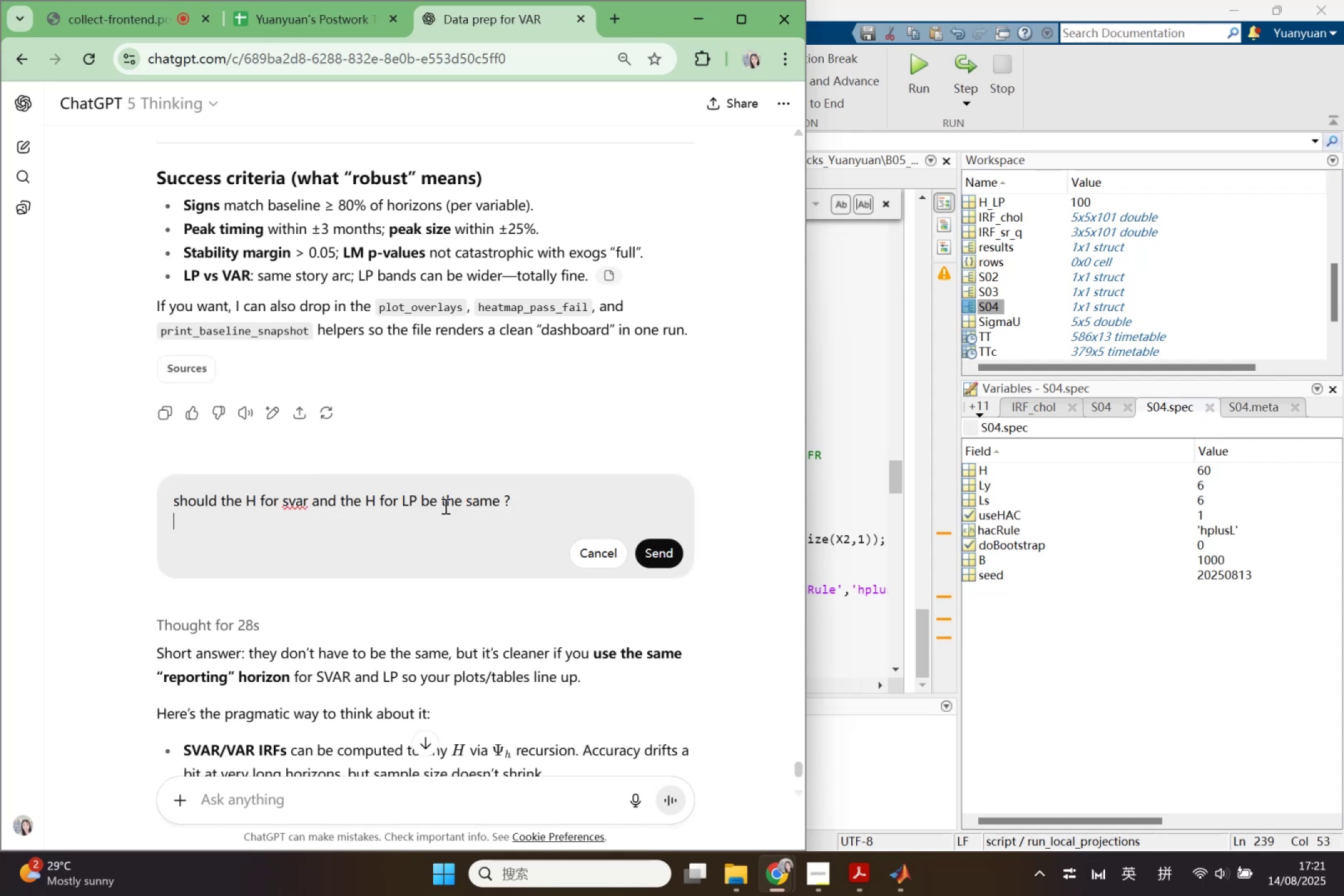 
left_click_drag(start_coordinate=[536, 510], to_coordinate=[52, 462])
 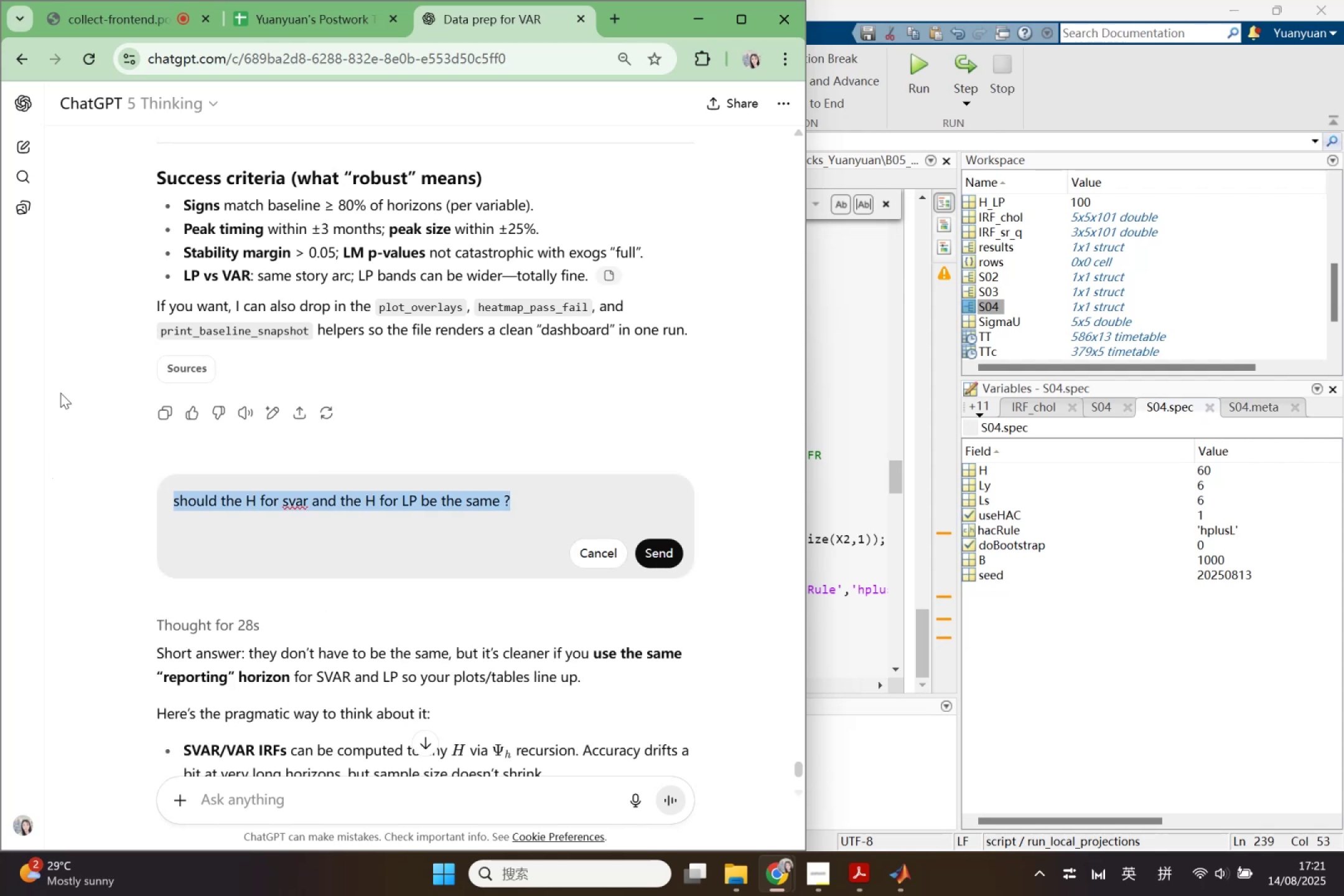 
type(in 04 my )
 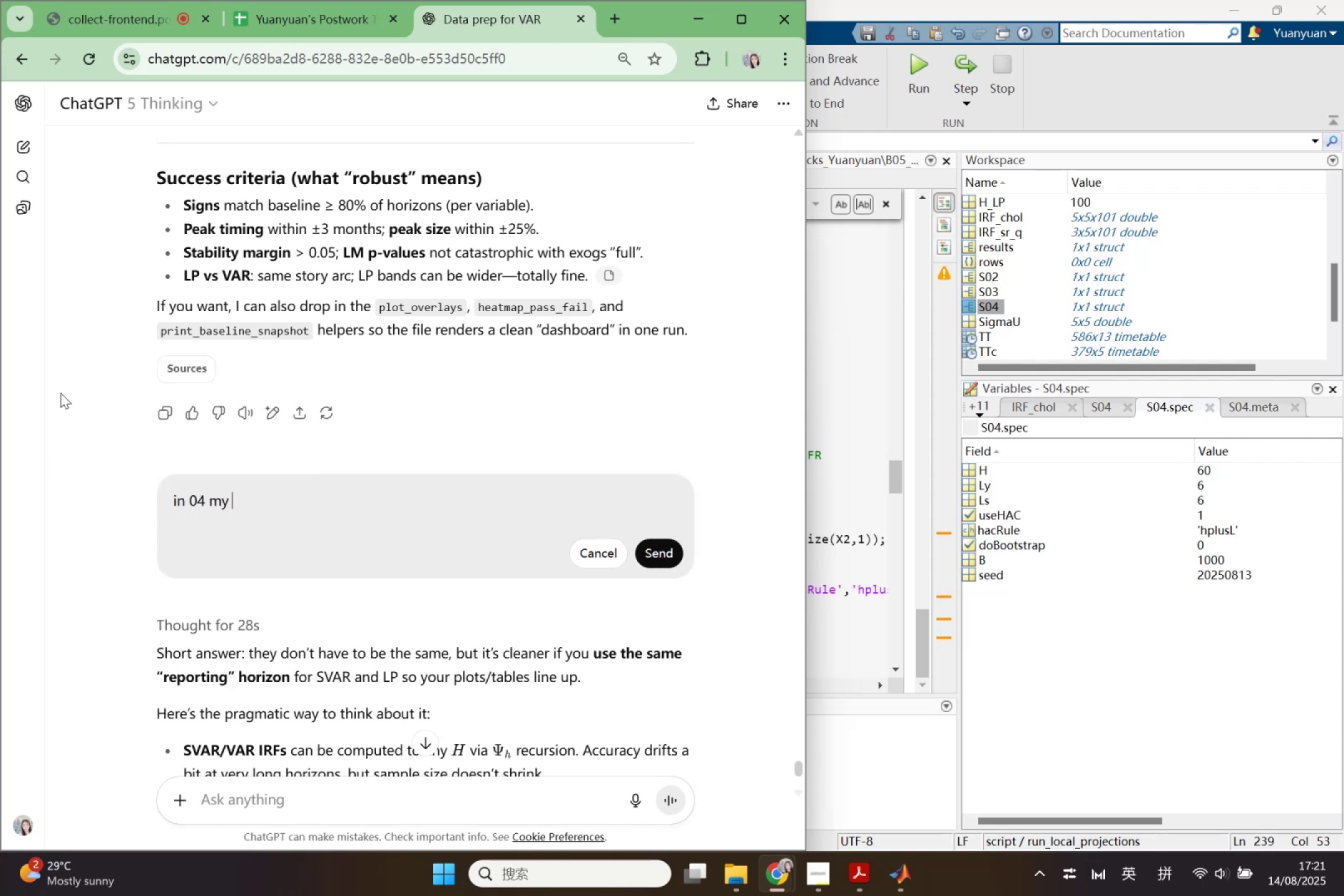 
key(Control+ControlLeft)
 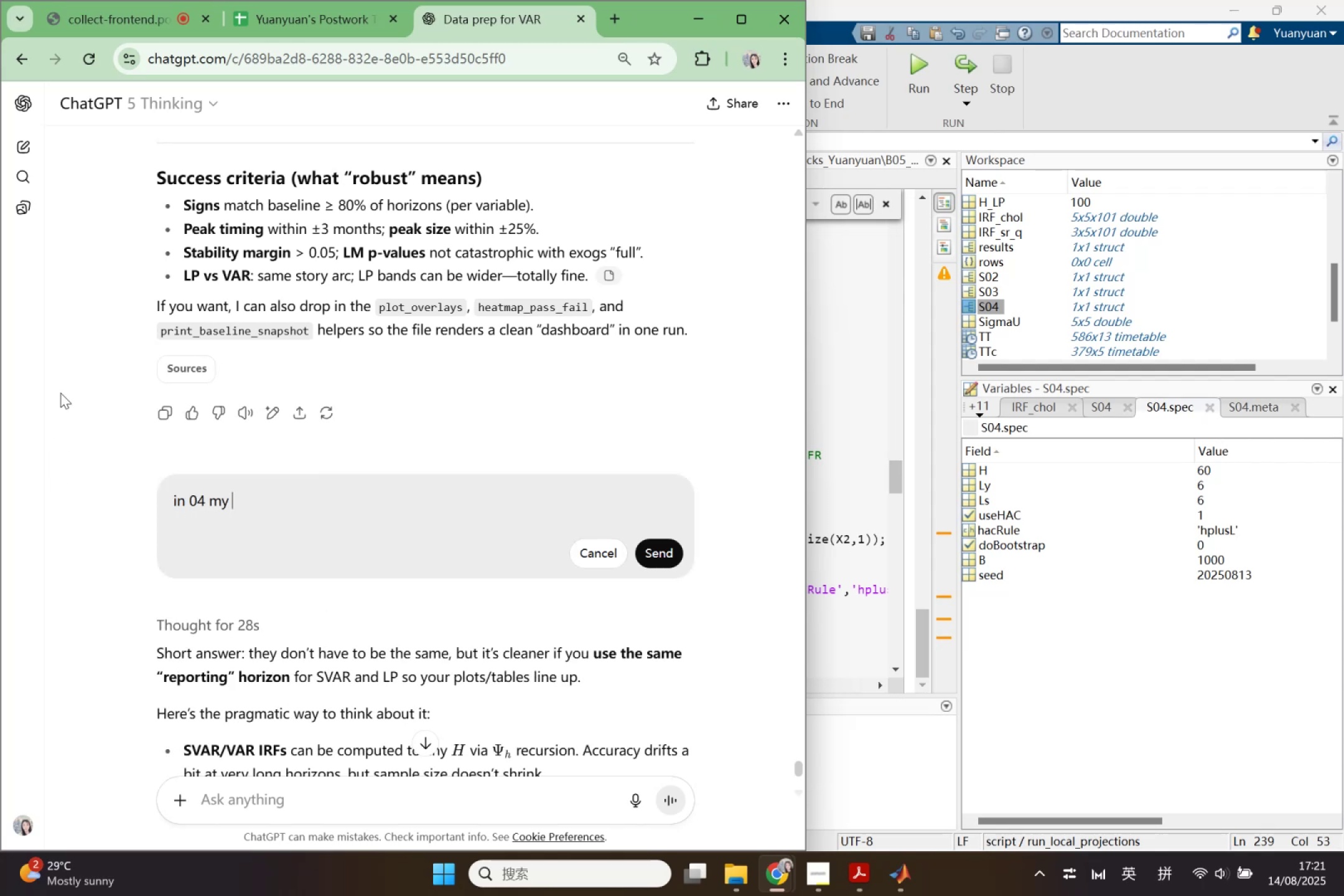 
key(Control+V)
 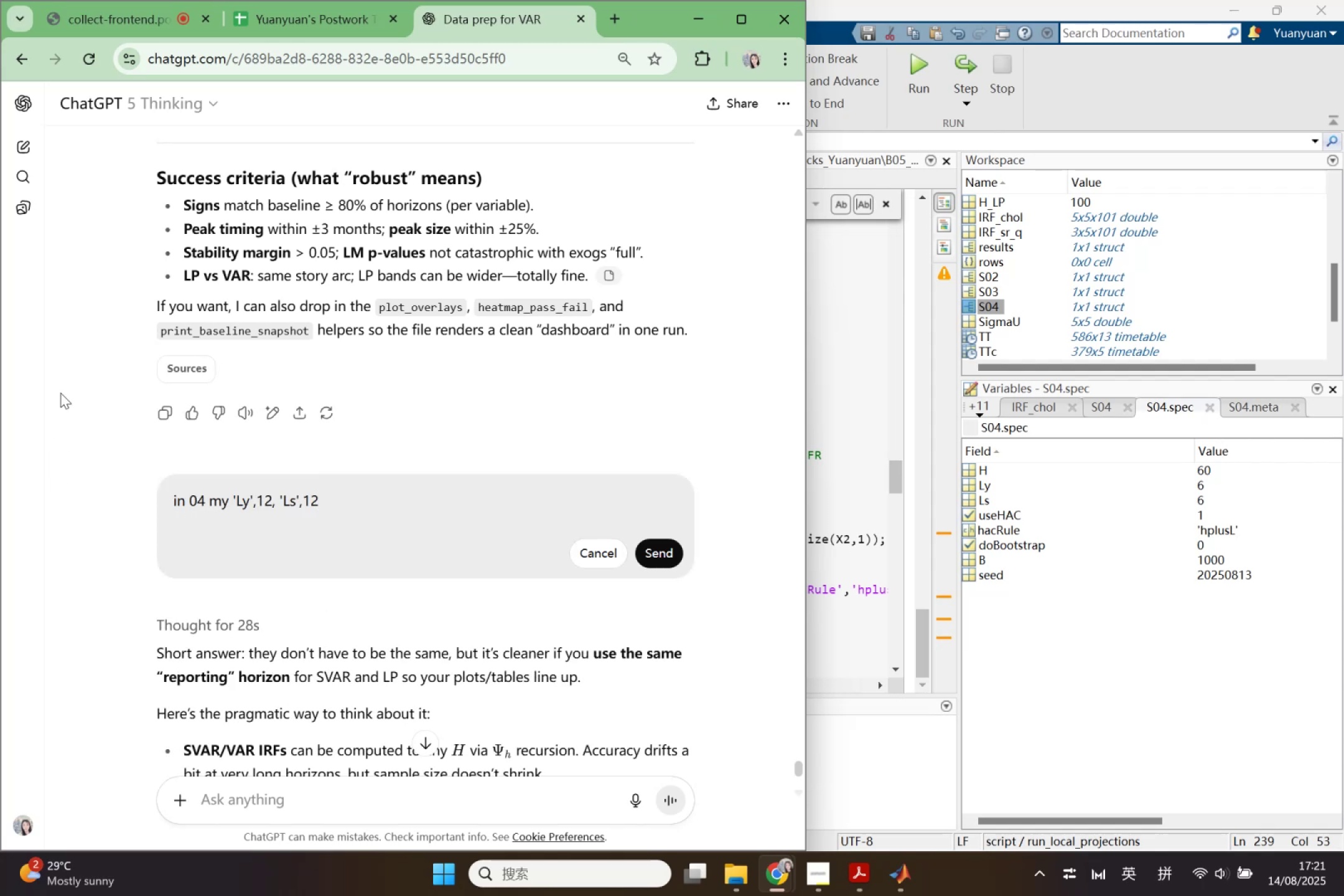 
key(Control+Z)
 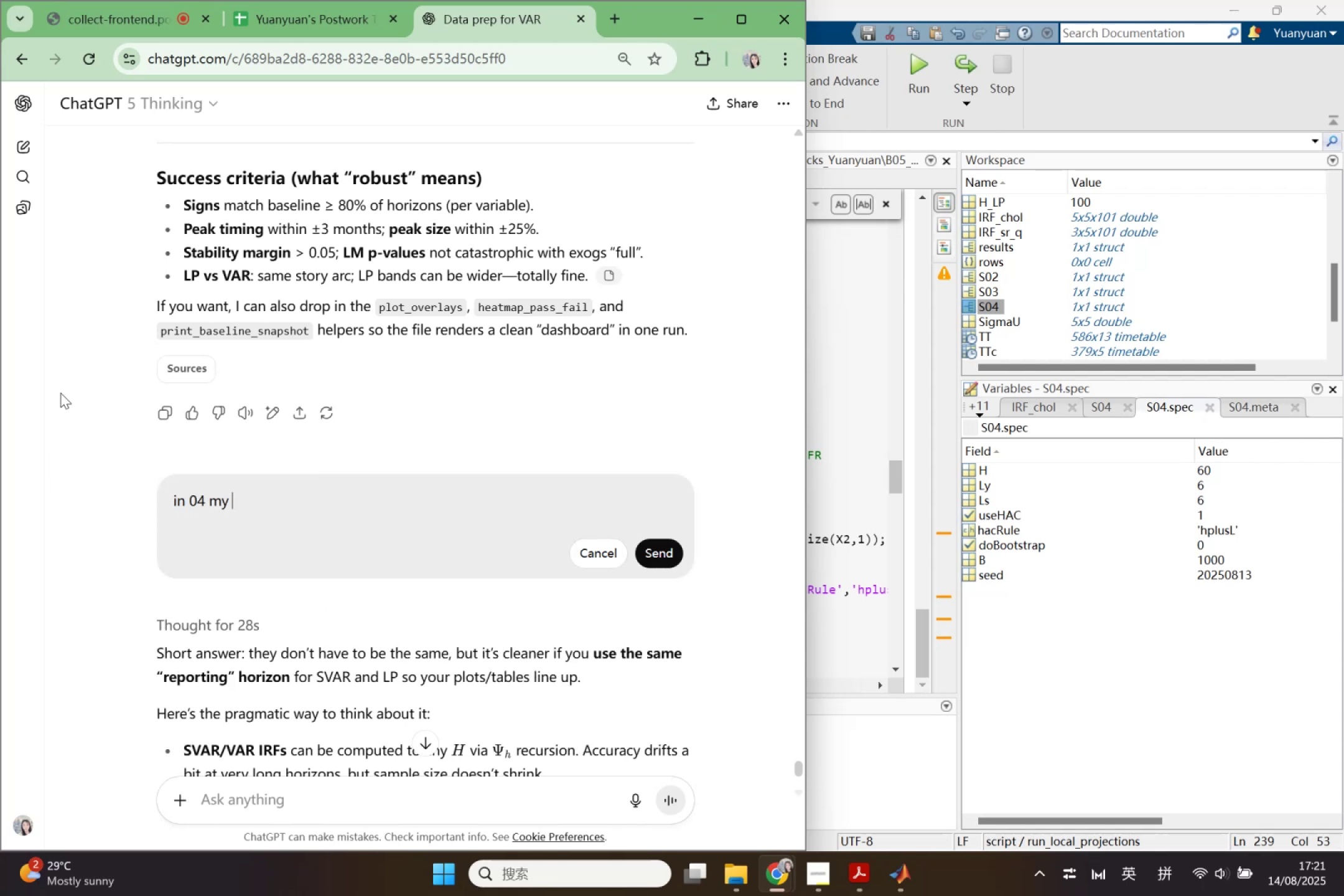 
type(Ly=6, LS)
key(Backspace)
type(s=6 )
key(Backspace)
type(, should I set the same number in 05?)
 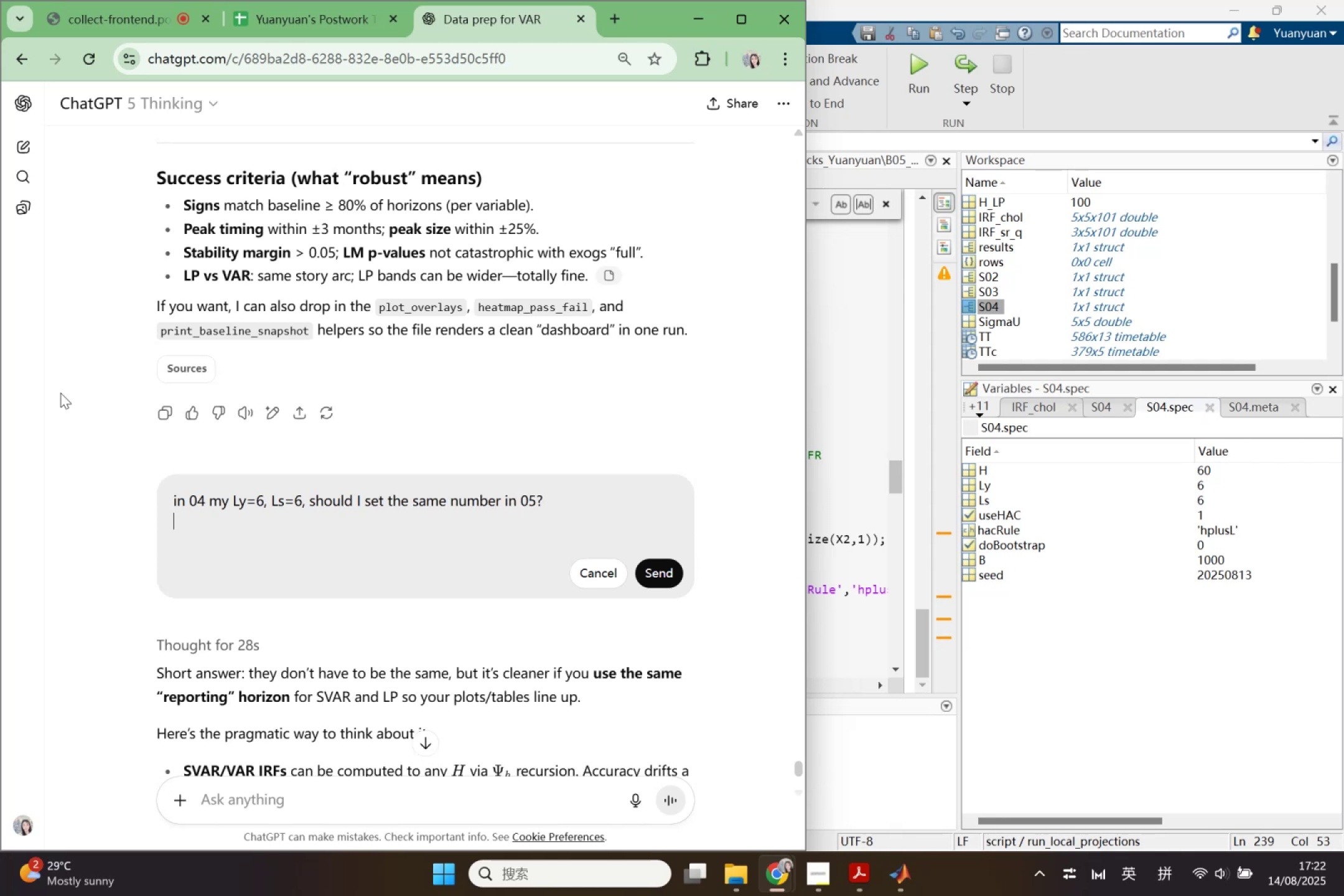 
 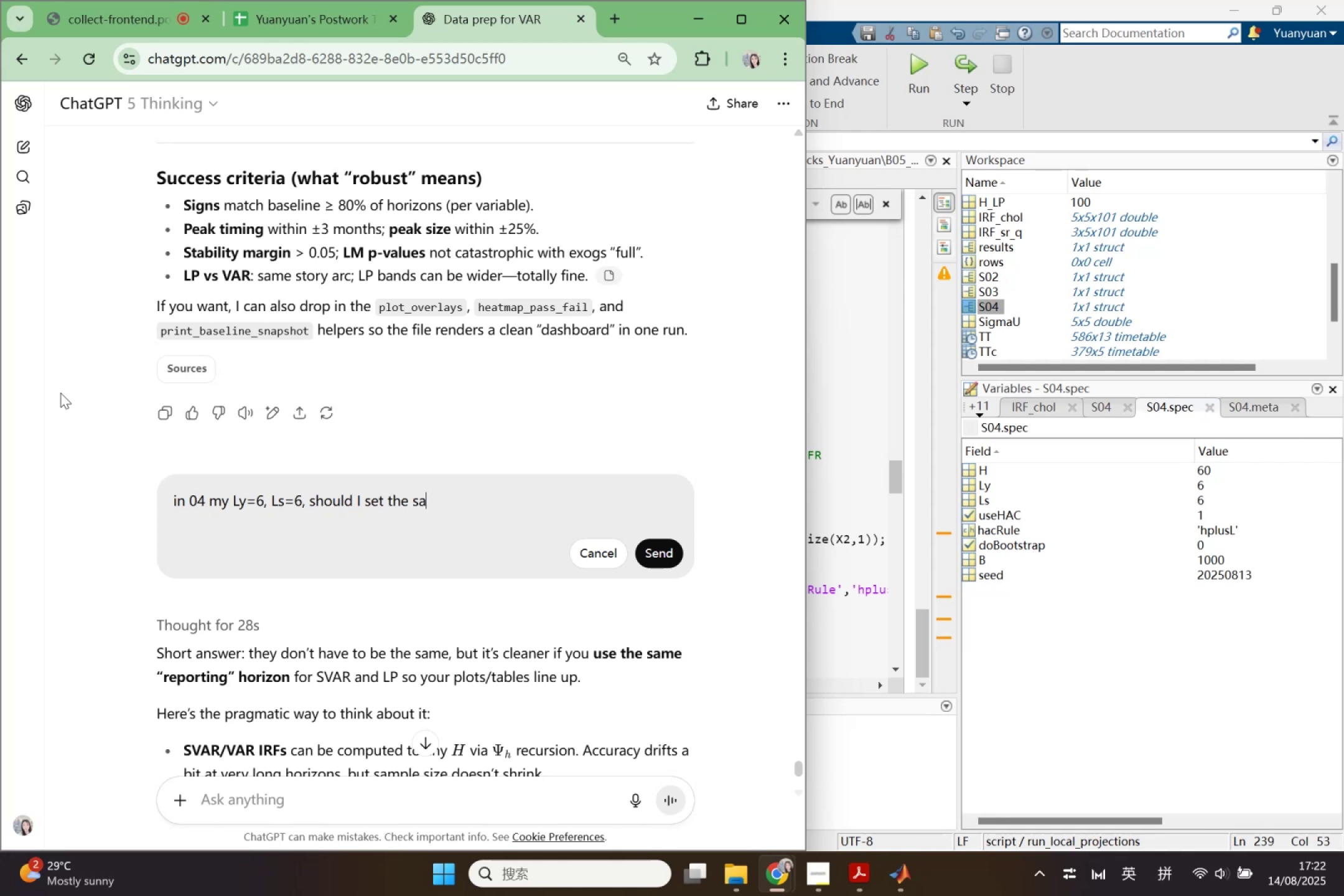 
key(Enter)
 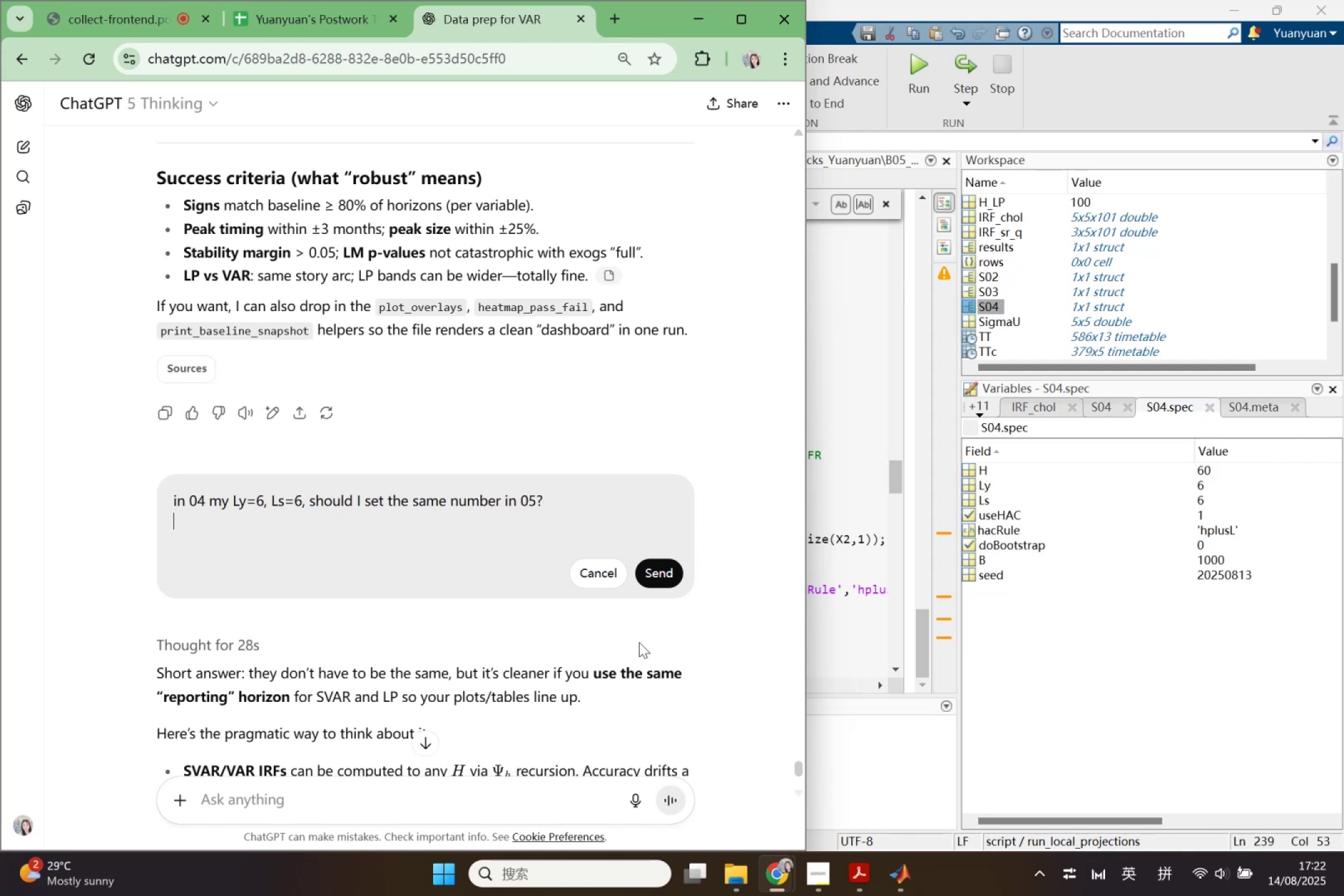 
left_click([668, 571])
 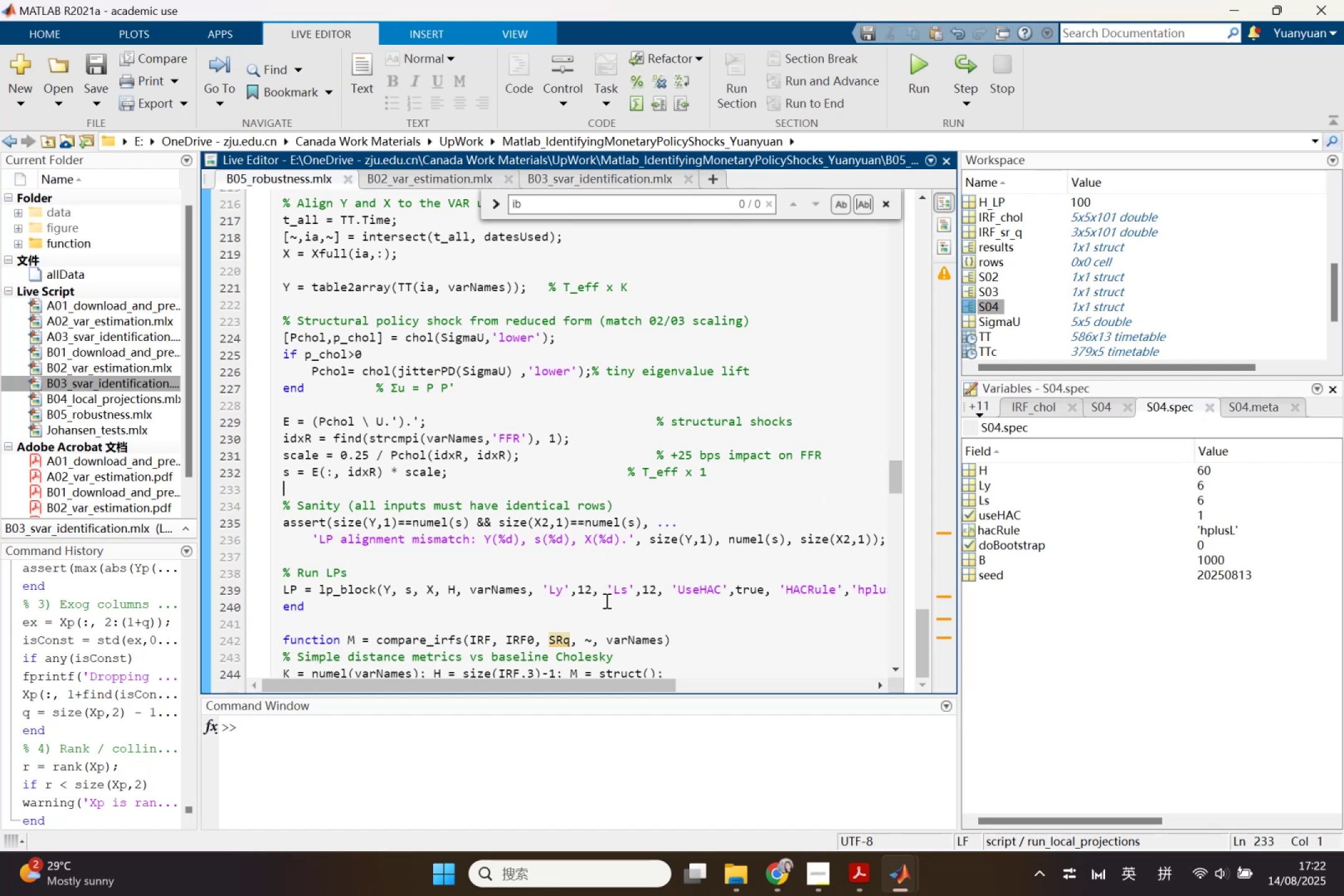 
wait(5.57)
 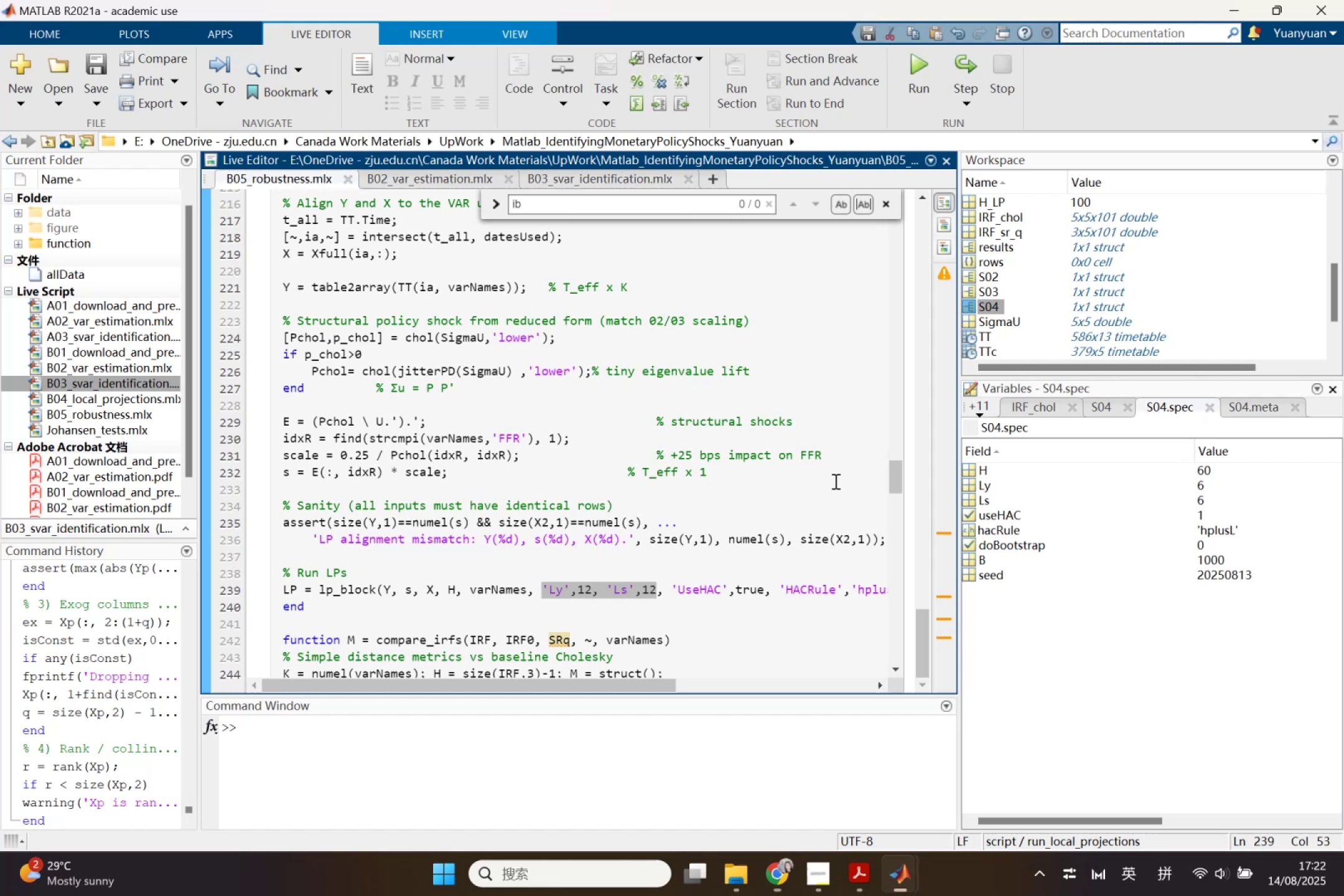 
left_click([338, 593])
 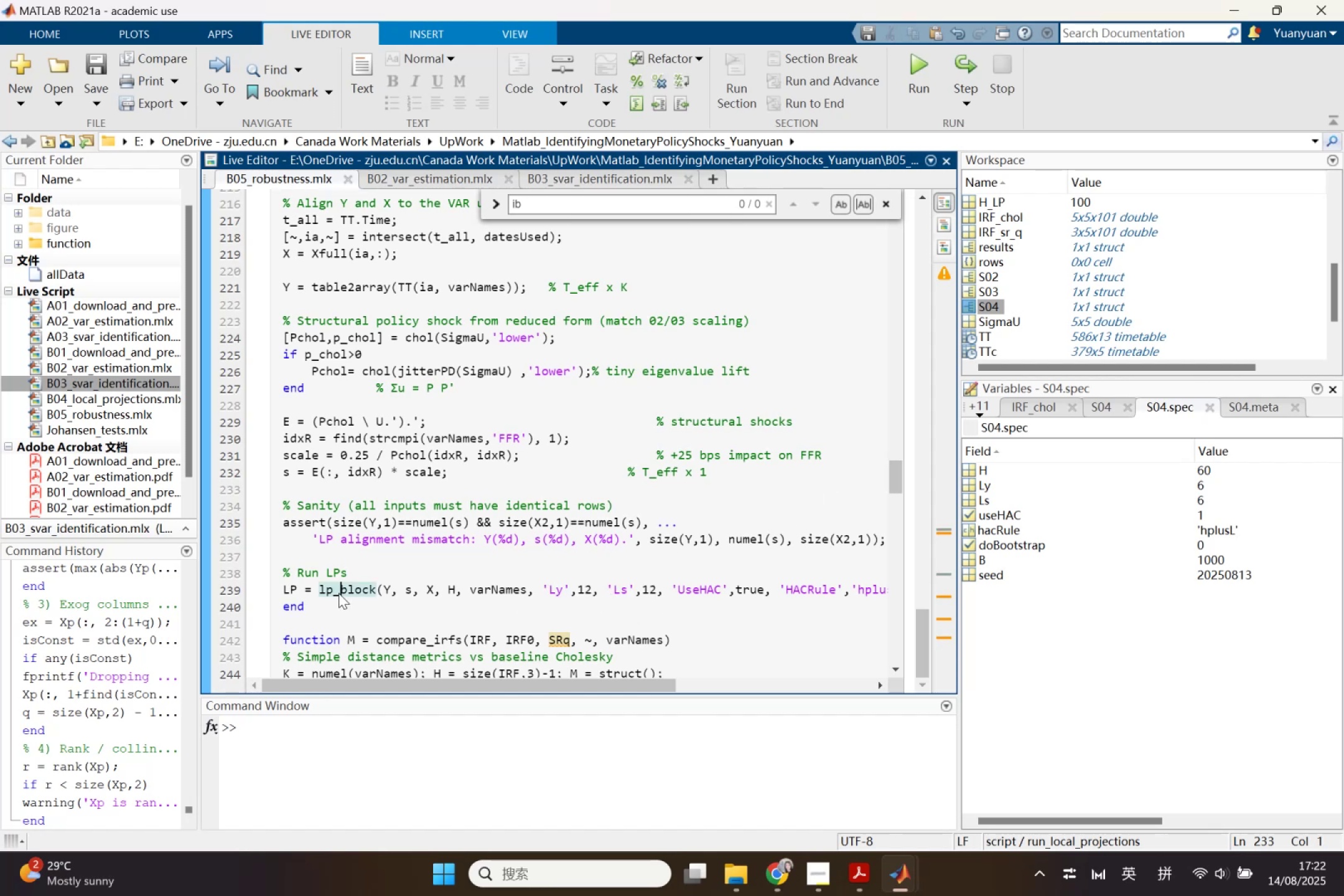 
right_click([338, 593])
 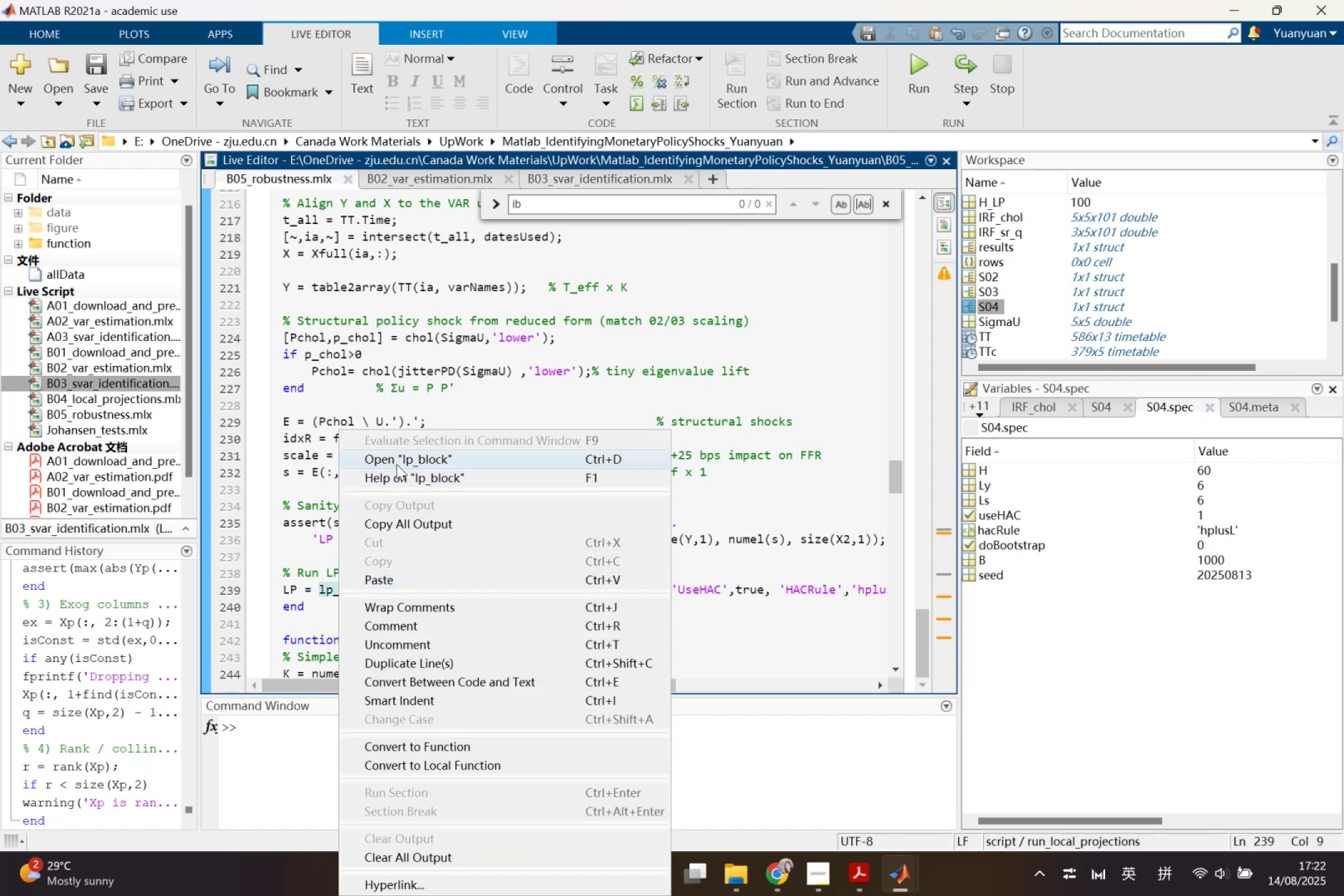 
left_click([396, 464])
 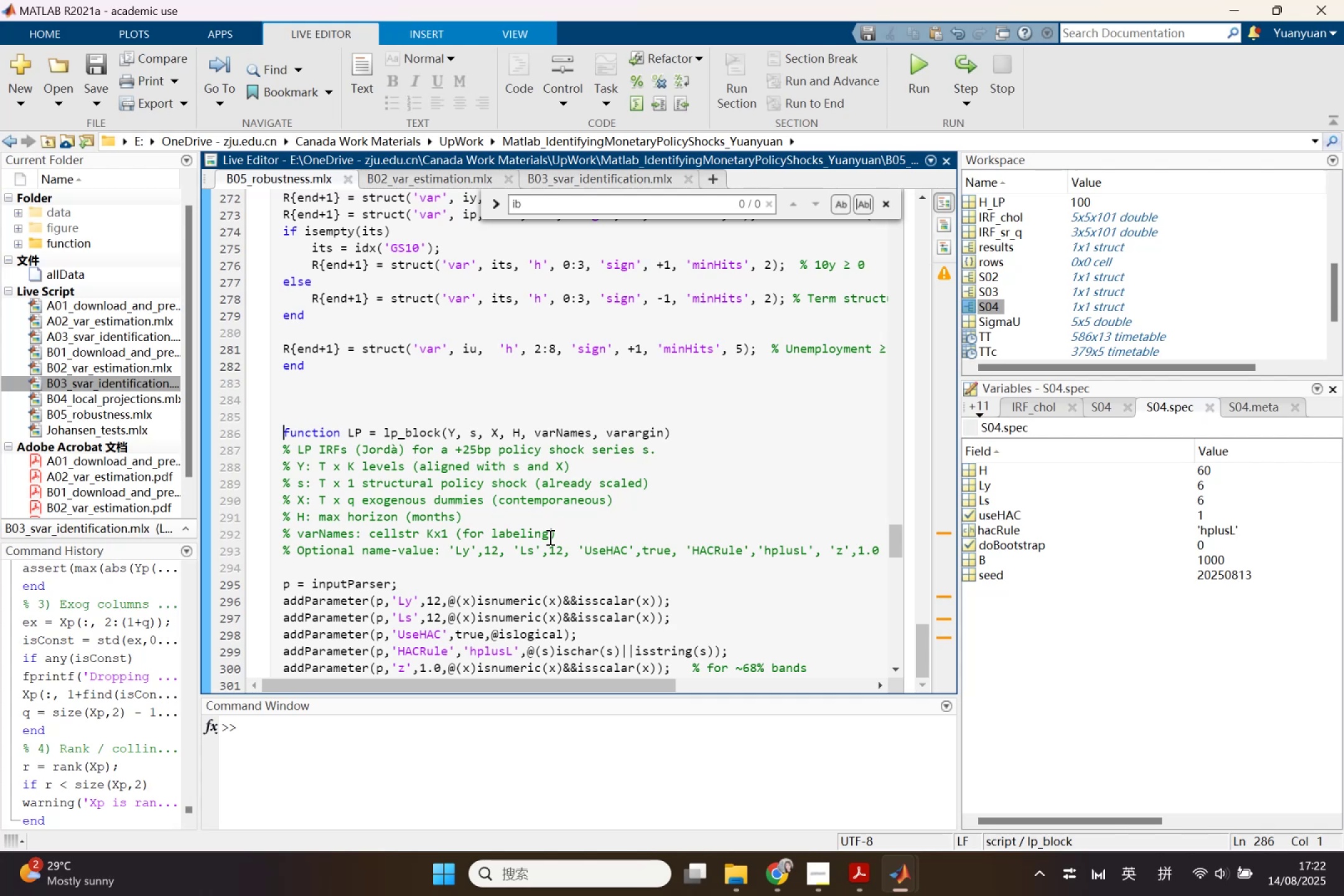 
wait(5.8)
 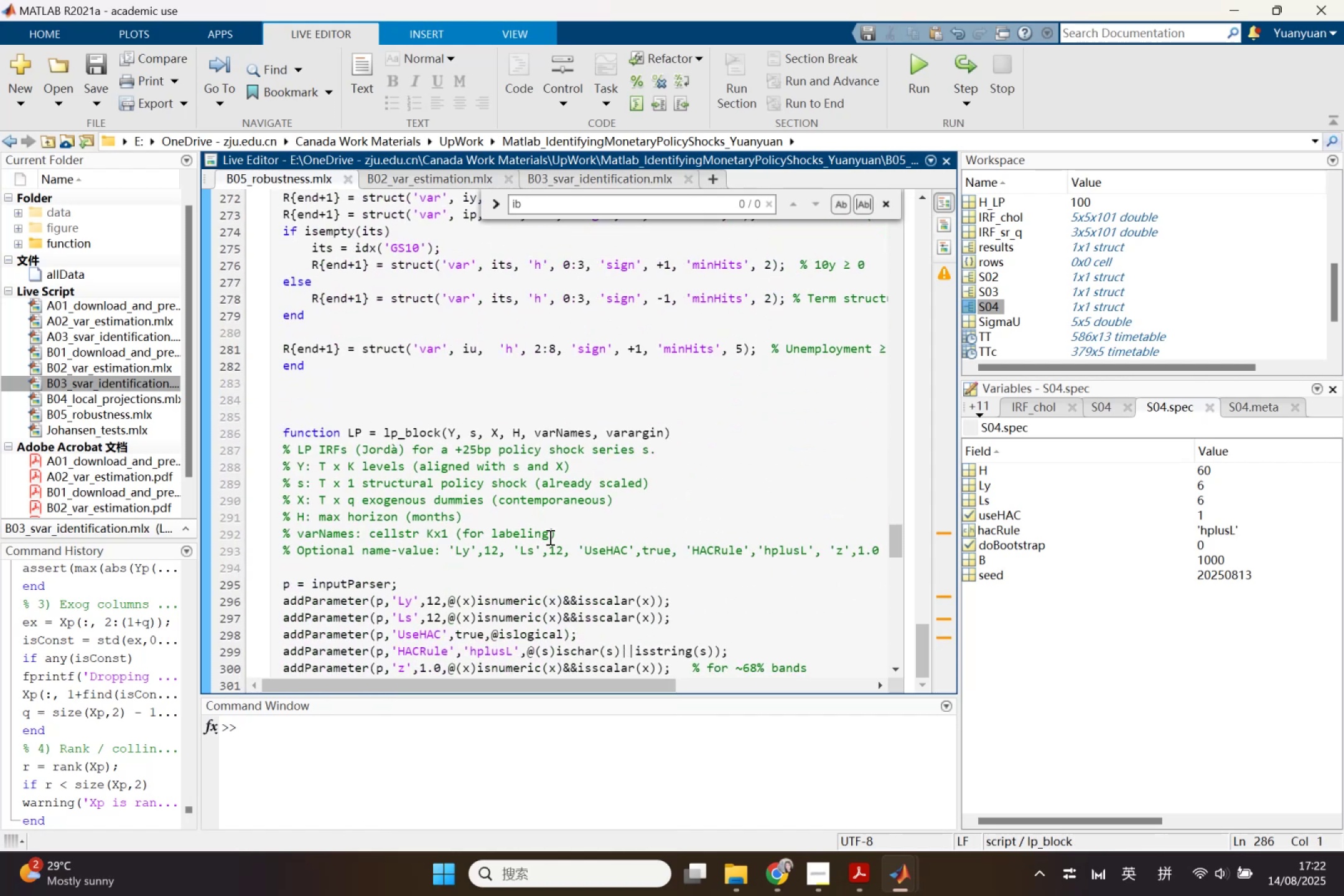 
scroll: coordinate [549, 537], scroll_direction: down, amount: 1.0
 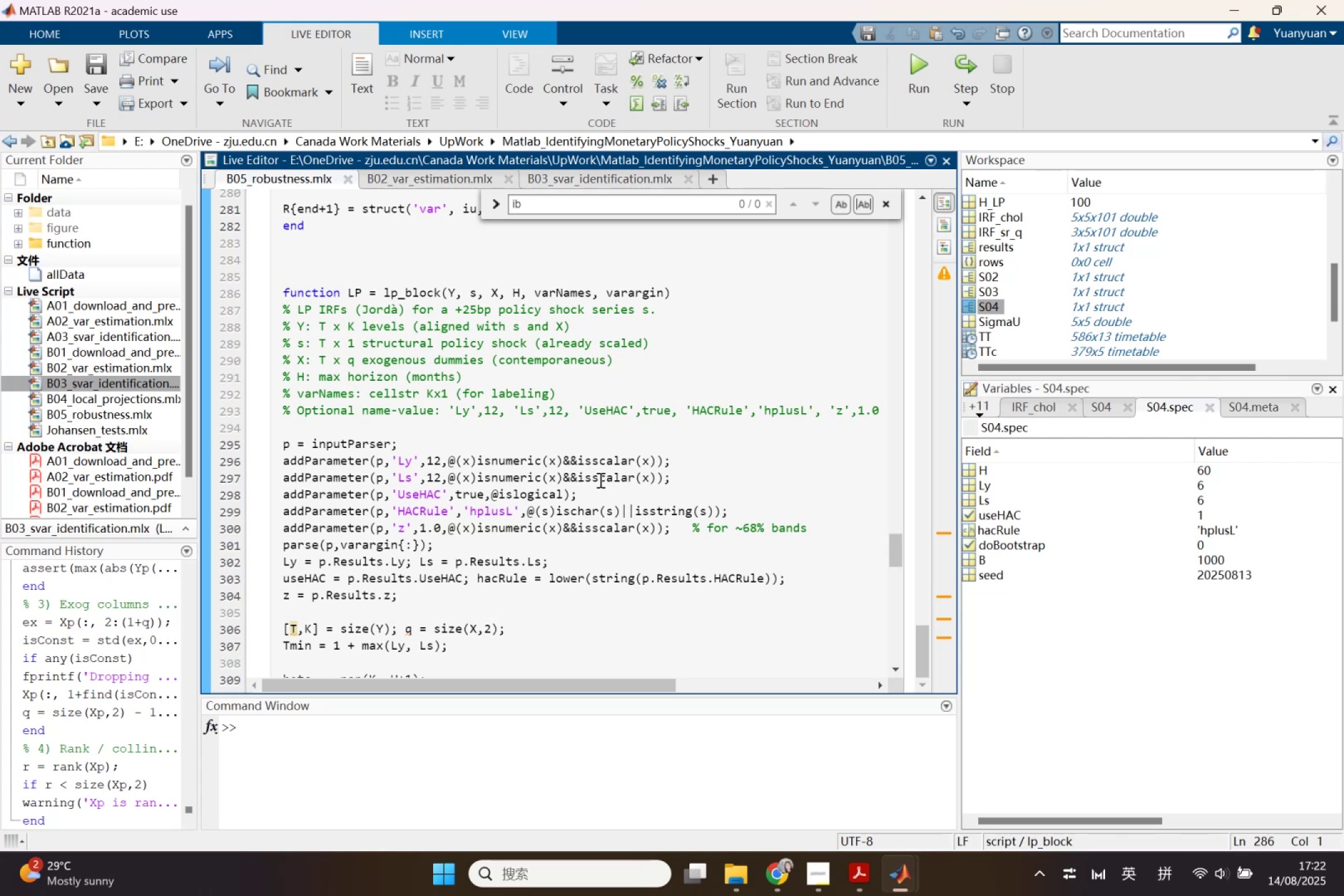 
wait(17.23)
 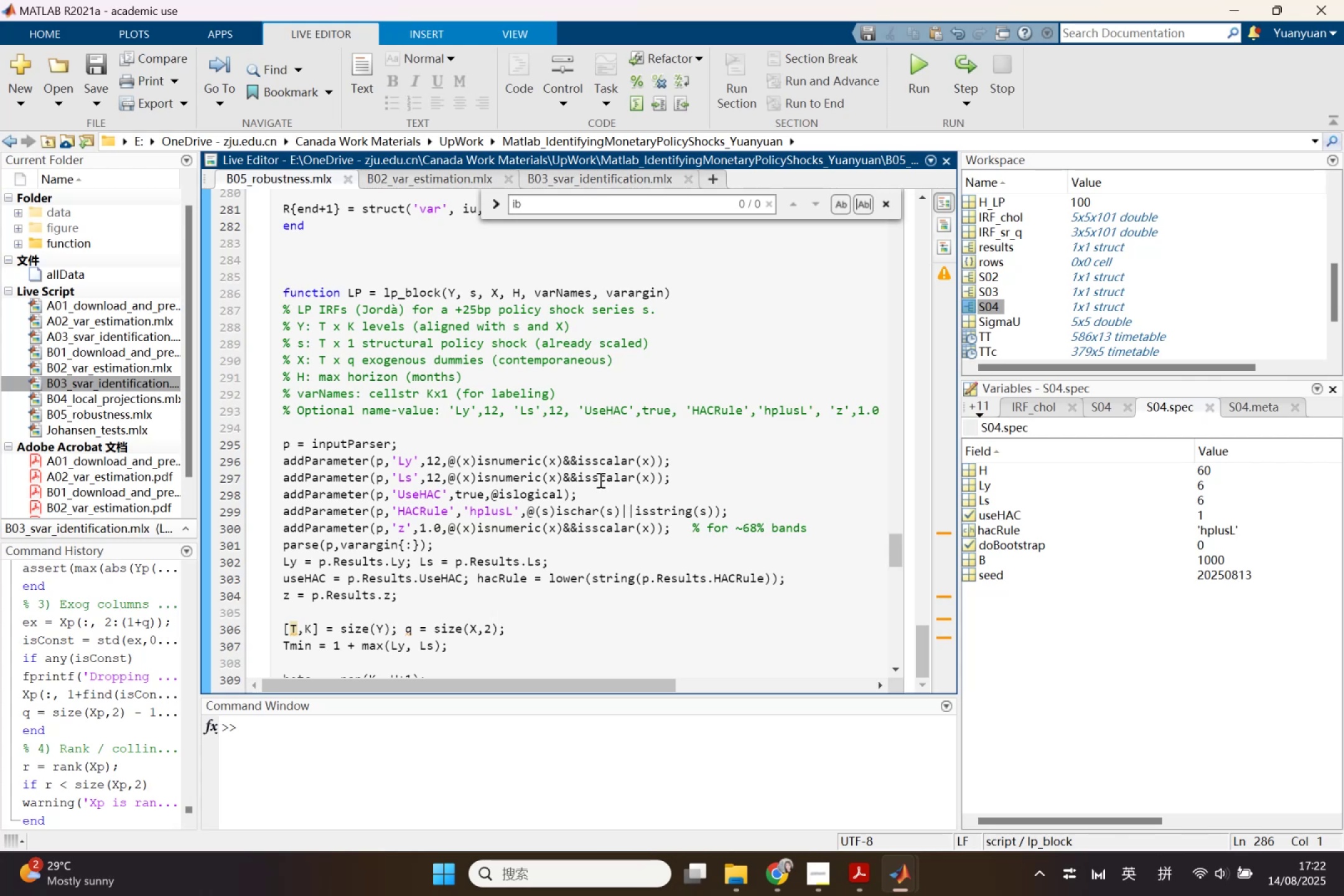 
left_click([866, 792])
 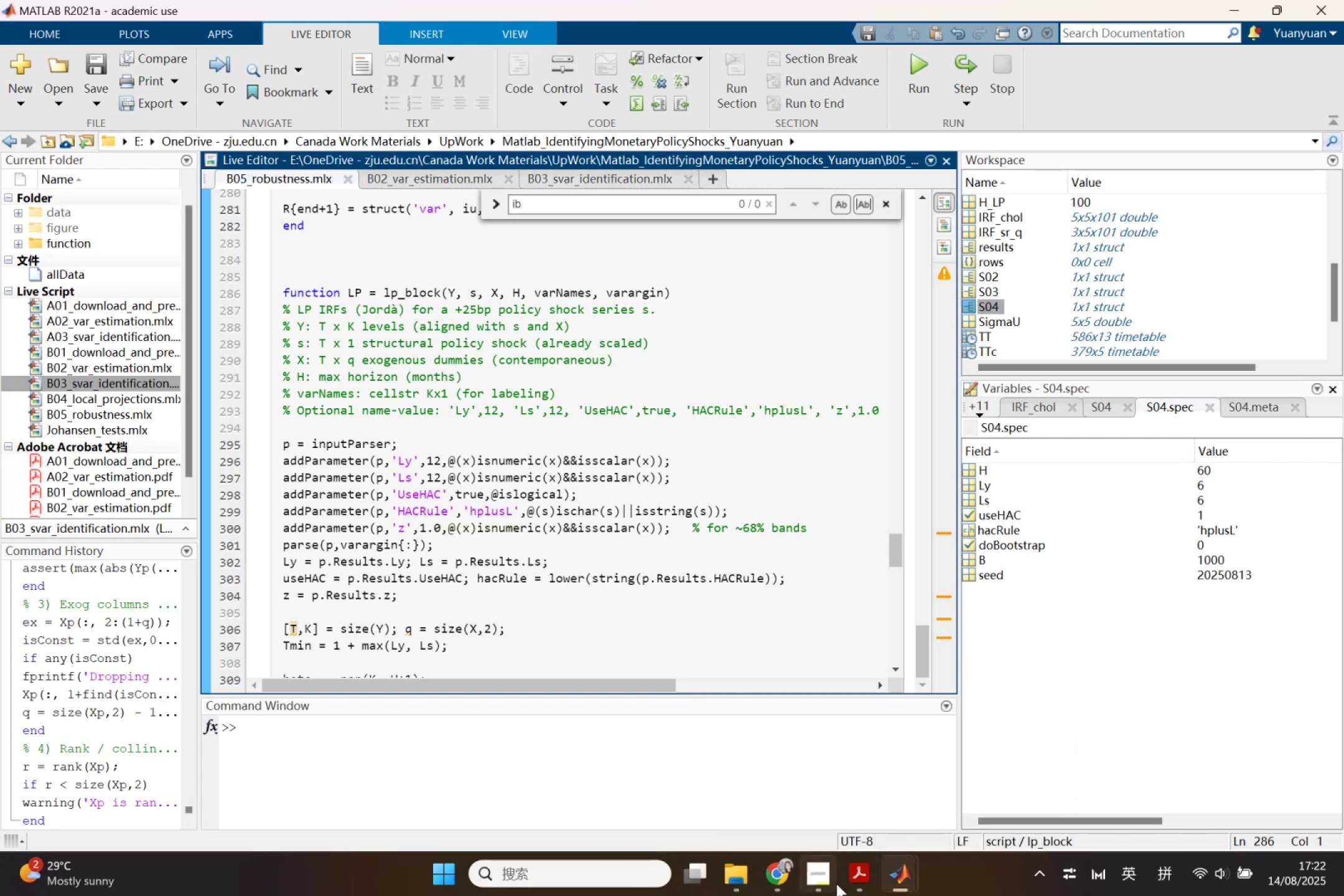 
left_click([778, 877])
 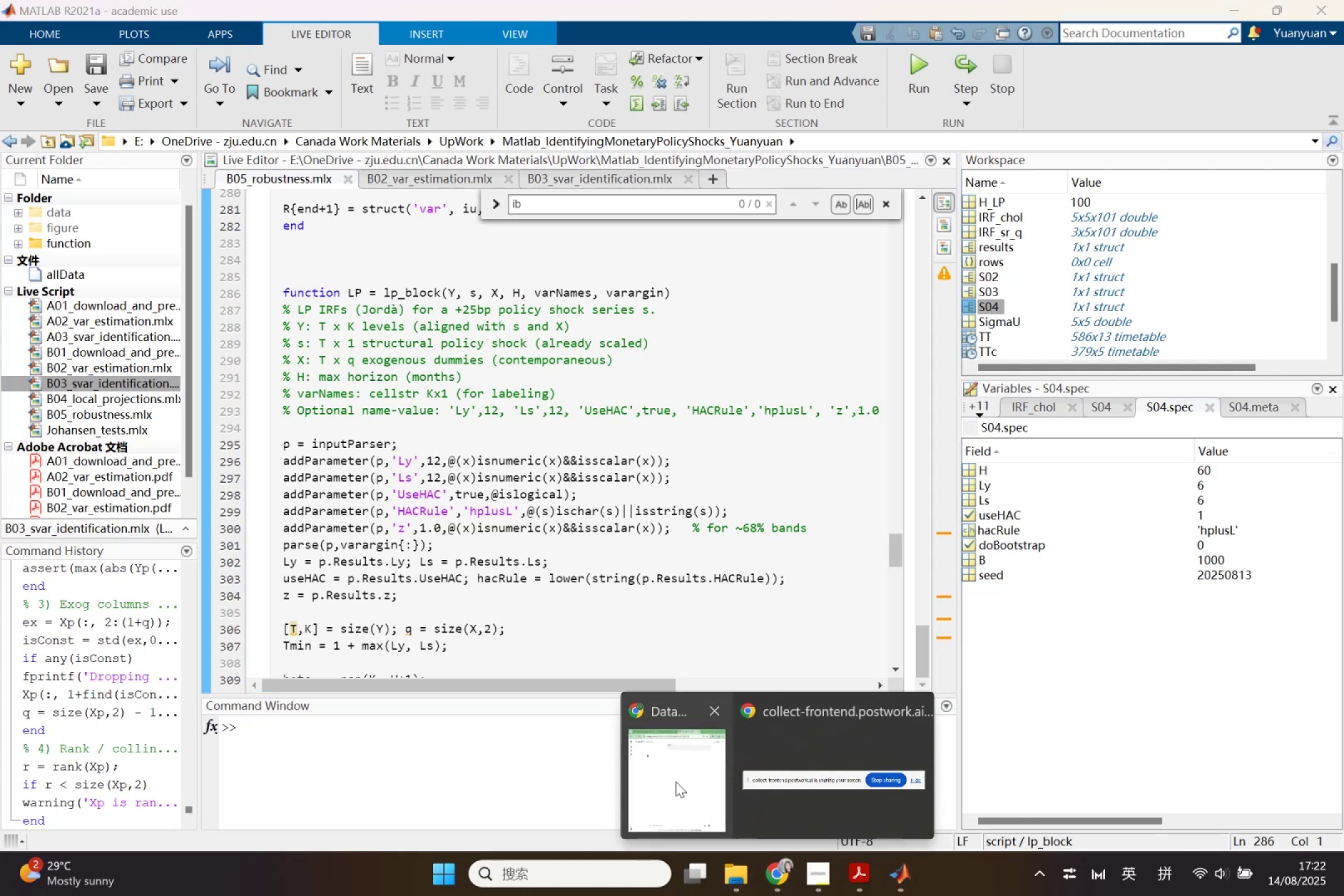 
left_click([676, 782])
 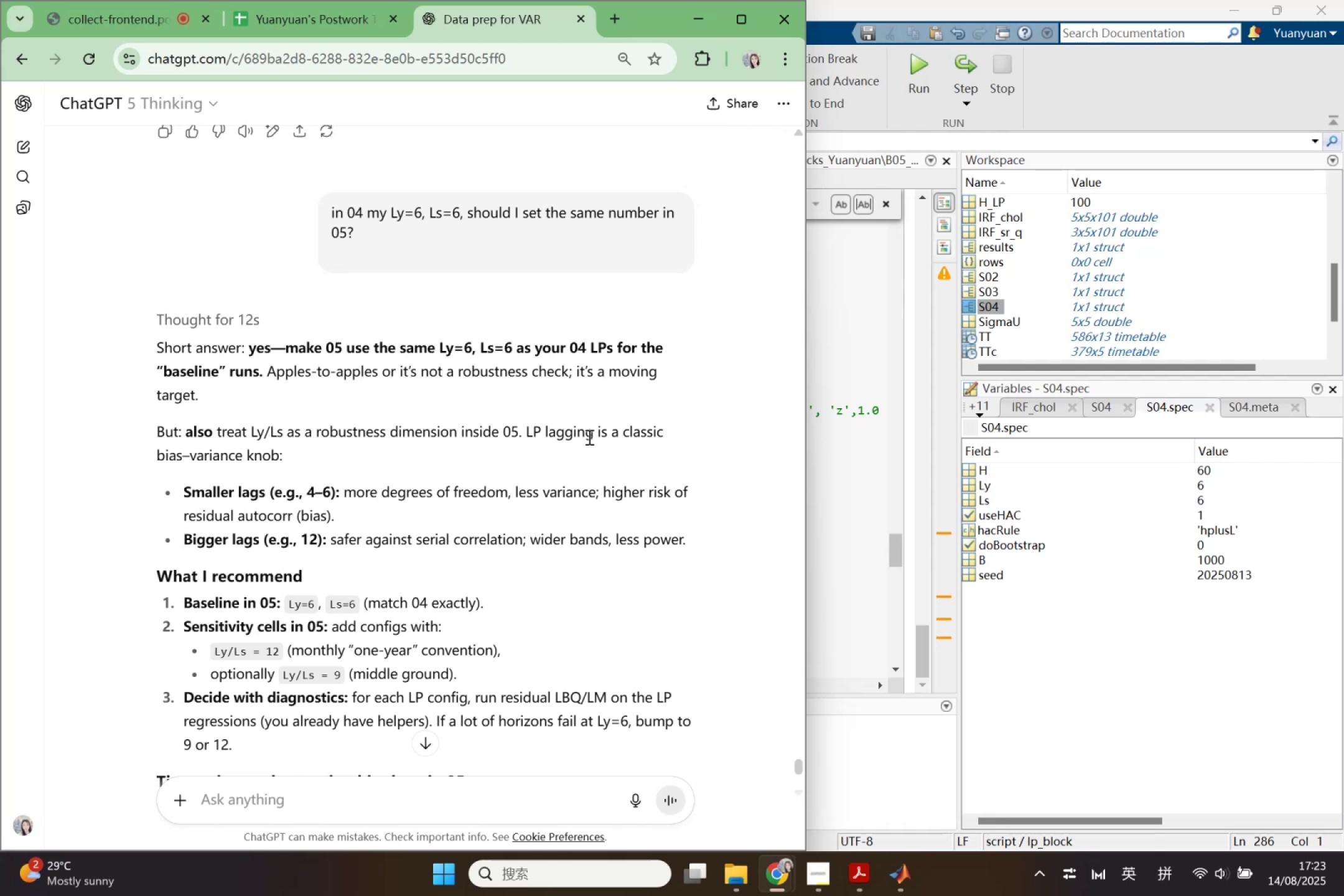 
wait(60.49)
 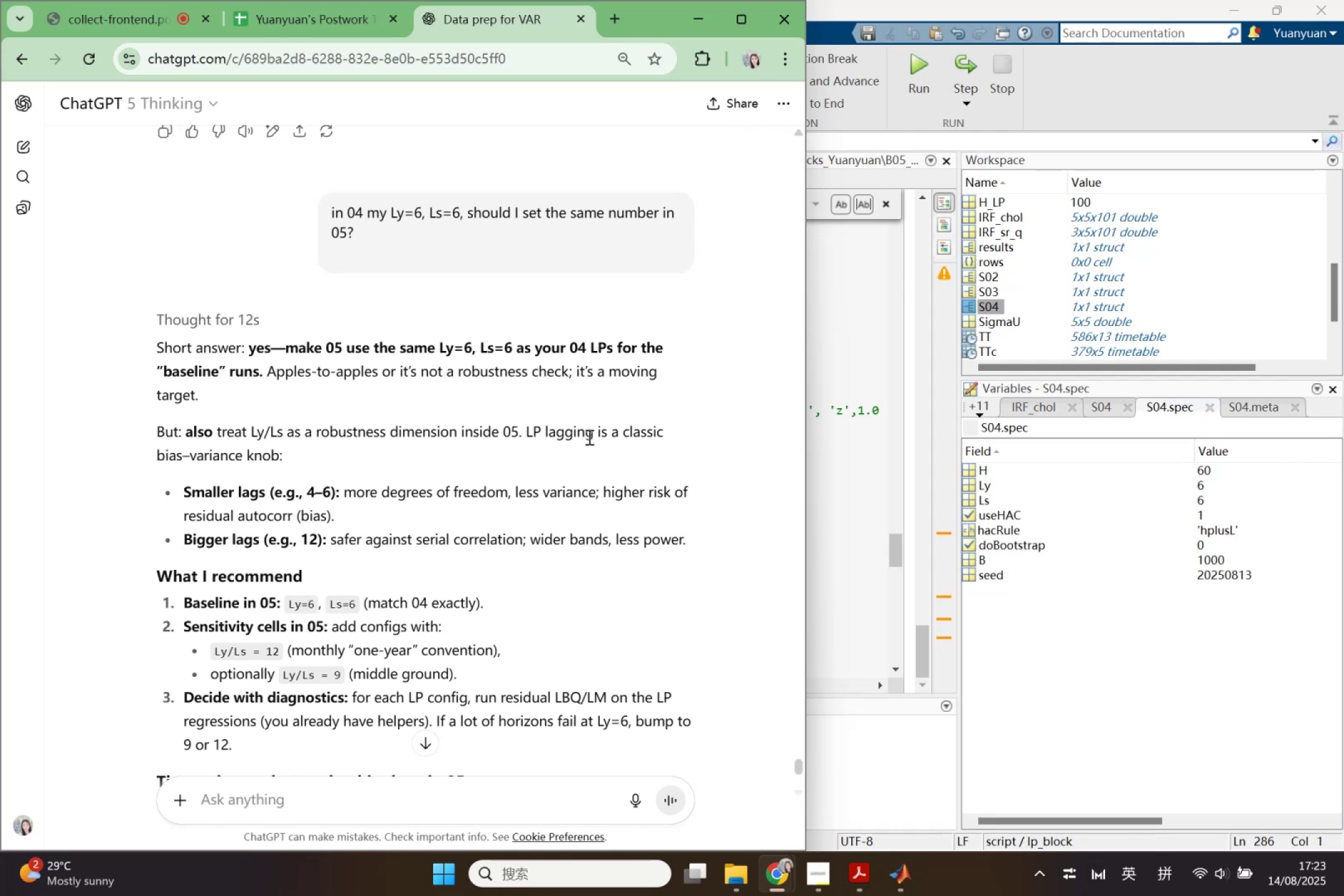 
scroll: coordinate [627, 359], scroll_direction: down, amount: 3.0
 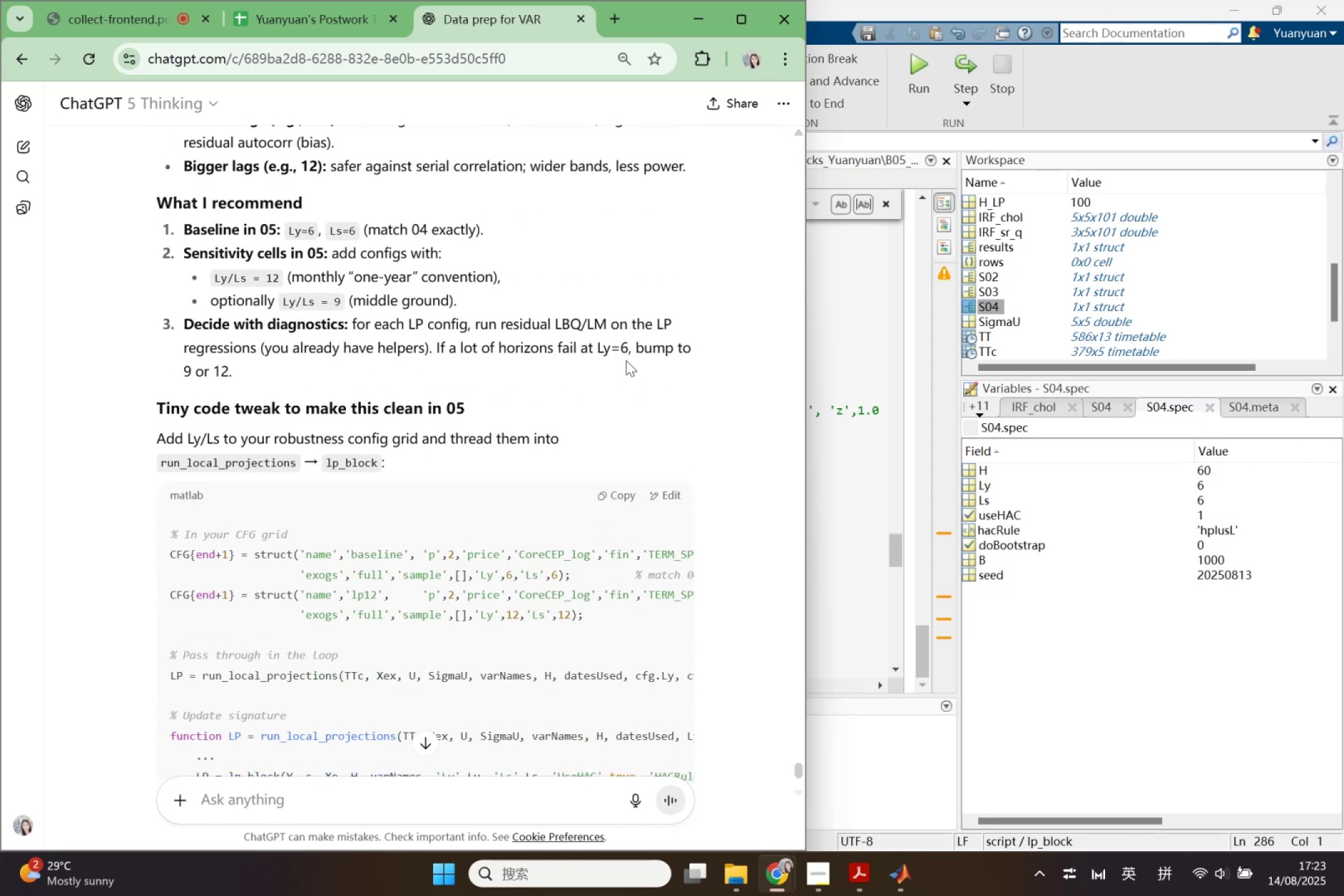 
wait(12.78)
 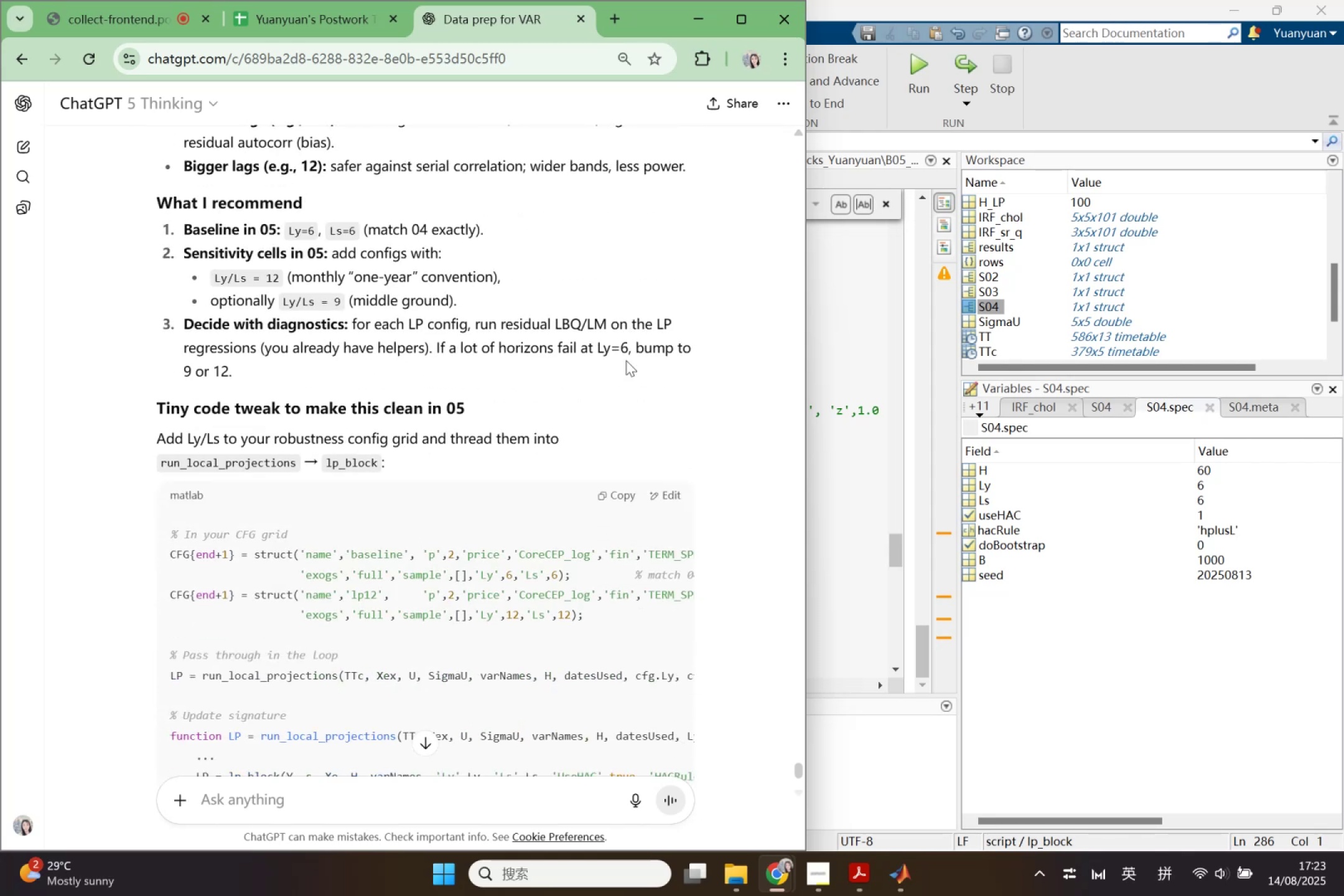 
double_click([735, 18])
 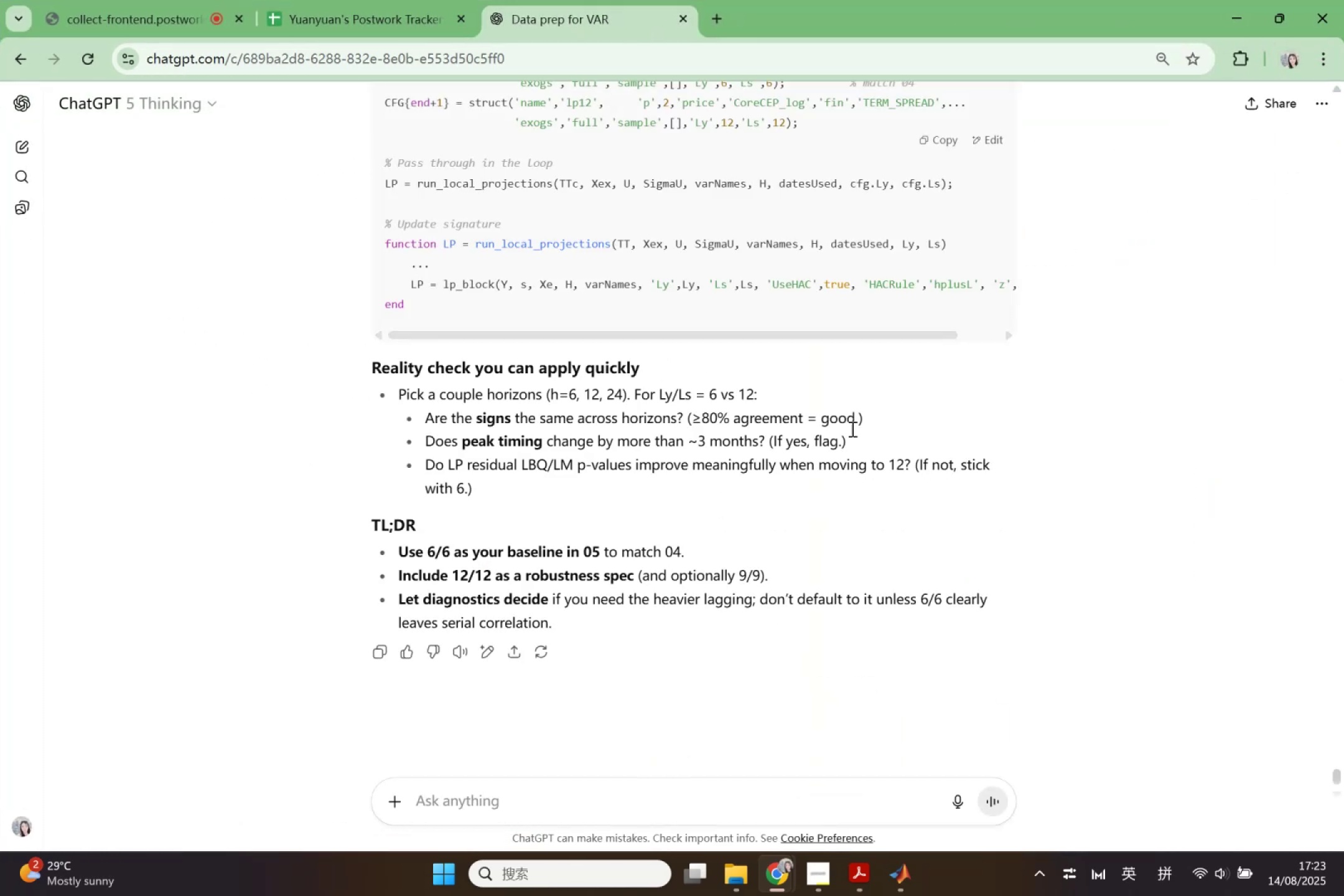 
scroll: coordinate [858, 469], scroll_direction: up, amount: 2.0
 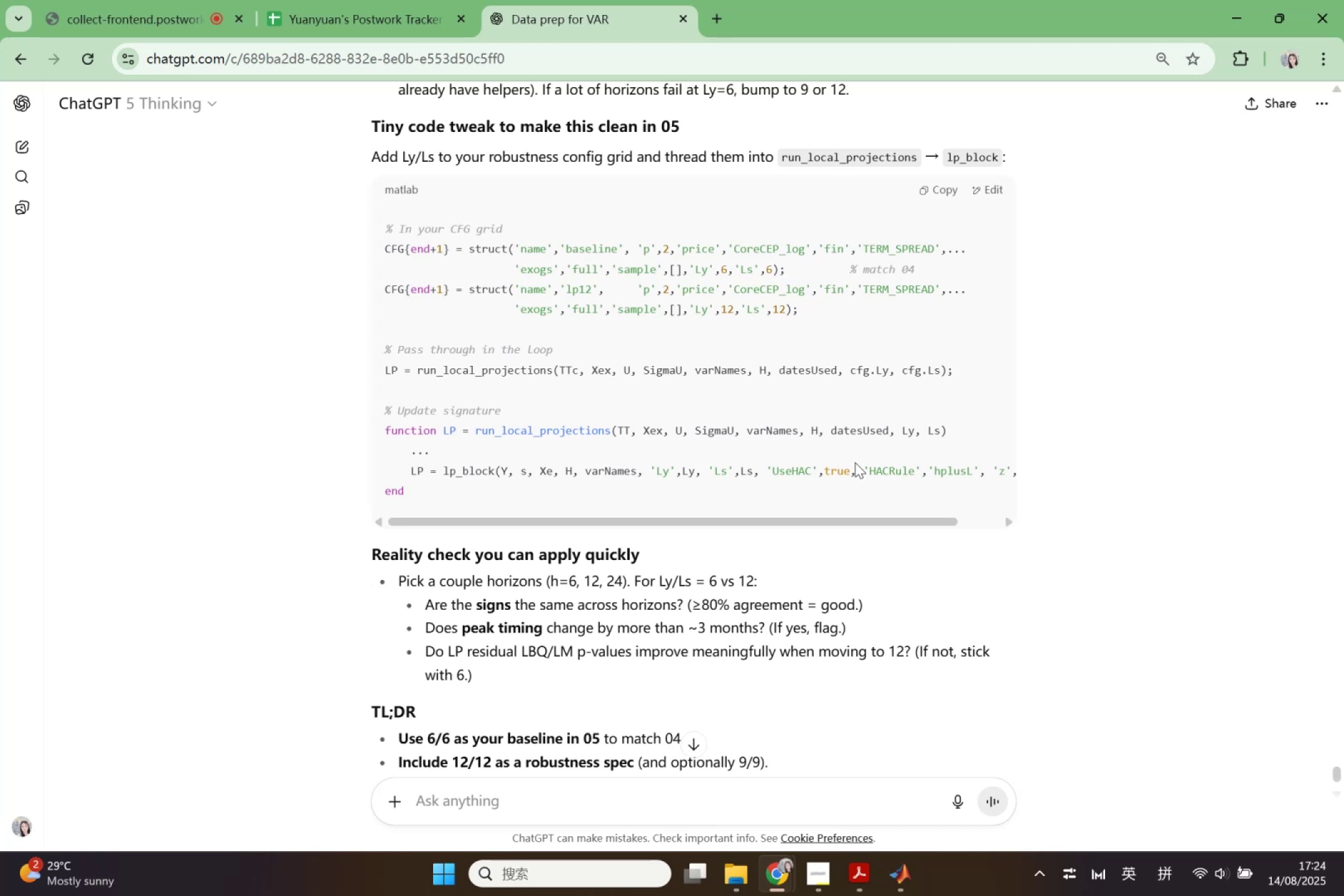 
wait(30.94)
 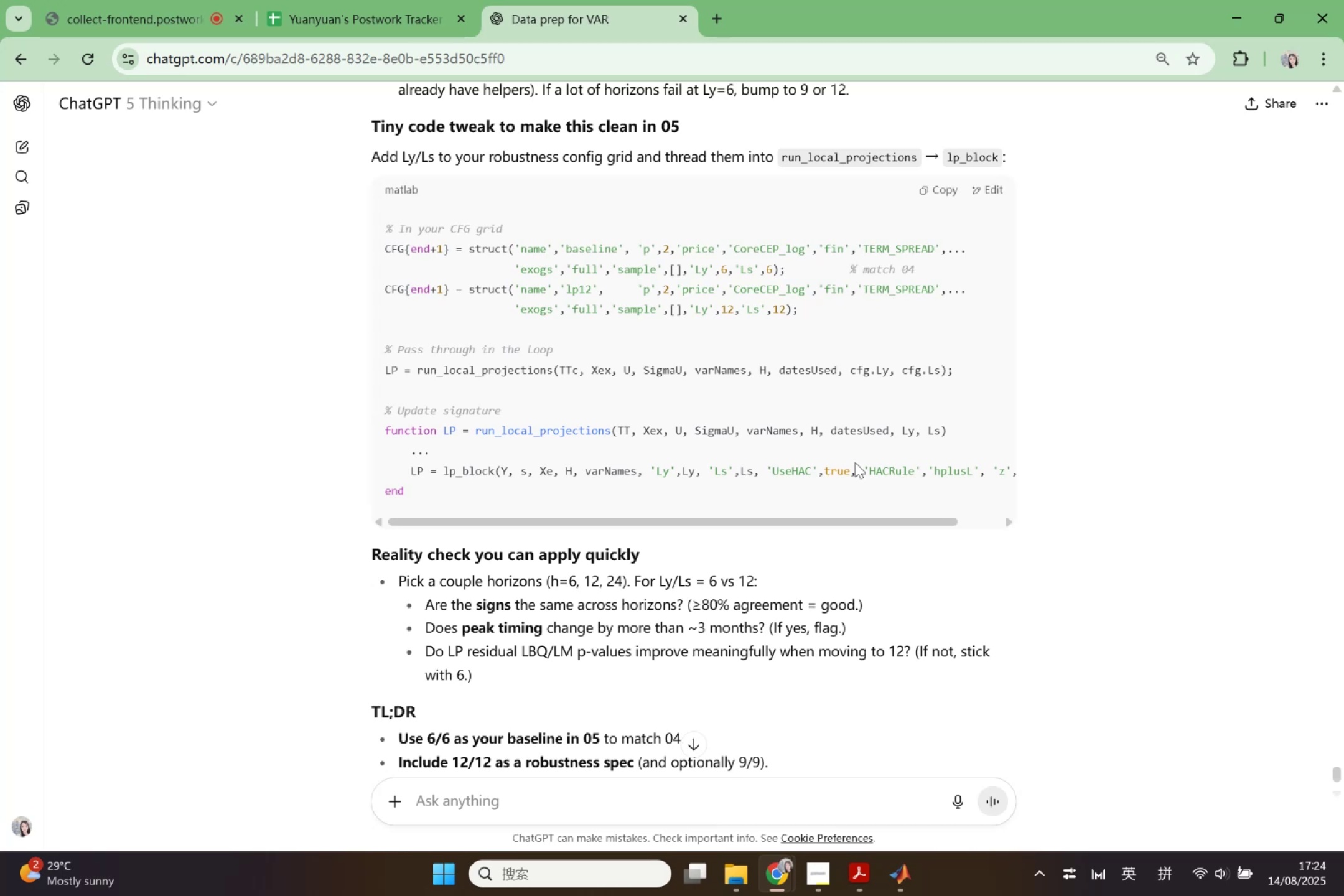 
scroll: coordinate [528, 670], scroll_direction: down, amount: 1.0
 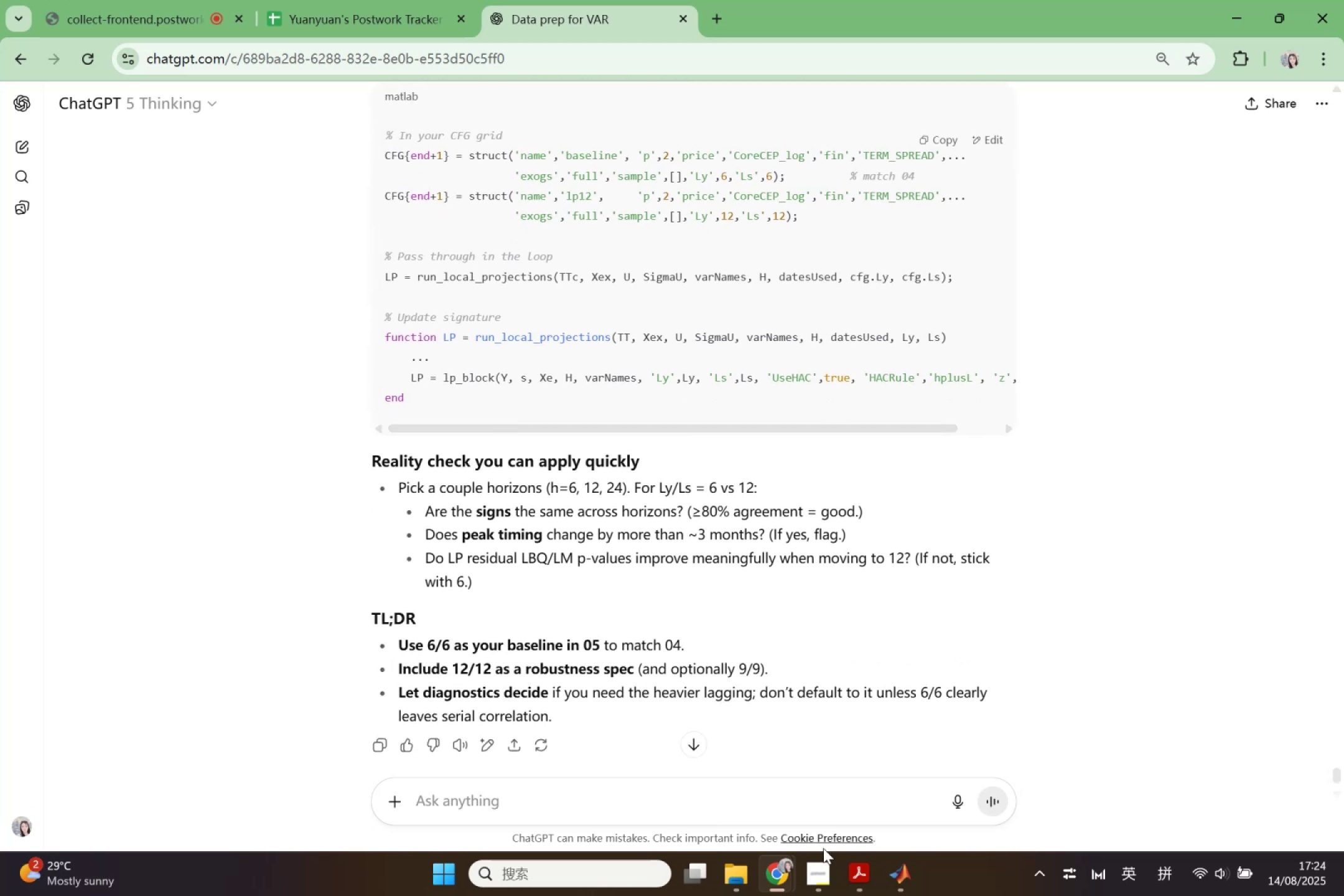 
left_click([886, 876])
 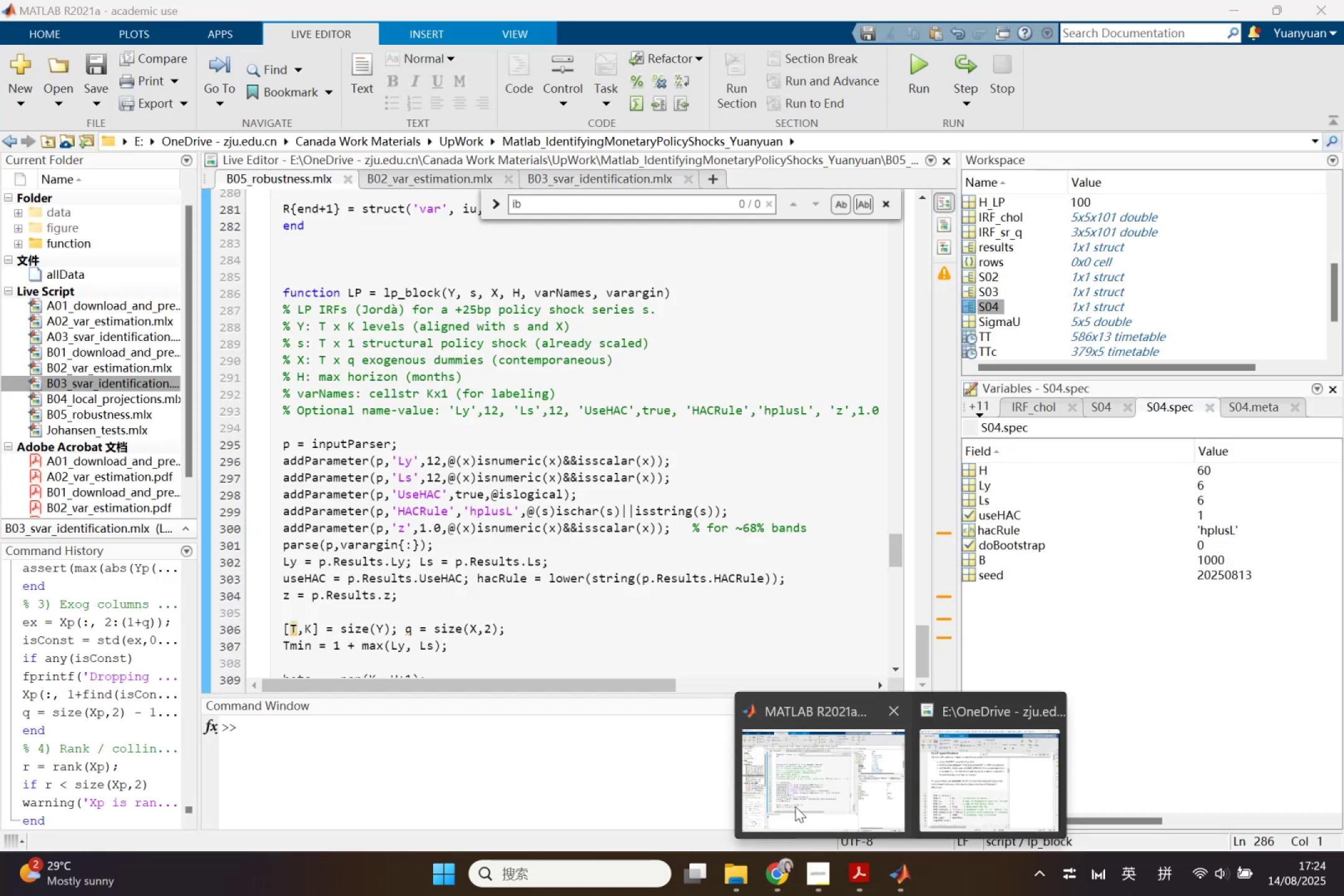 
left_click([795, 806])
 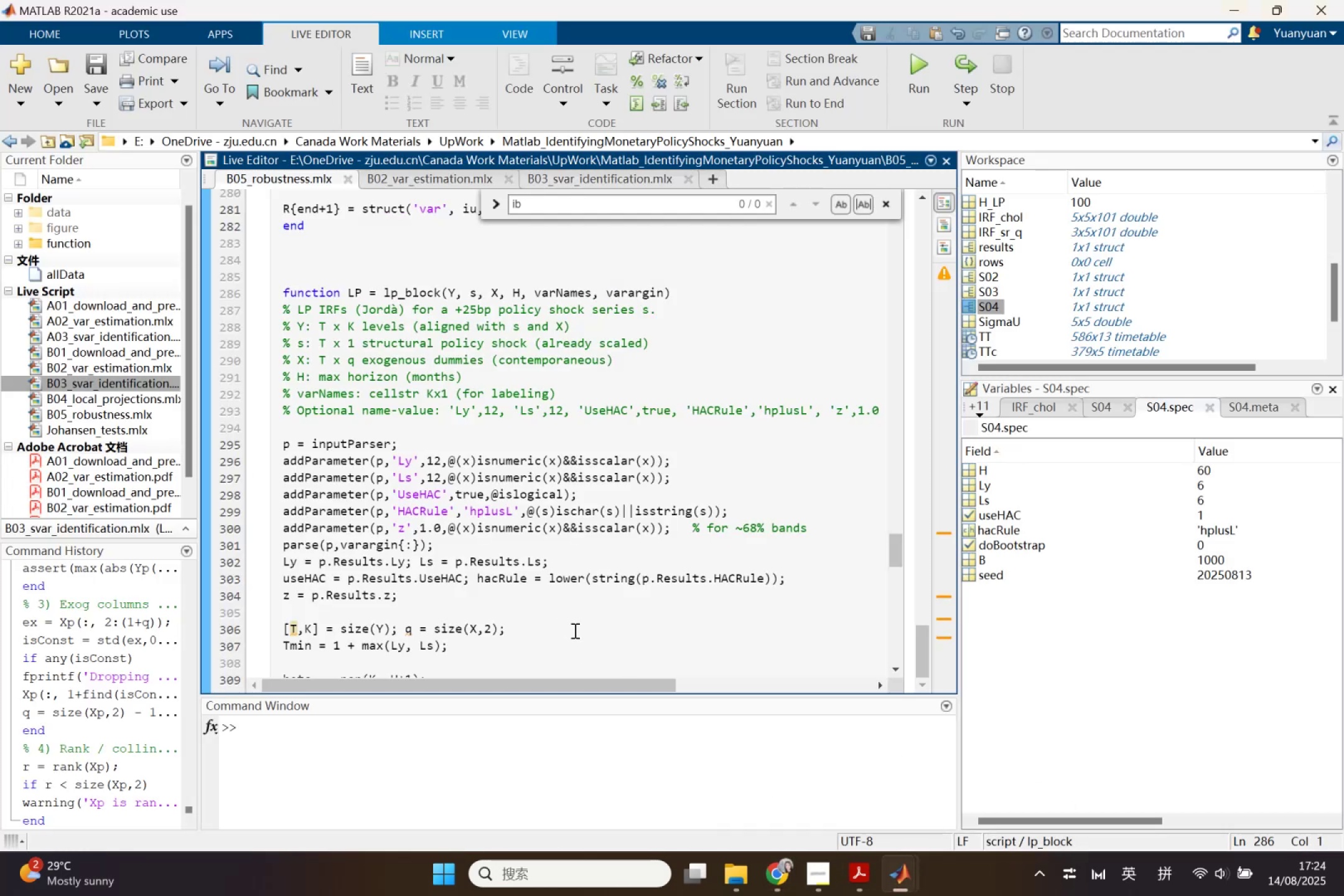 
scroll: coordinate [575, 629], scroll_direction: up, amount: 9.0
 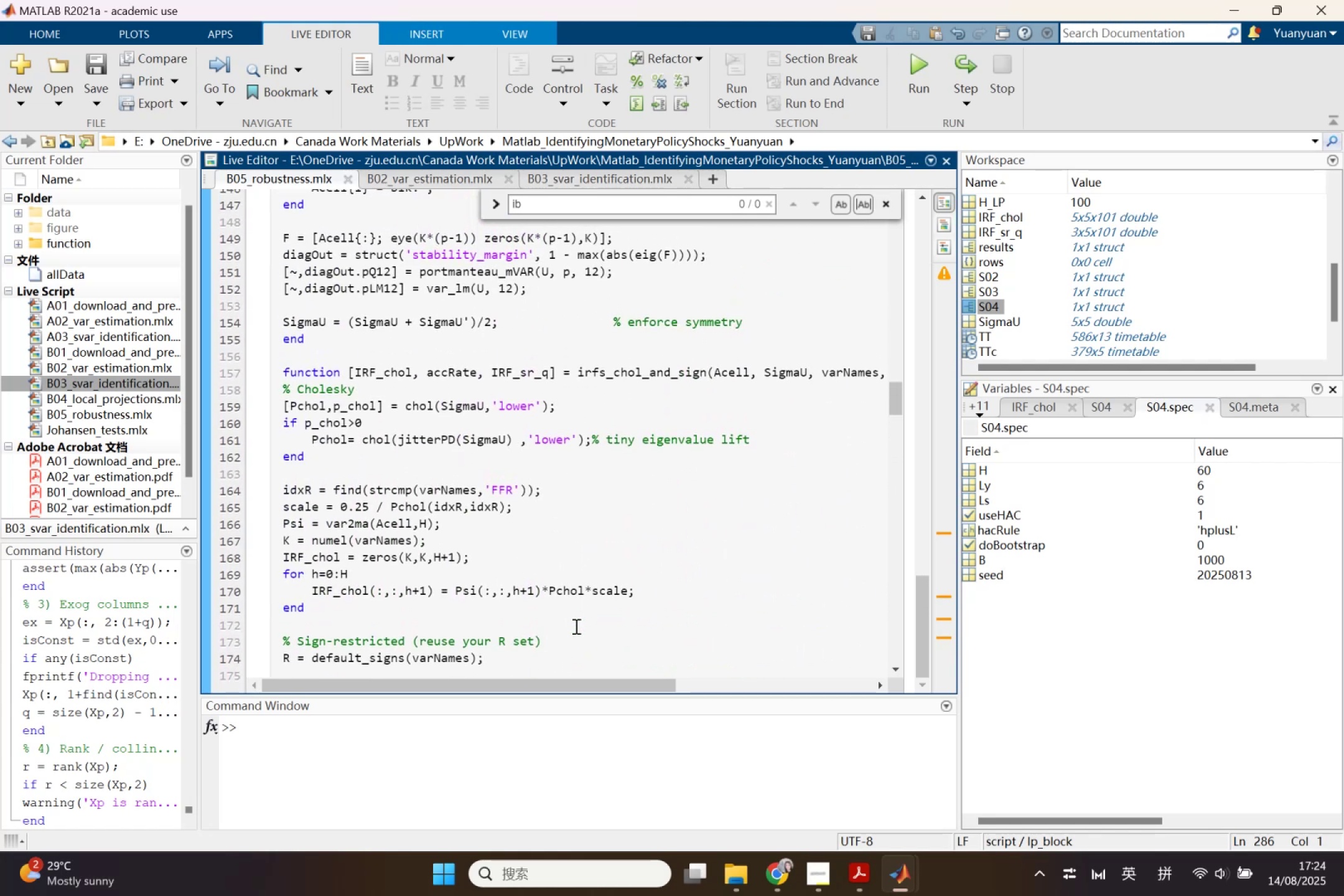 
scroll: coordinate [577, 608], scroll_direction: up, amount: 9.0
 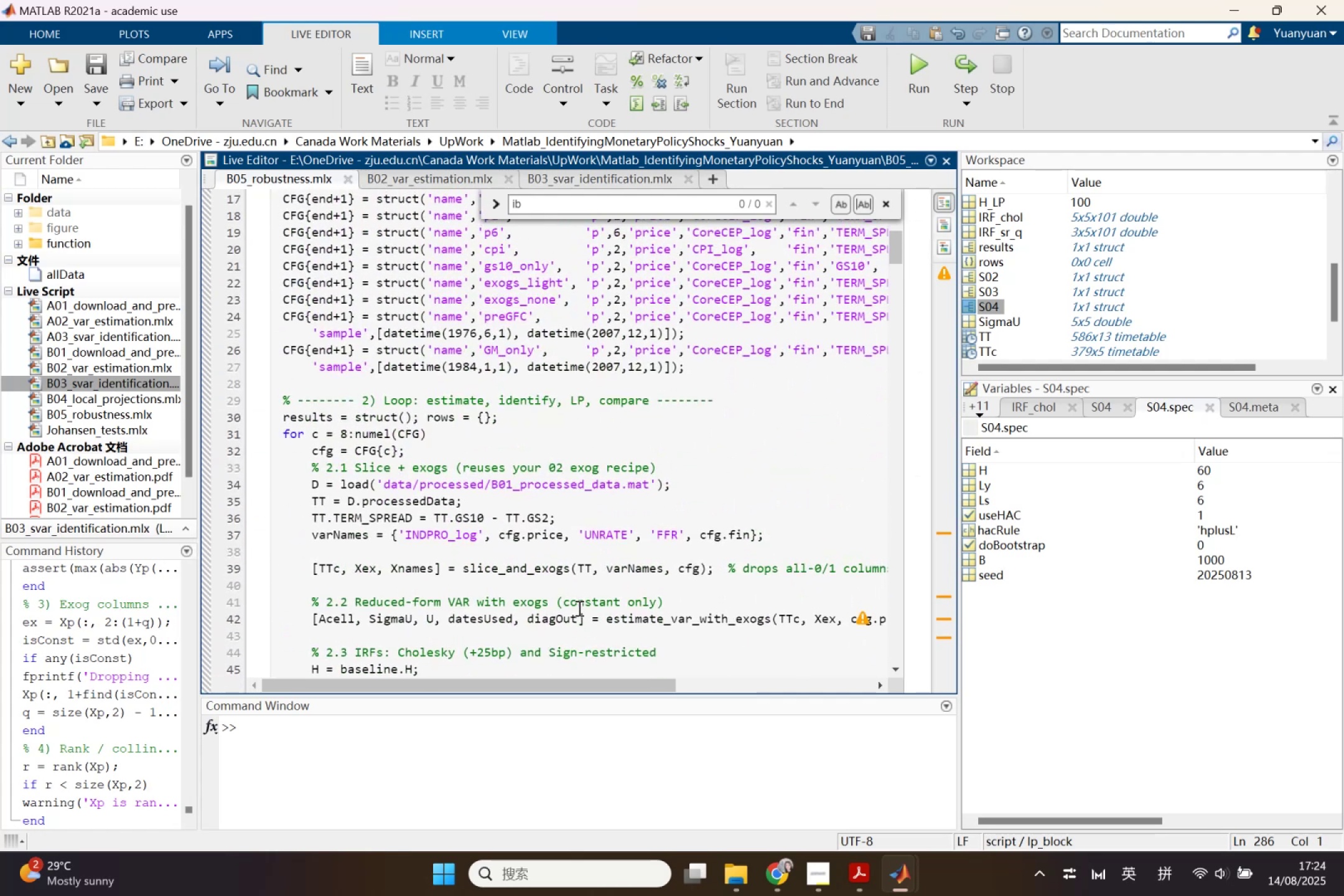 
scroll: coordinate [578, 608], scroll_direction: up, amount: 1.0
 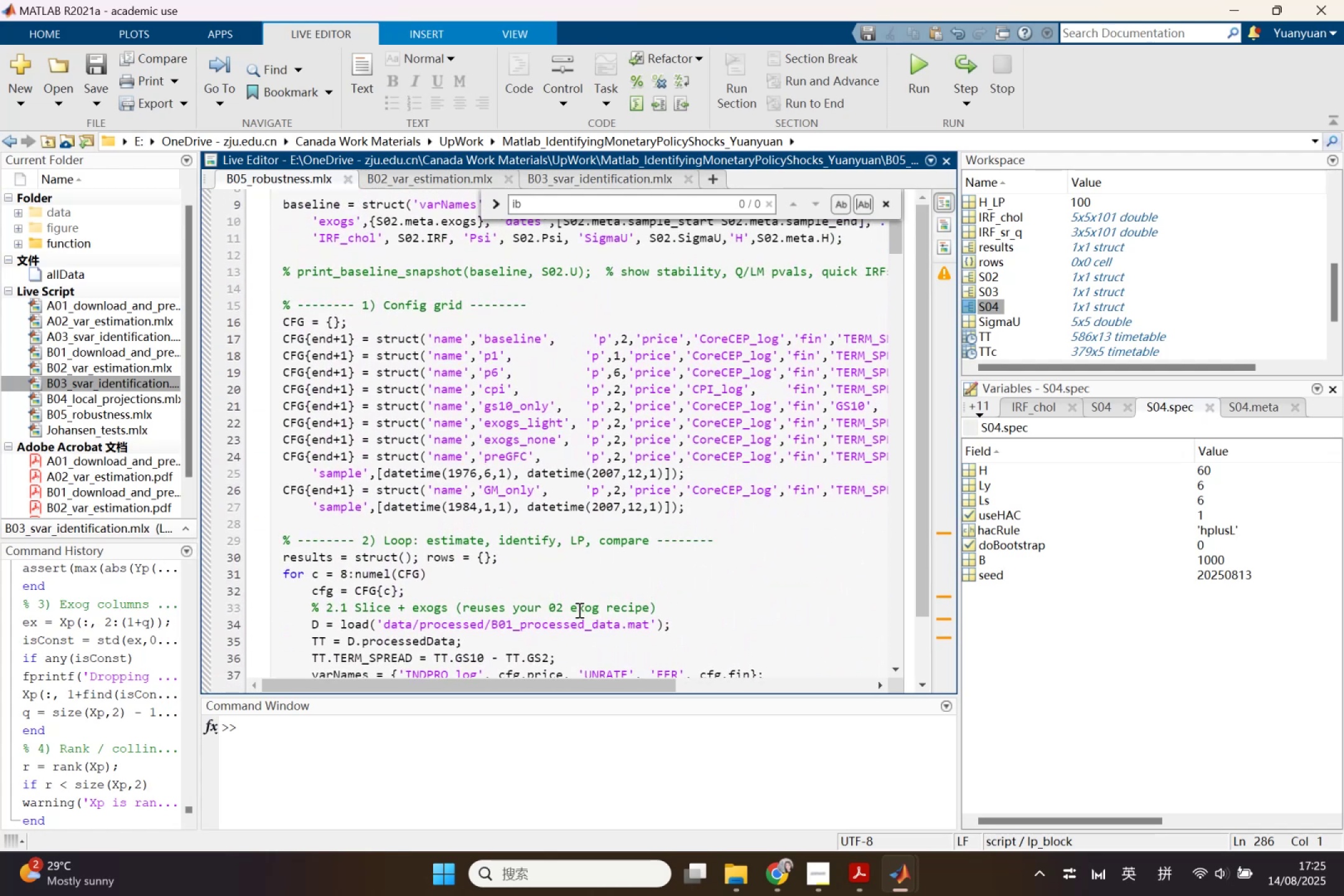 
scroll: coordinate [579, 623], scroll_direction: down, amount: 19.0
 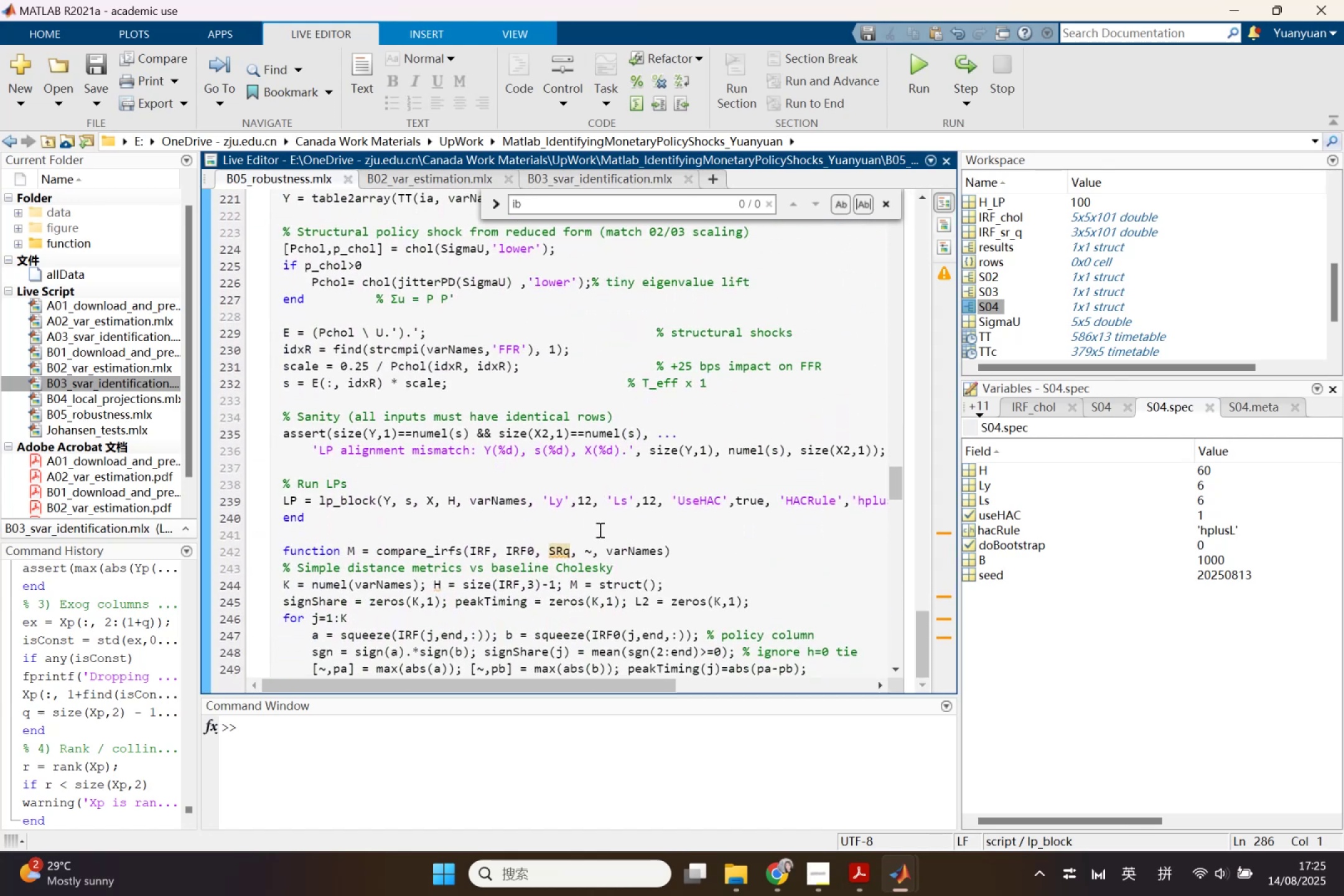 
left_click_drag(start_coordinate=[580, 503], to_coordinate=[591, 503])
 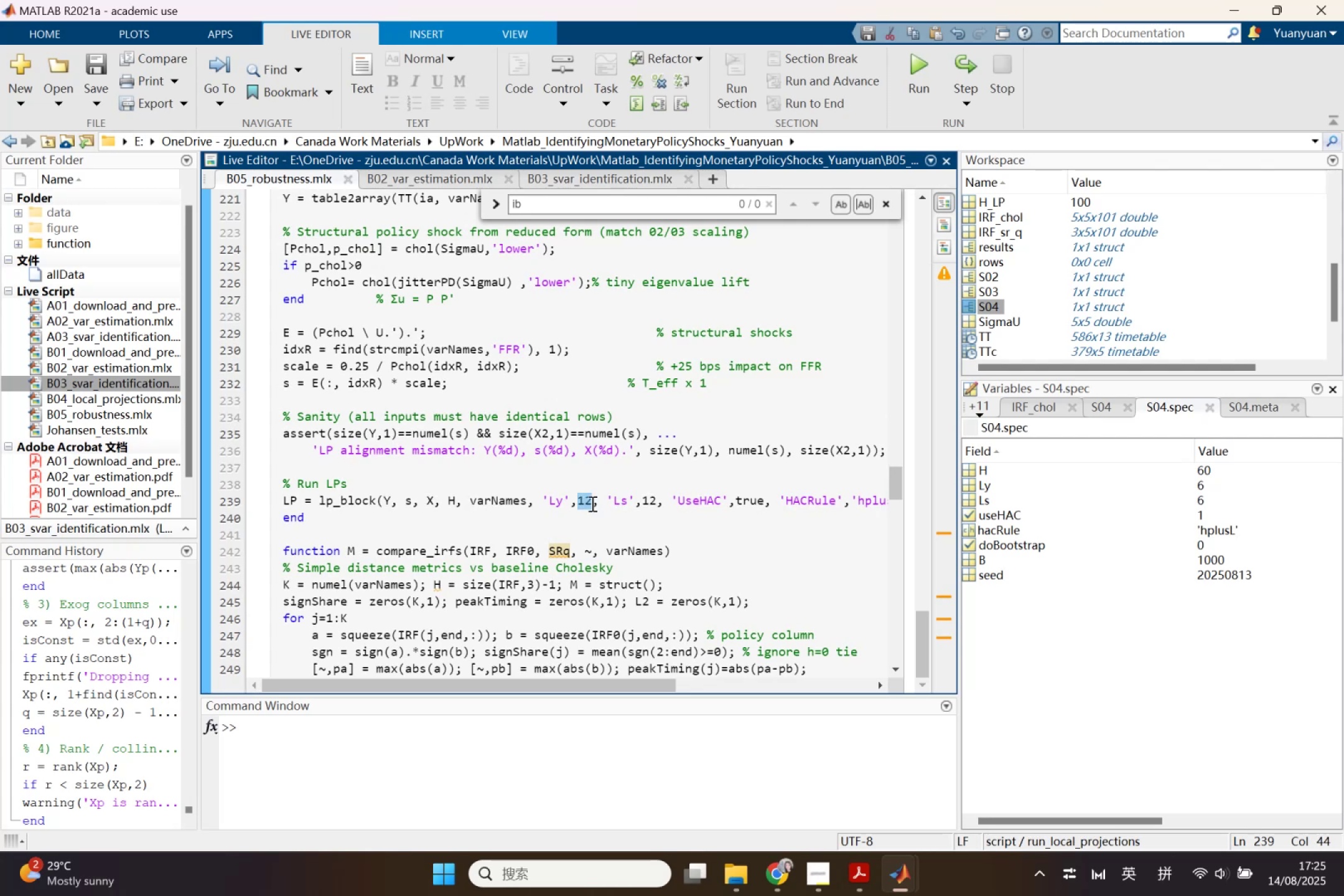 
type(66)
 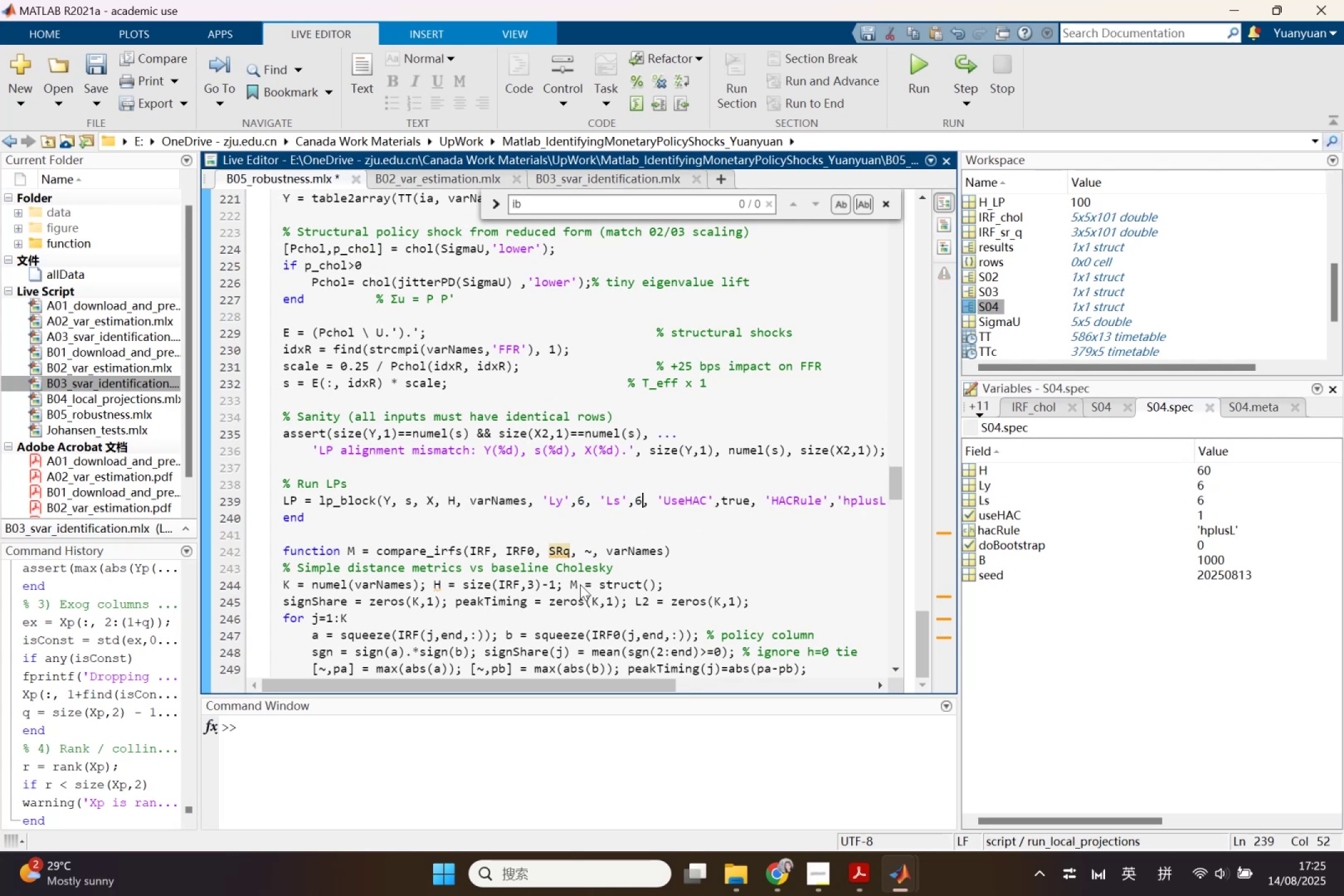 
left_click_drag(start_coordinate=[637, 502], to_coordinate=[646, 502])
 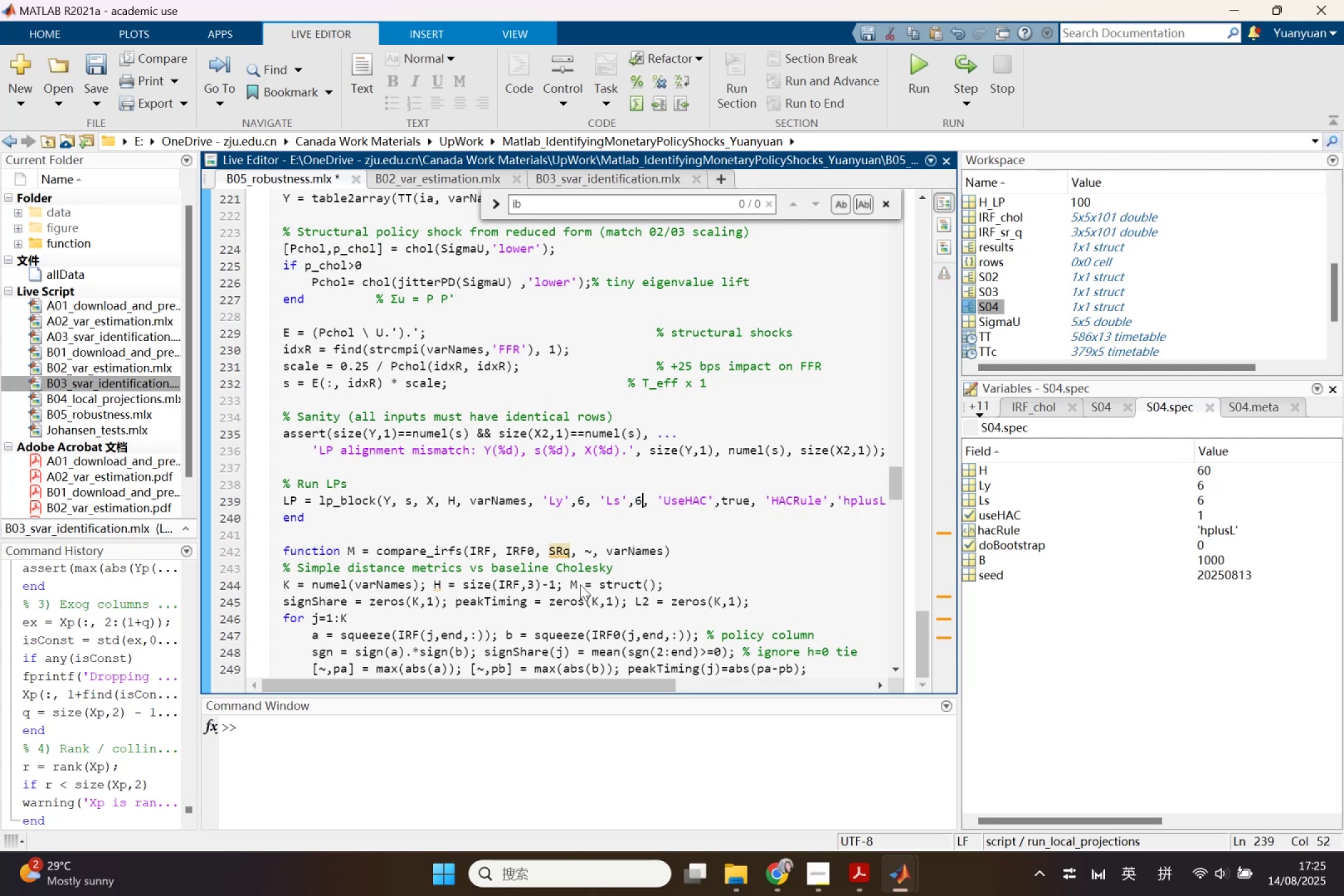 
scroll: coordinate [474, 522], scroll_direction: down, amount: 7.0
 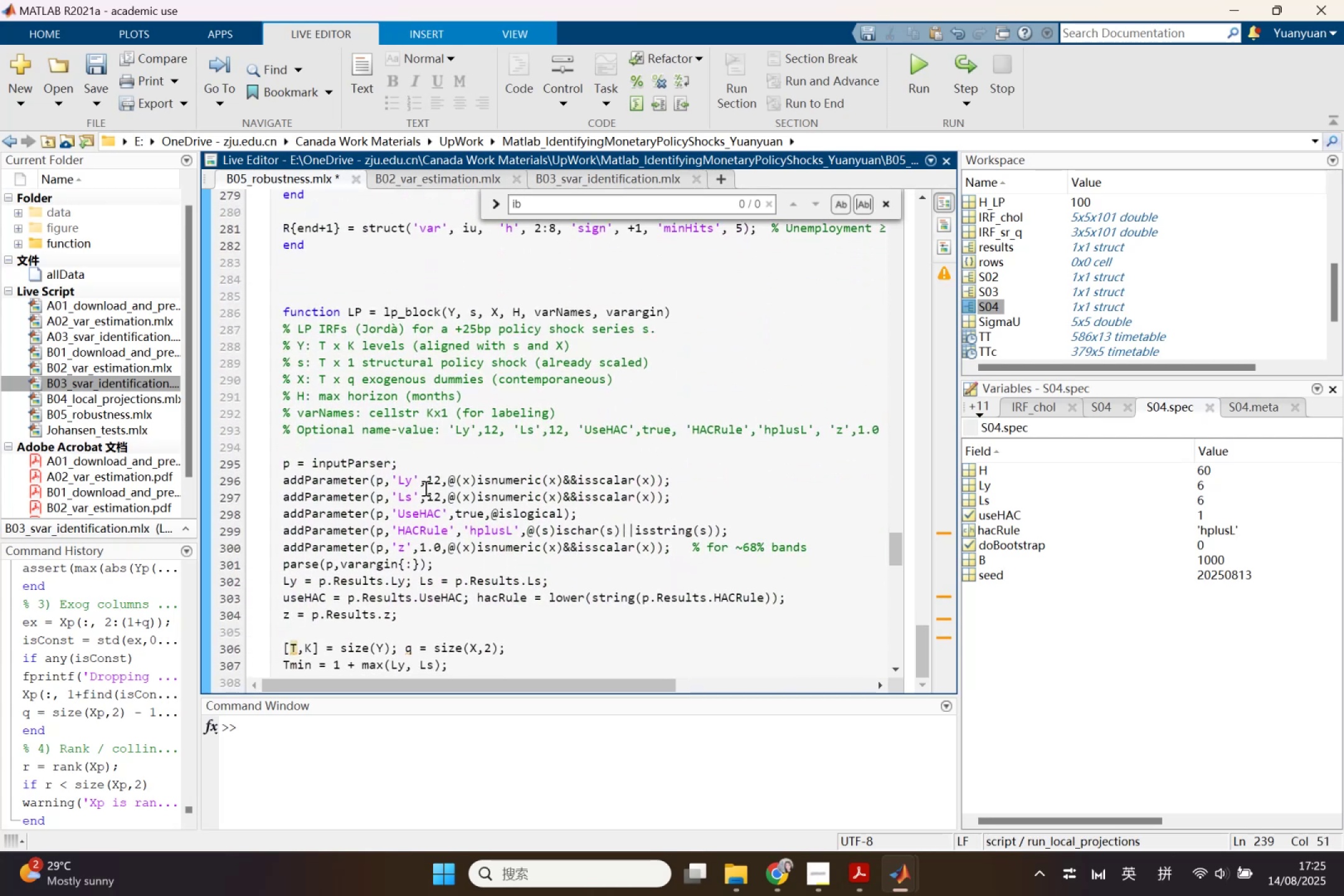 
left_click_drag(start_coordinate=[428, 483], to_coordinate=[441, 483])
 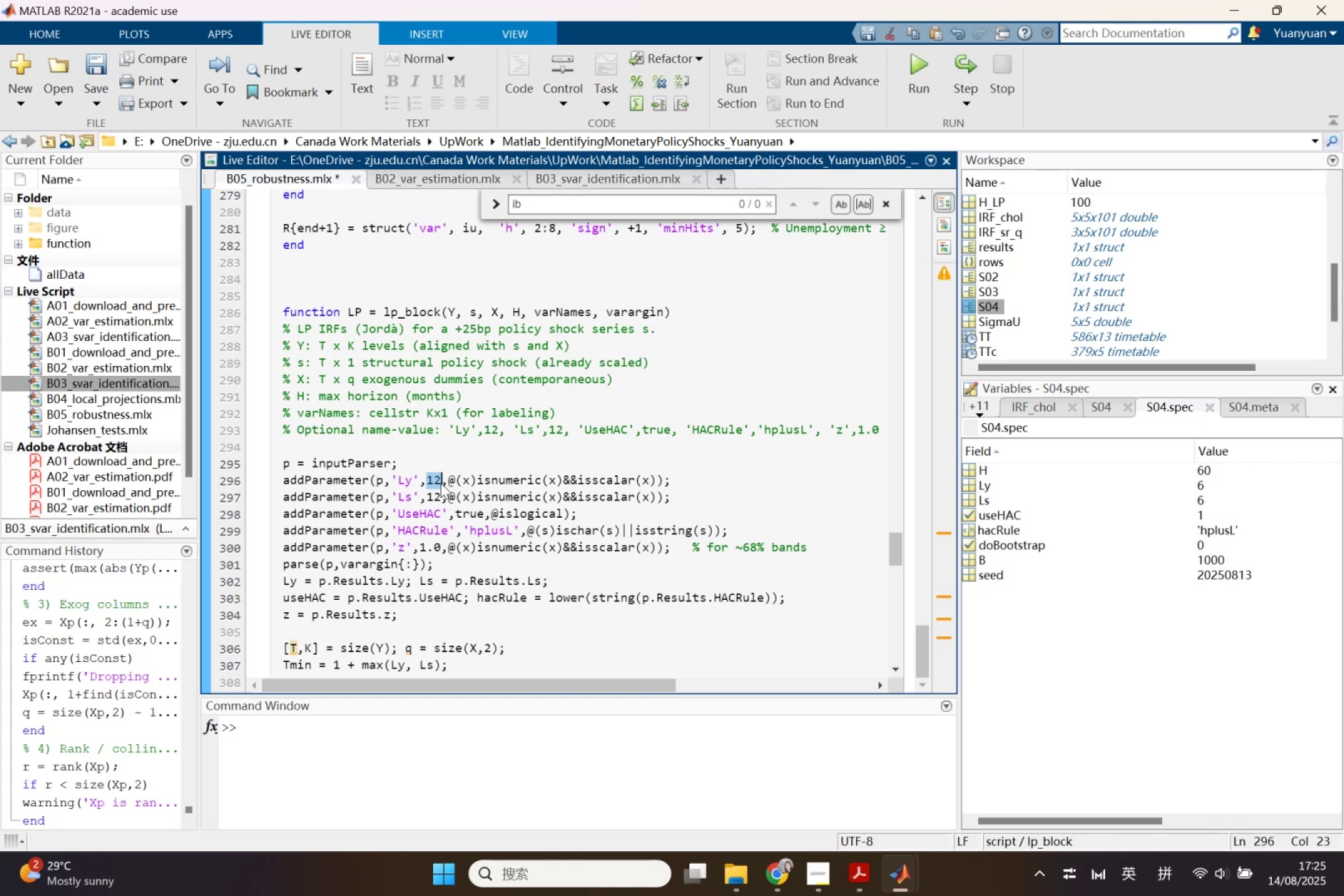 
type(666)
 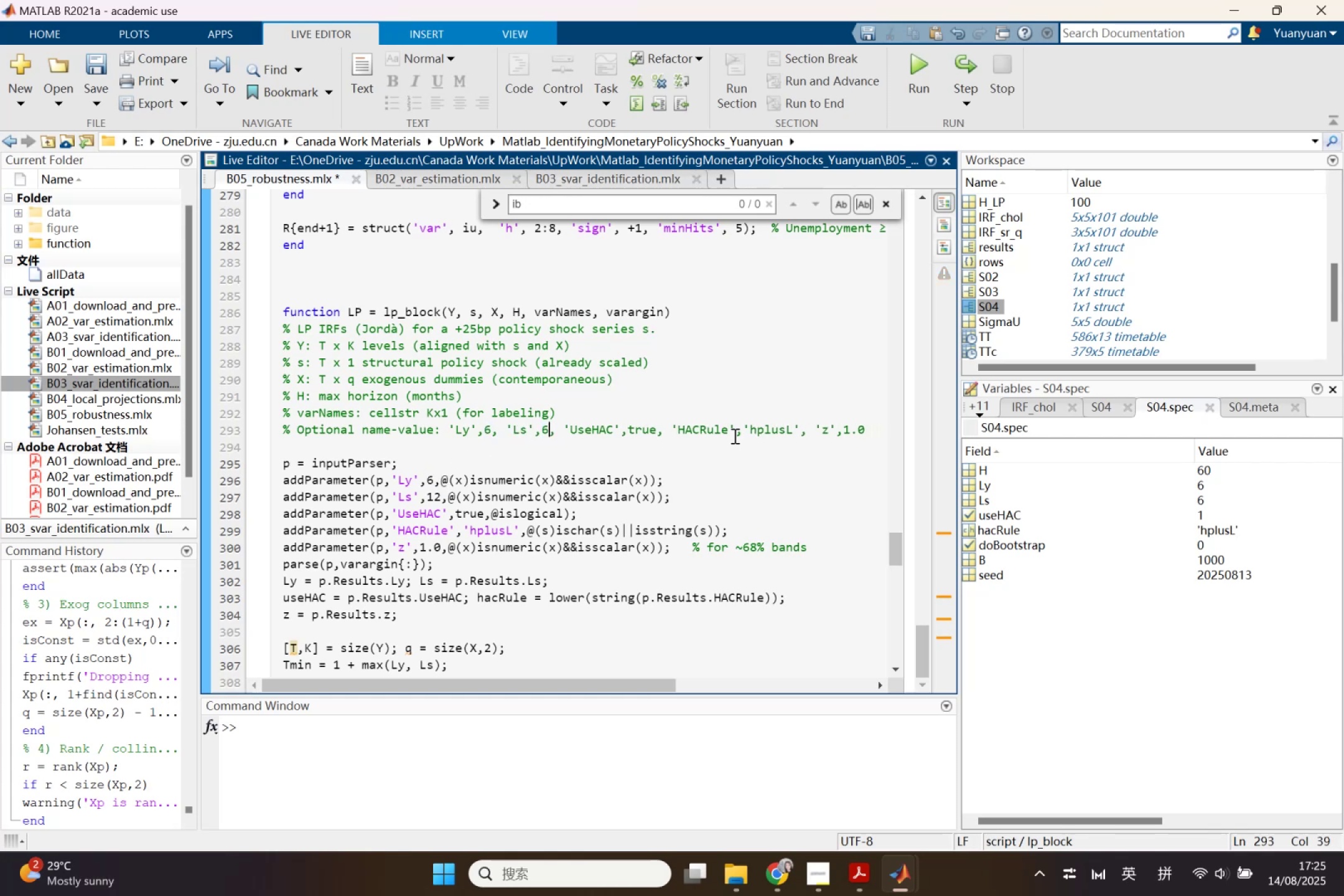 
left_click_drag(start_coordinate=[484, 432], to_coordinate=[498, 432])
 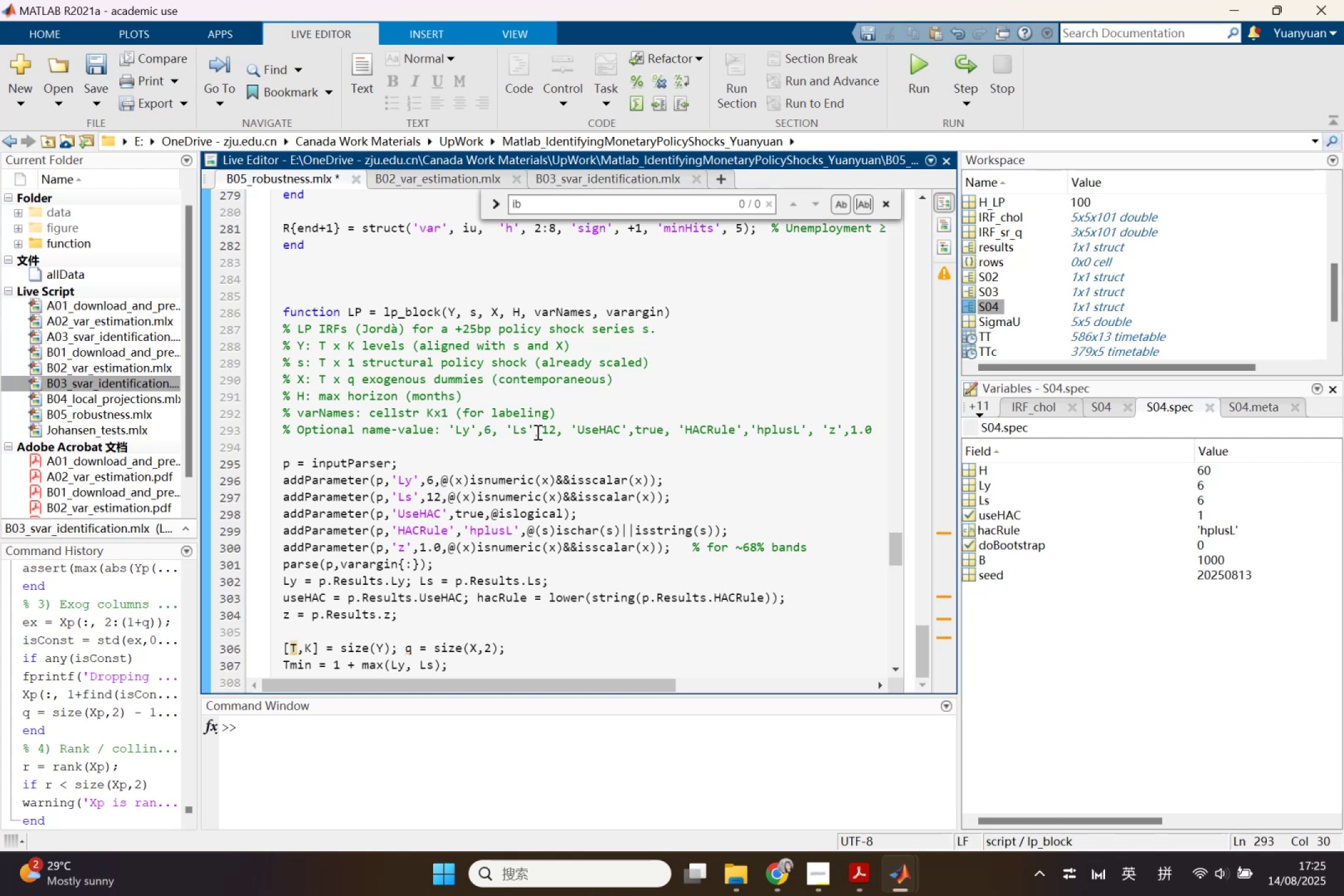 
left_click_drag(start_coordinate=[539, 432], to_coordinate=[554, 432])
 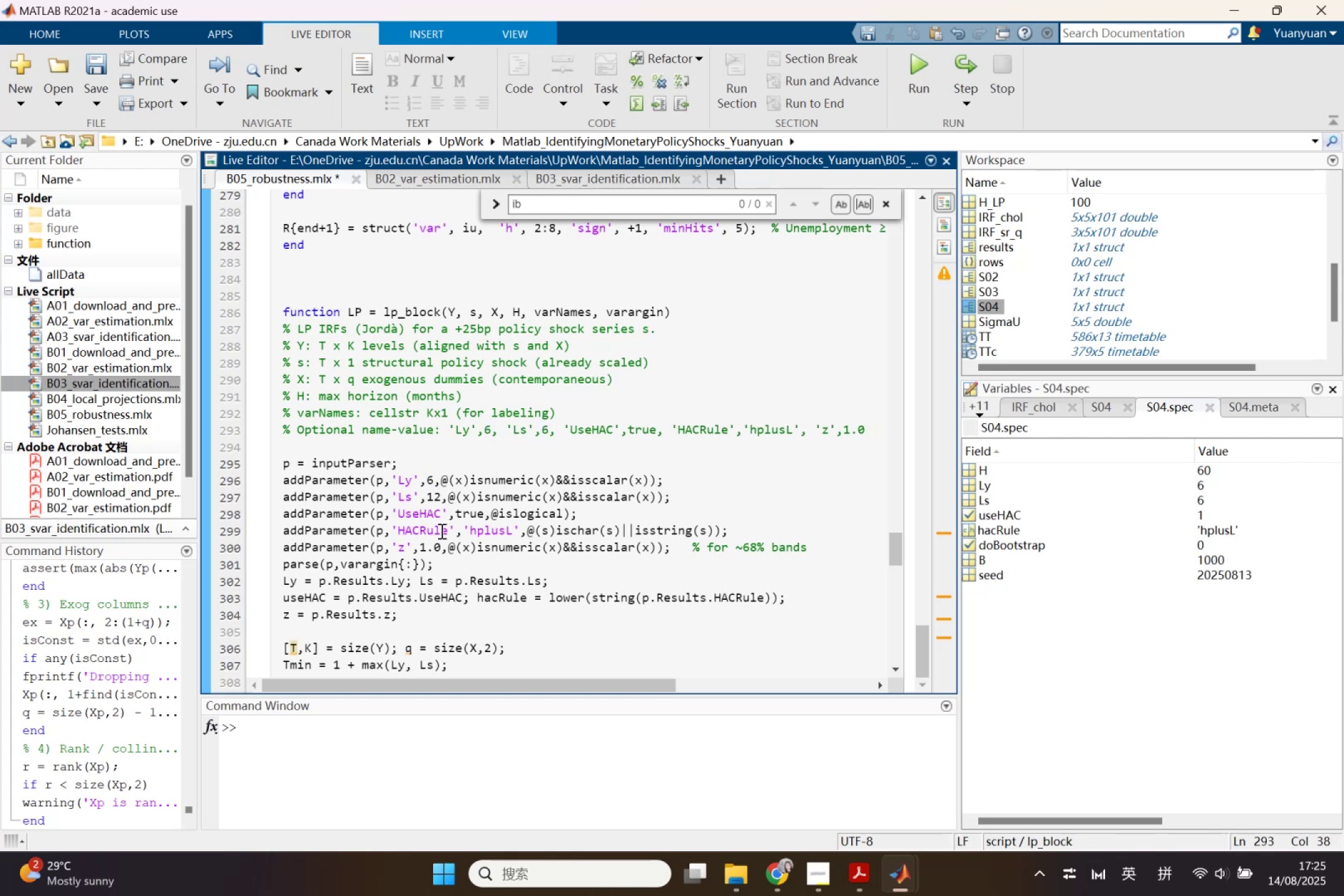 
left_click_drag(start_coordinate=[427, 497], to_coordinate=[438, 497])
 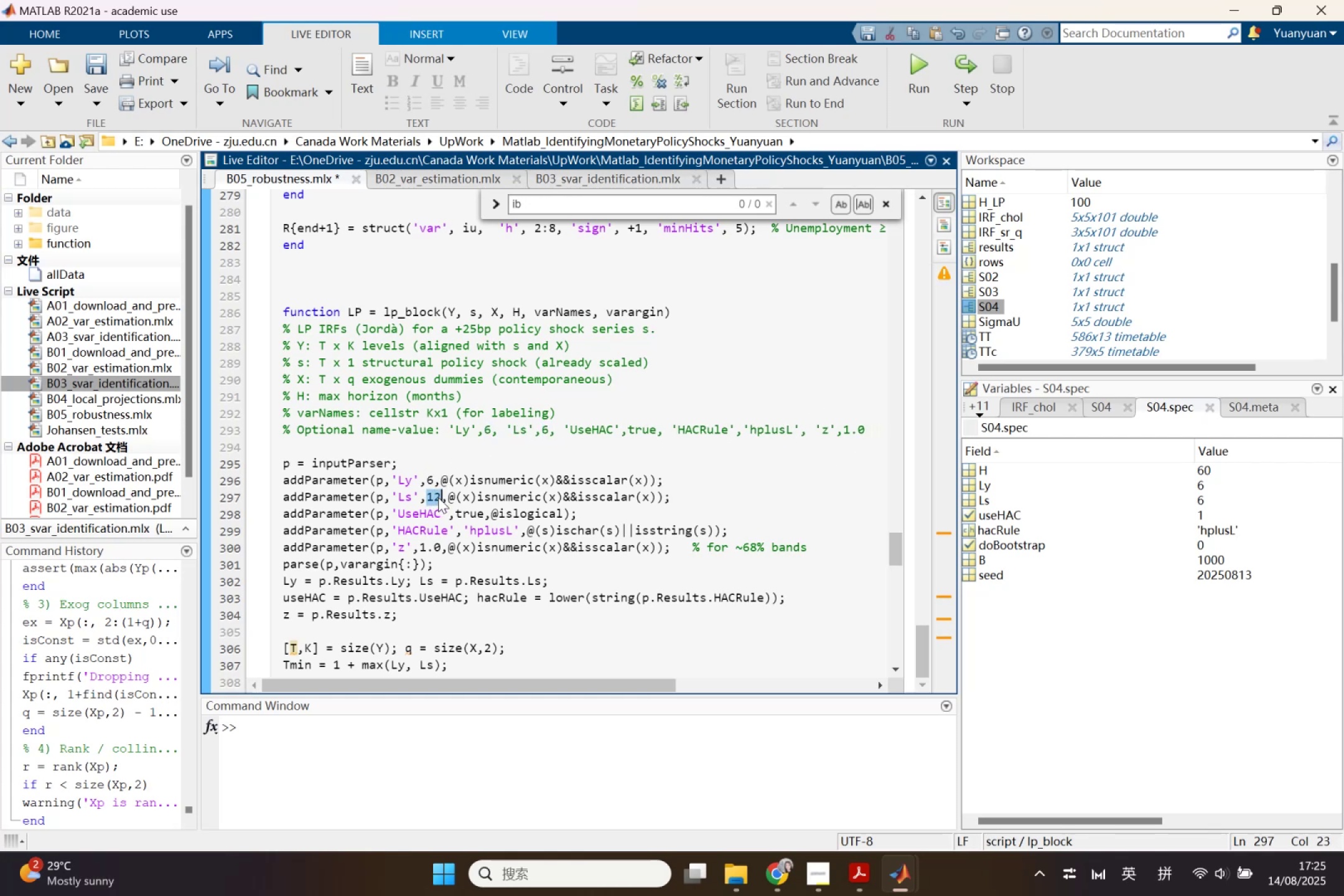 
key(6)
 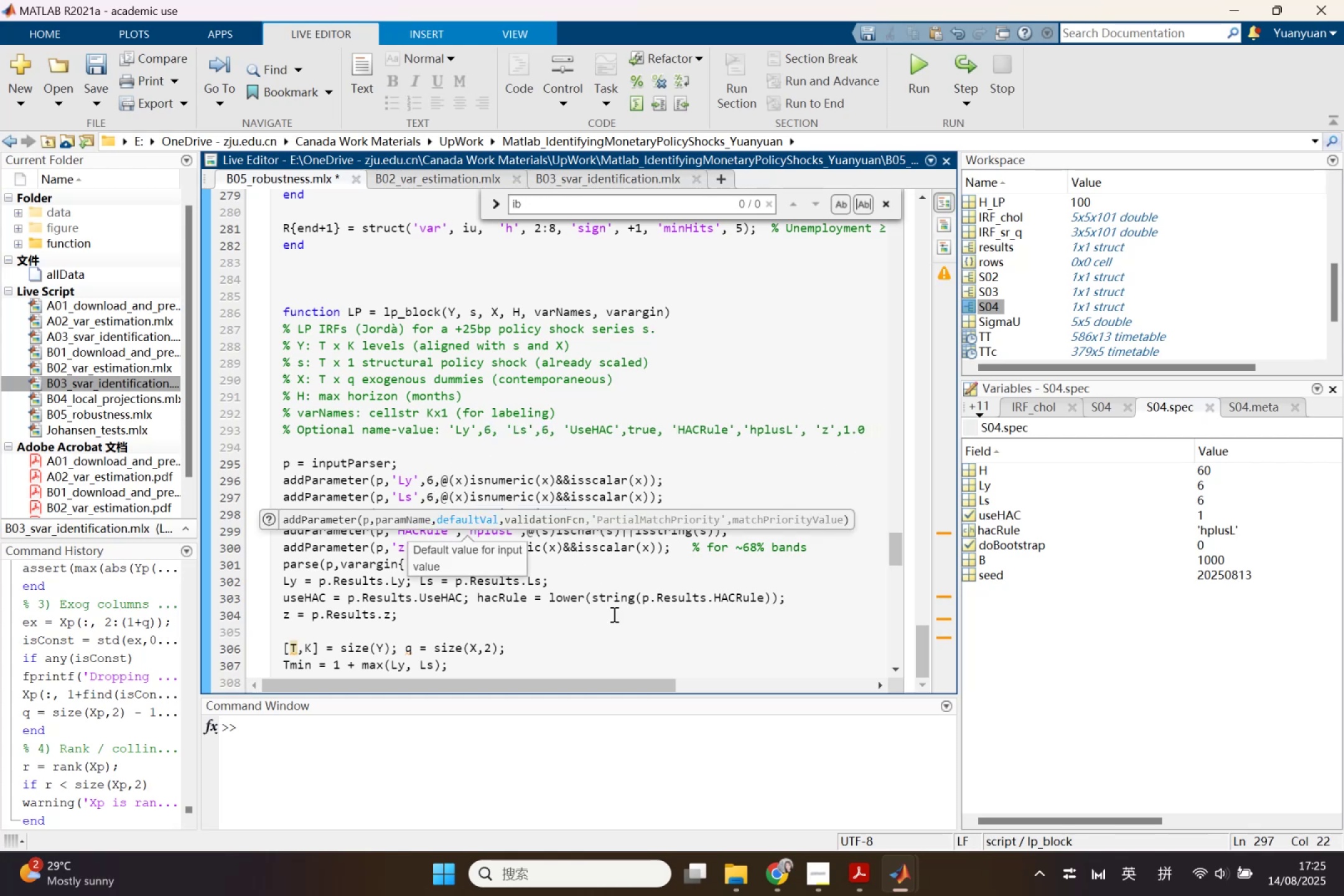 
left_click([618, 609])
 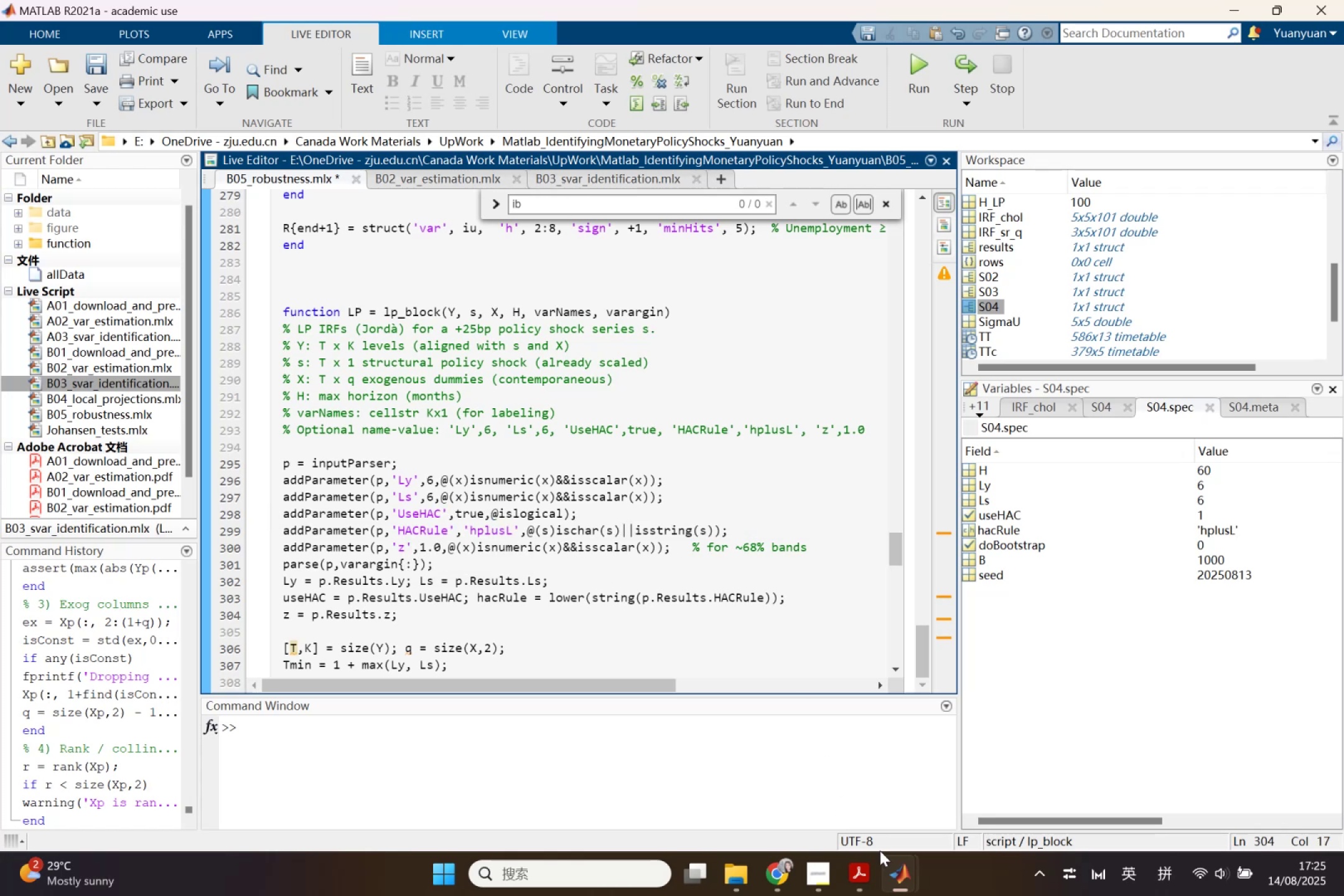 
left_click([894, 877])
 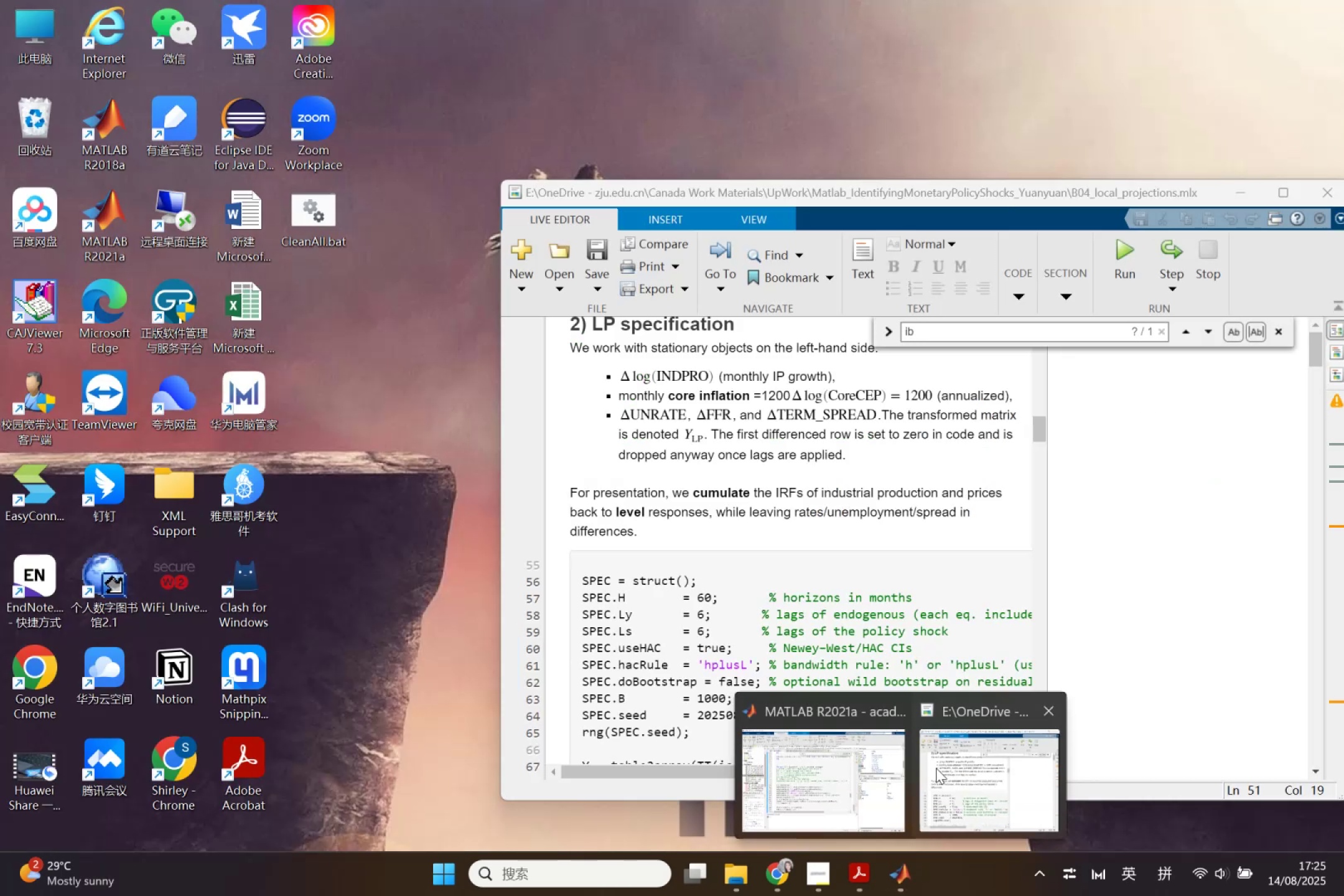 
left_click([936, 768])
 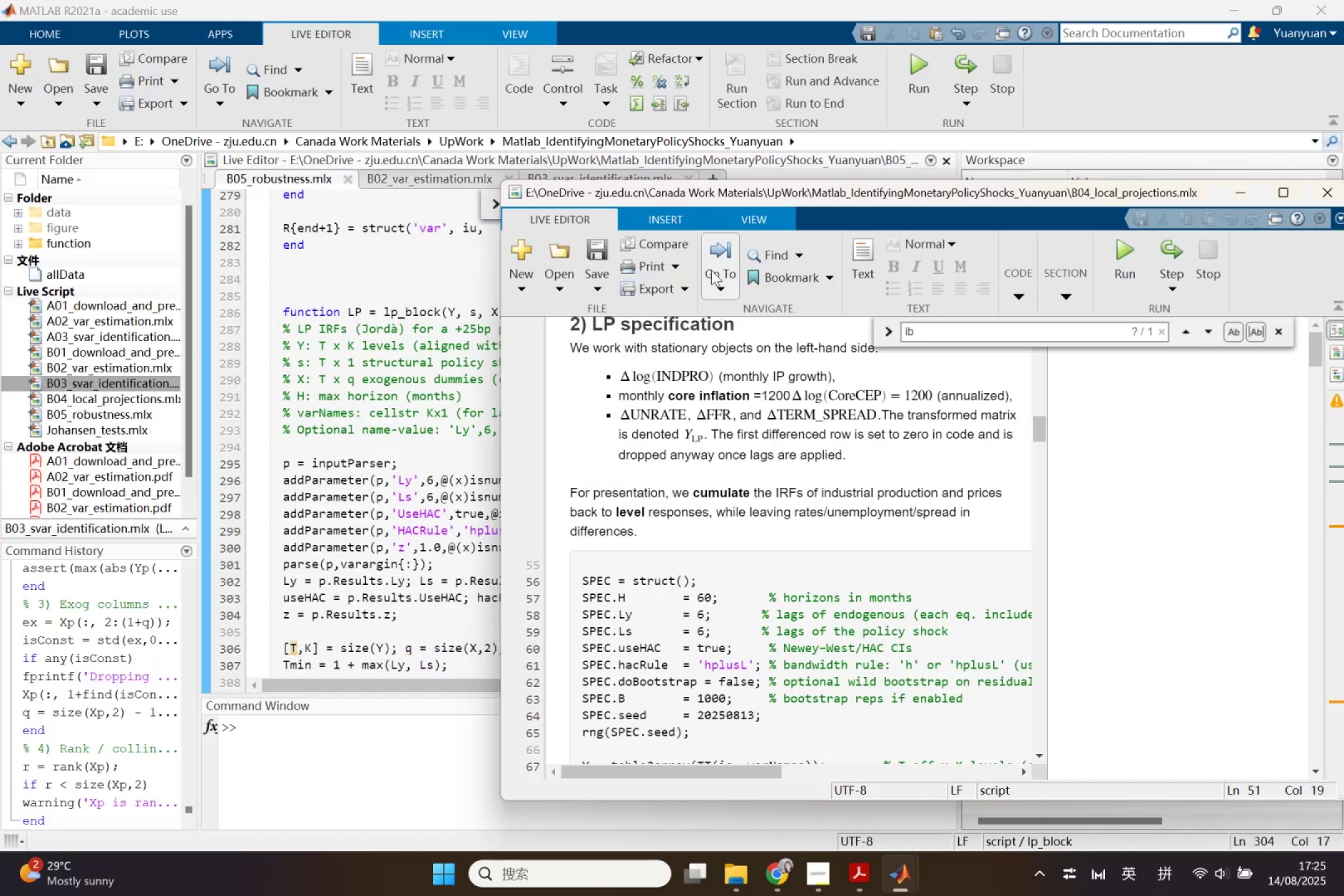 
left_click_drag(start_coordinate=[688, 197], to_coordinate=[936, 138])
 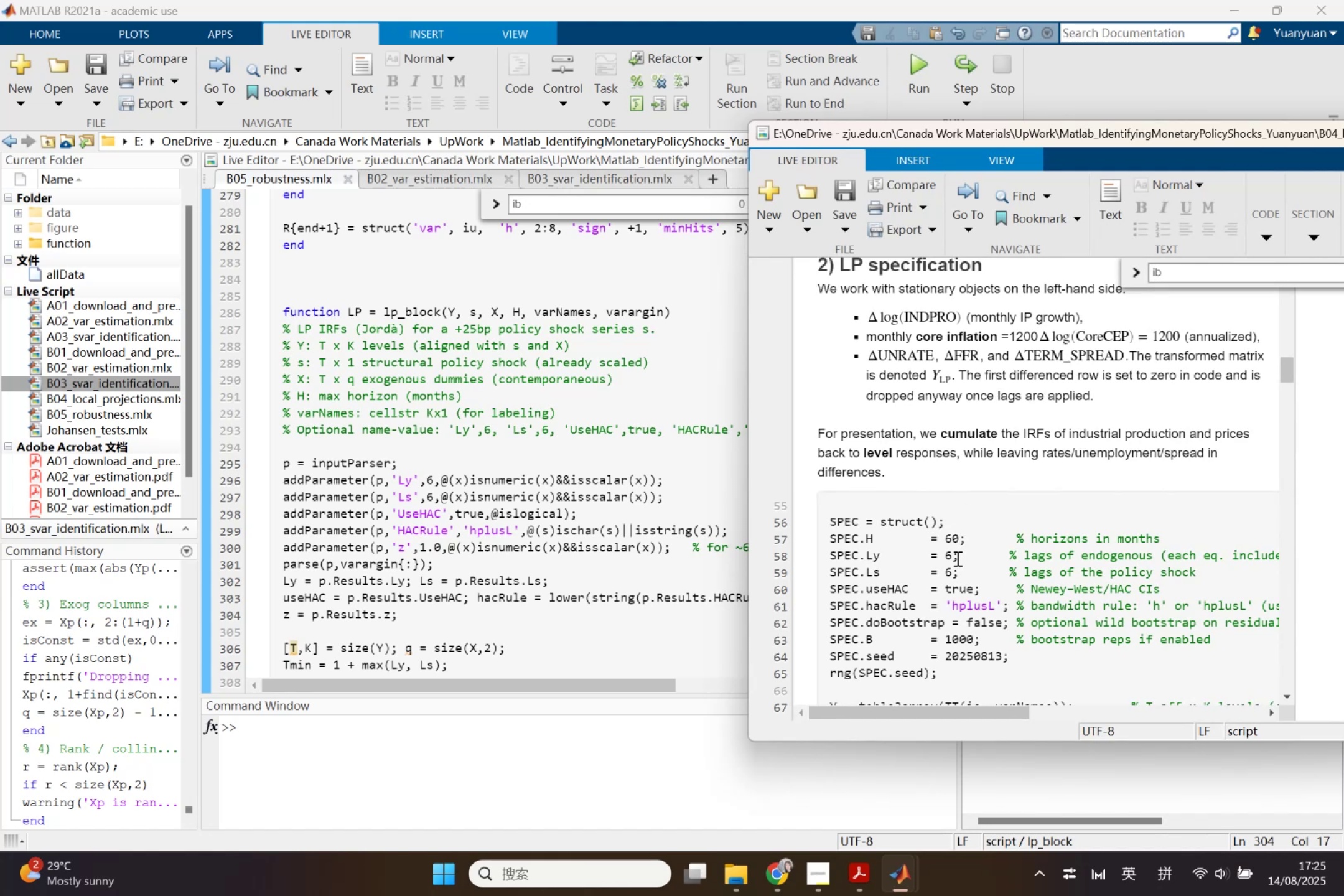 
wait(7.58)
 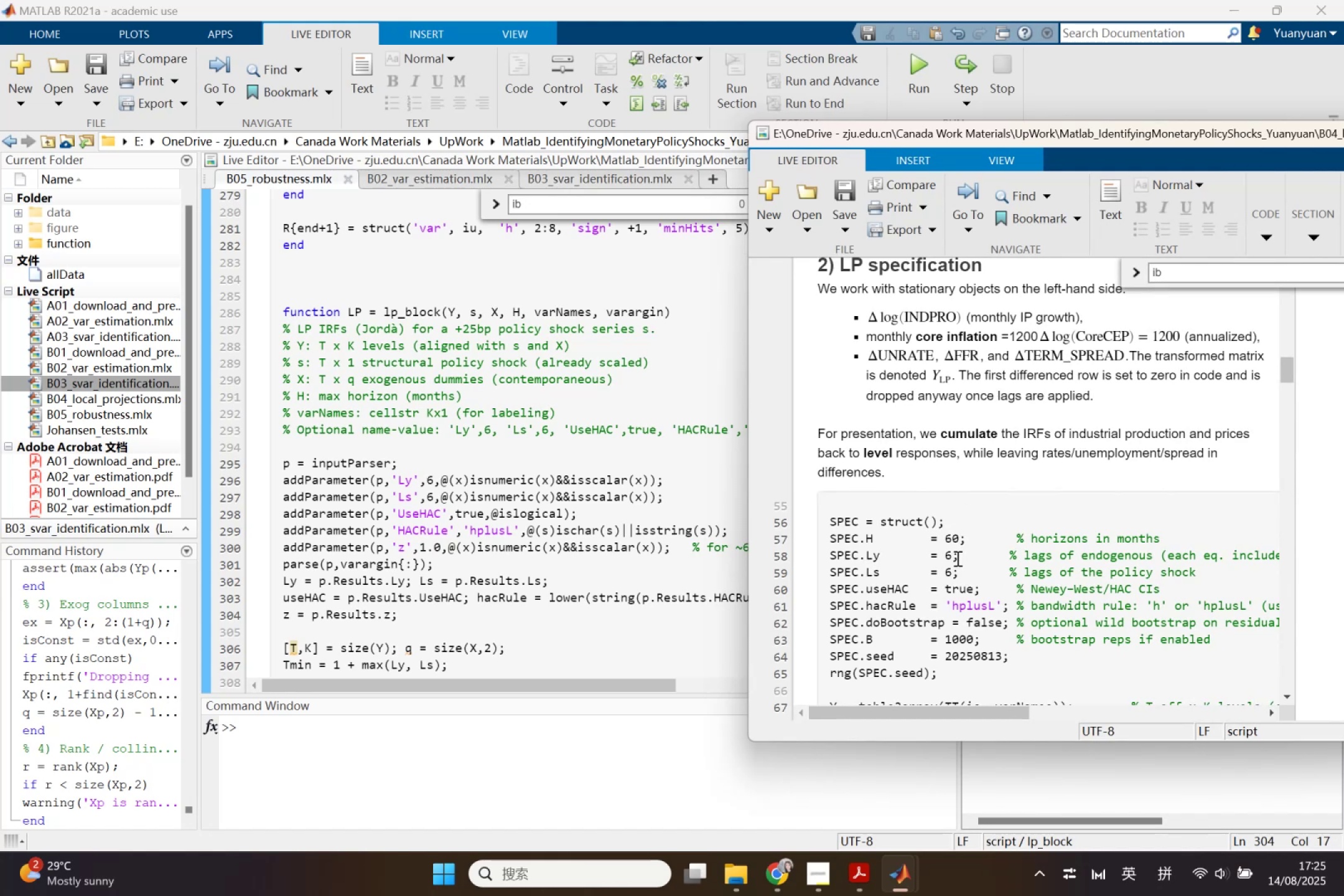 
scroll: coordinate [956, 558], scroll_direction: down, amount: 2.0
 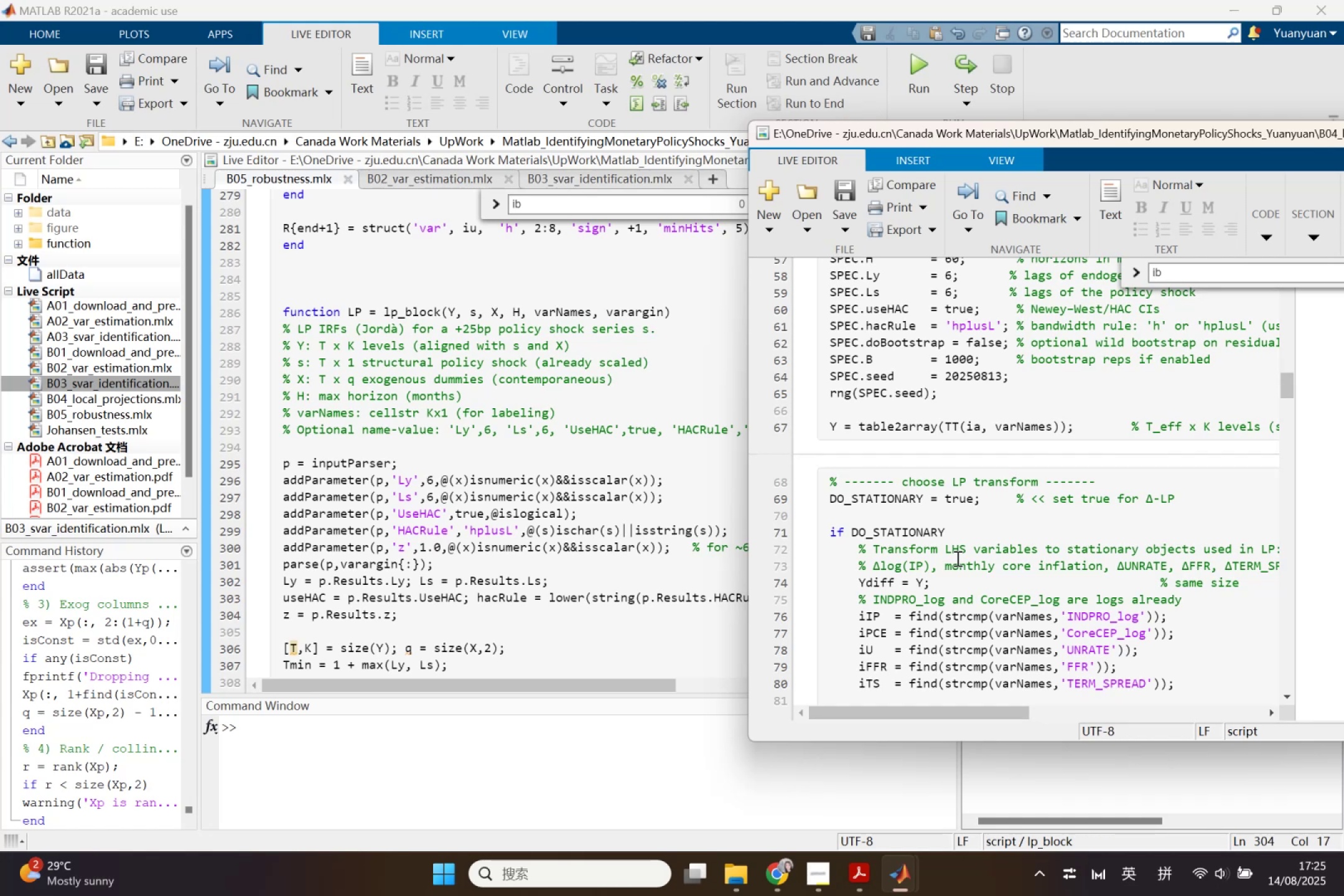 
wait(7.24)
 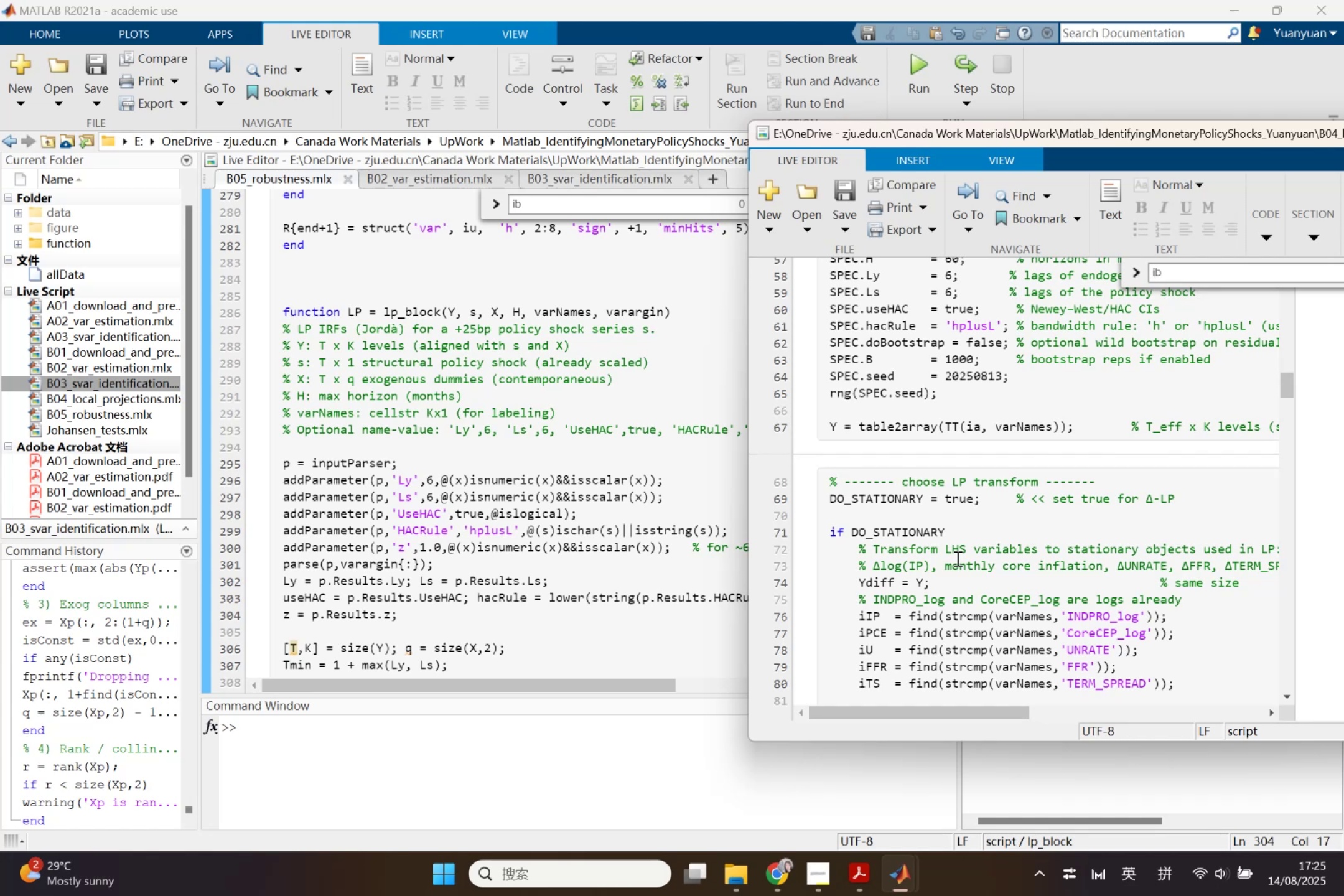 
scroll: coordinate [958, 584], scroll_direction: down, amount: 2.0
 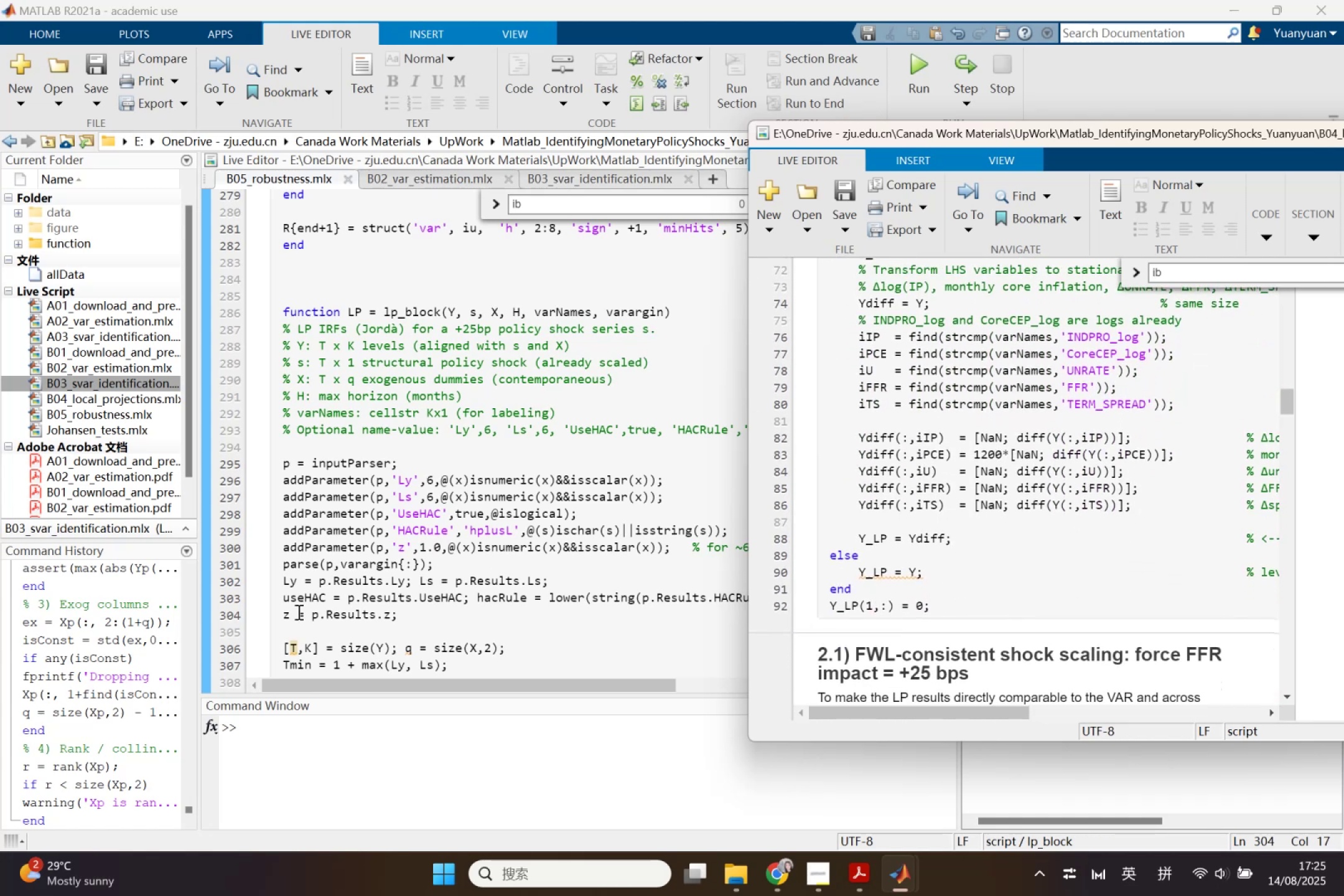 
left_click([290, 614])
 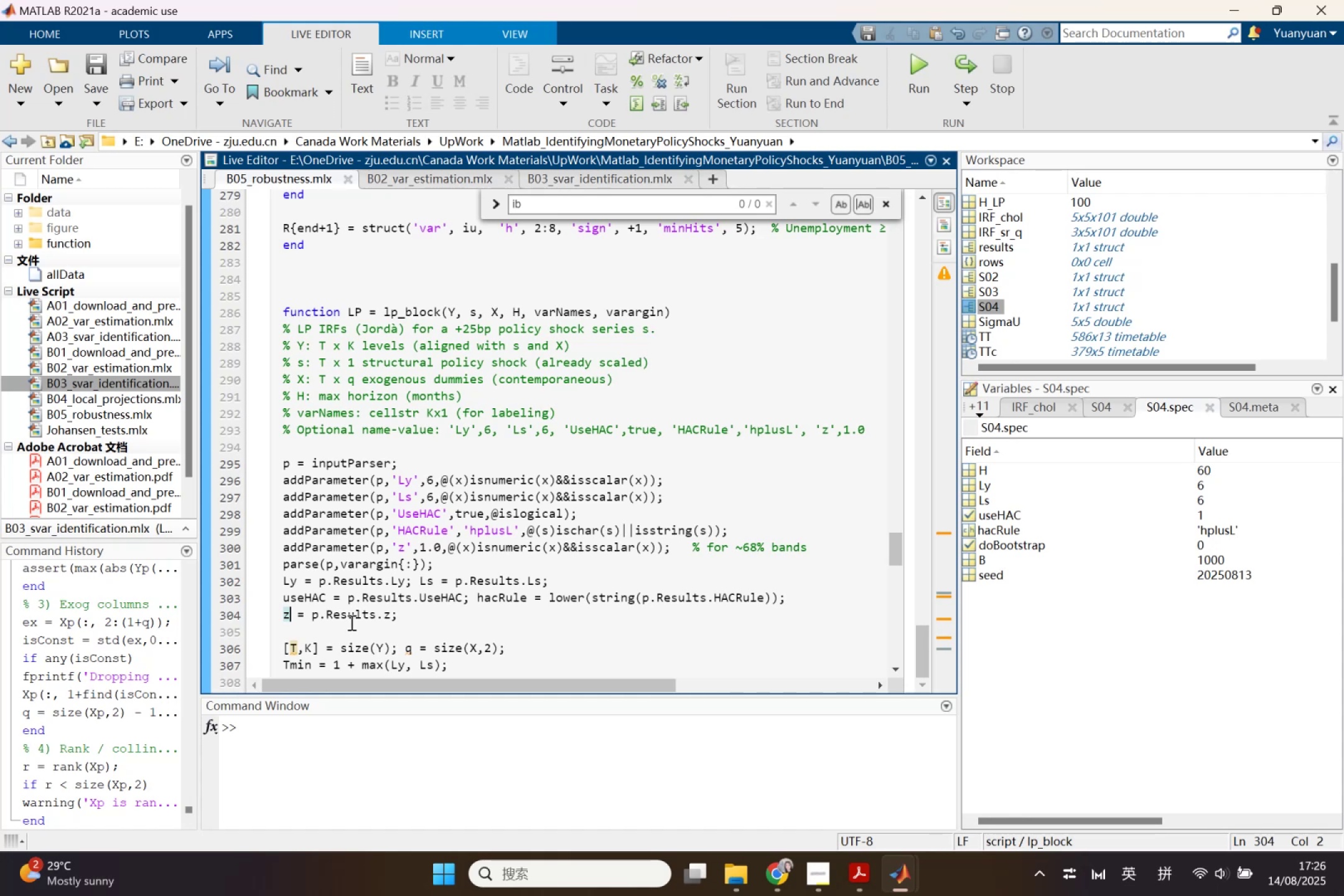 
scroll: coordinate [354, 621], scroll_direction: down, amount: 2.0
 